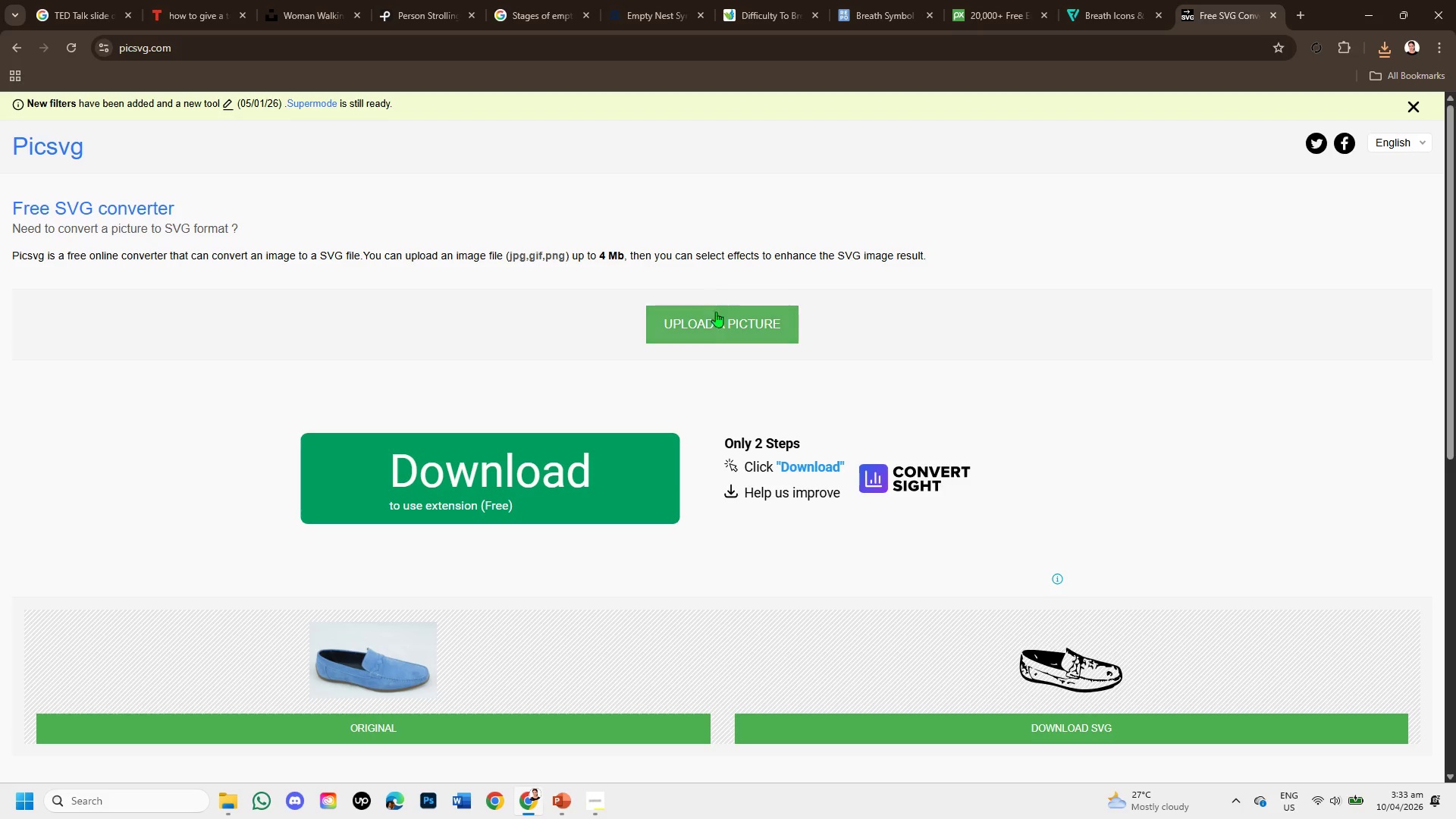 
left_click([716, 320])
 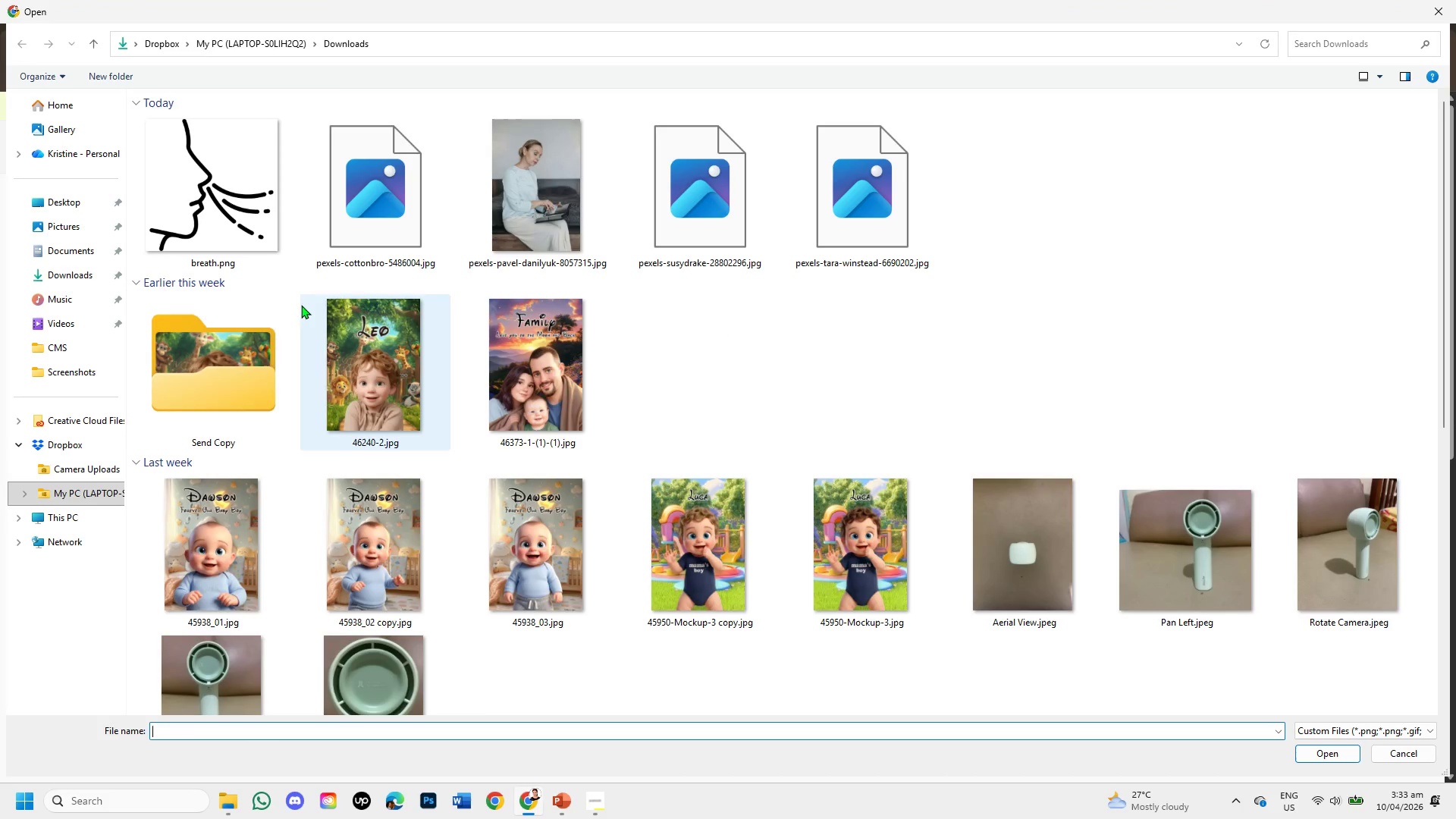 
double_click([200, 195])
 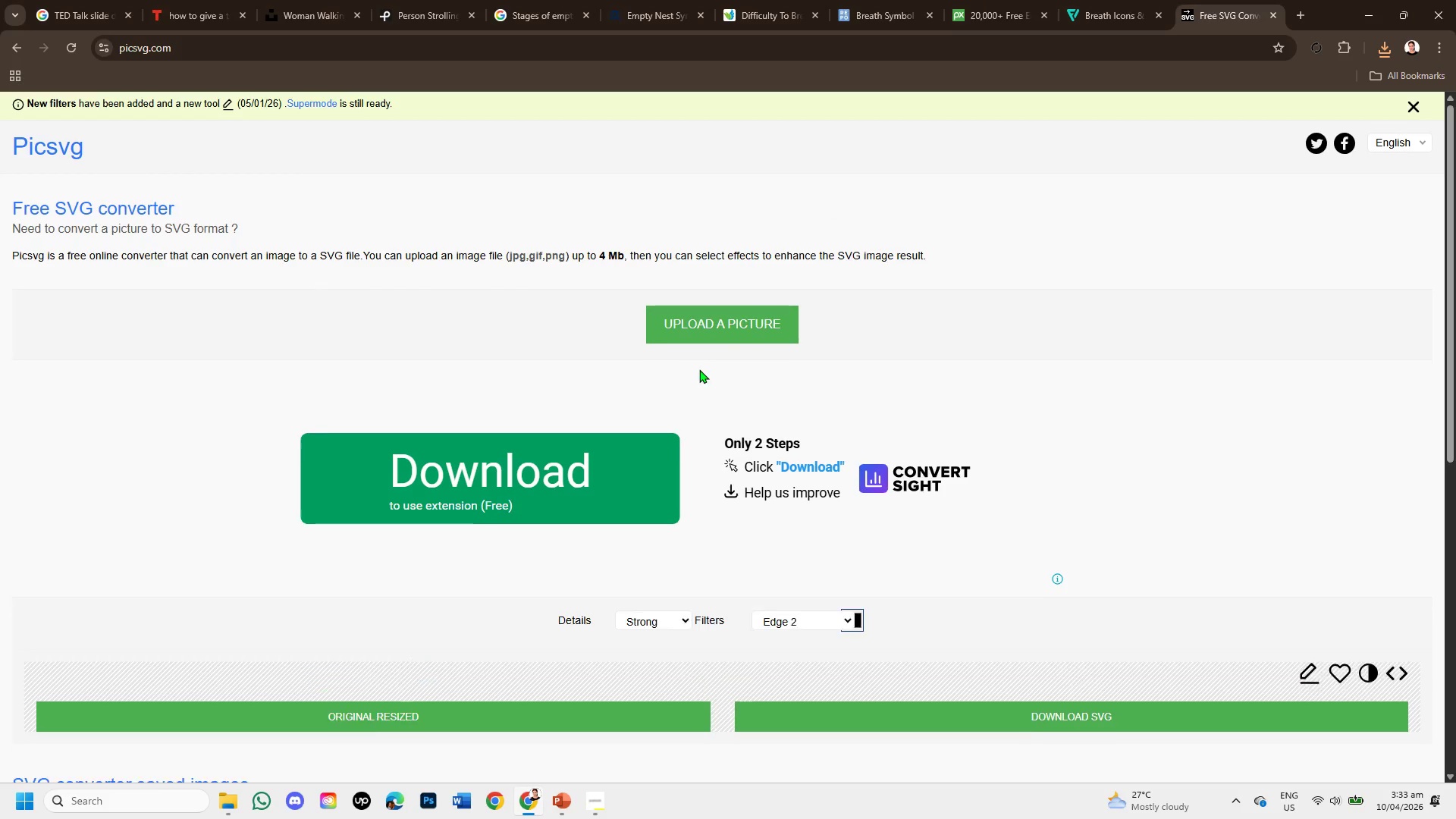 
scroll: coordinate [704, 382], scroll_direction: down, amount: 2.0
 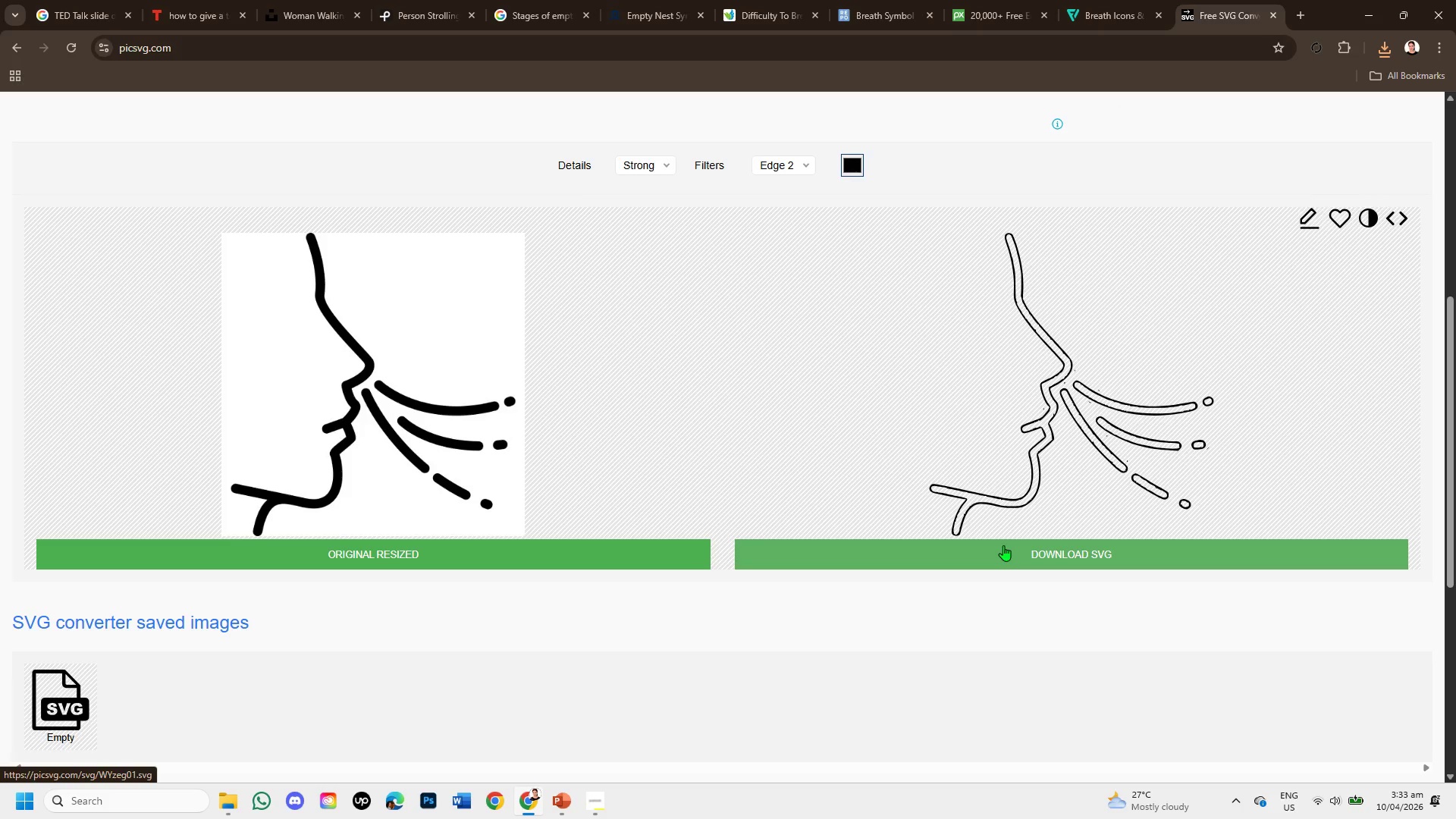 
left_click([1003, 545])
 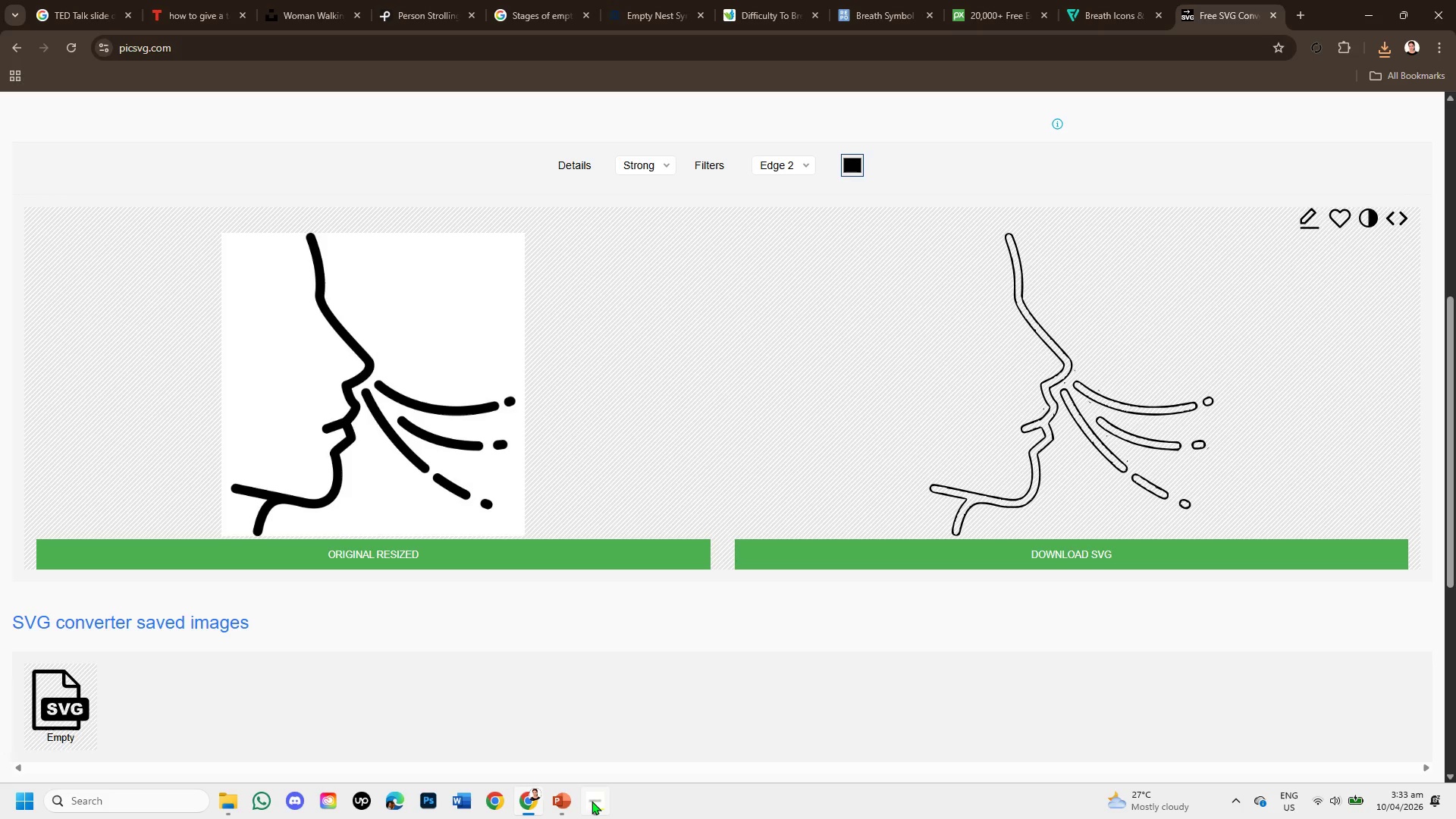 
left_click([565, 803])
 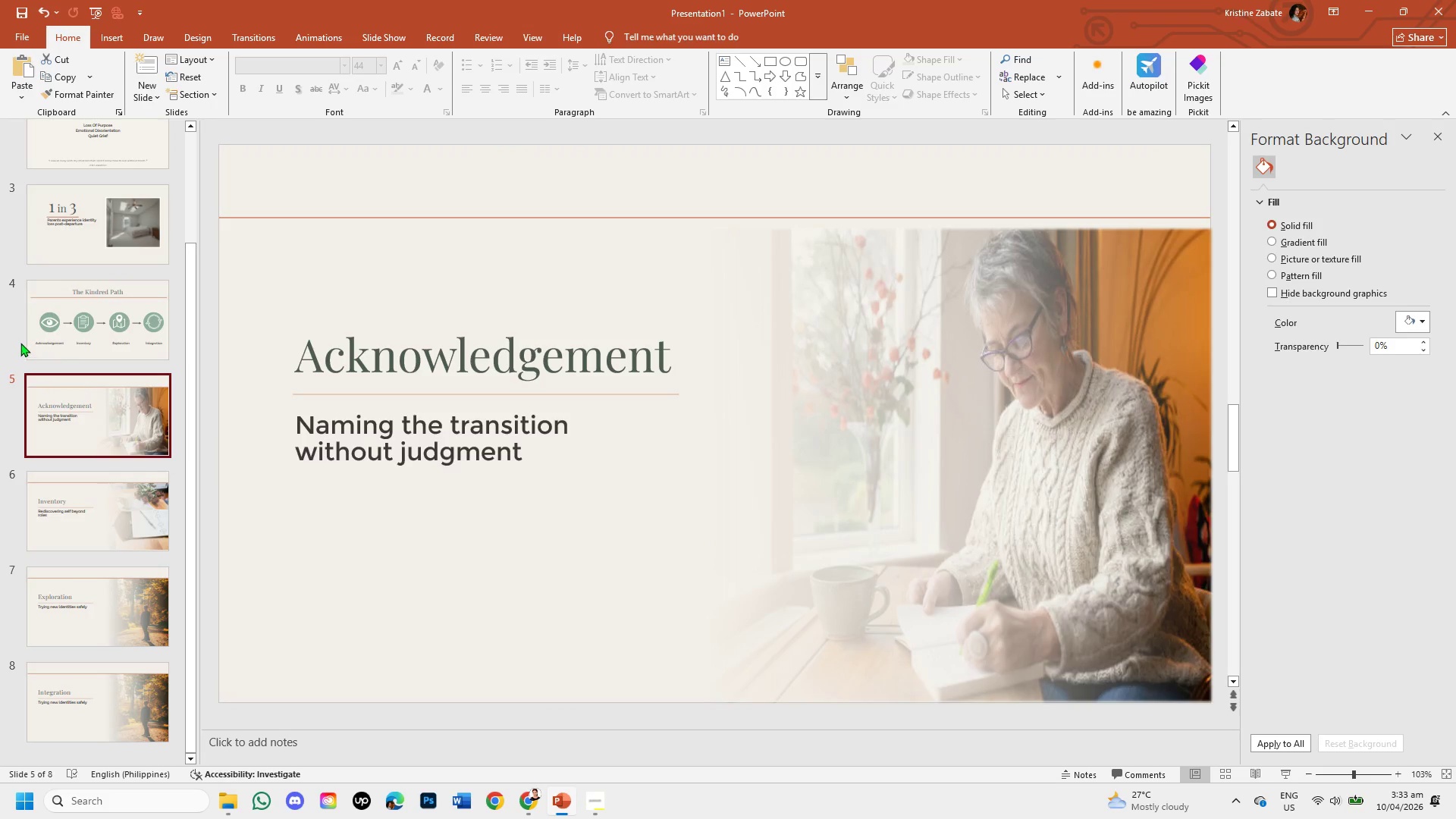 
left_click([41, 333])
 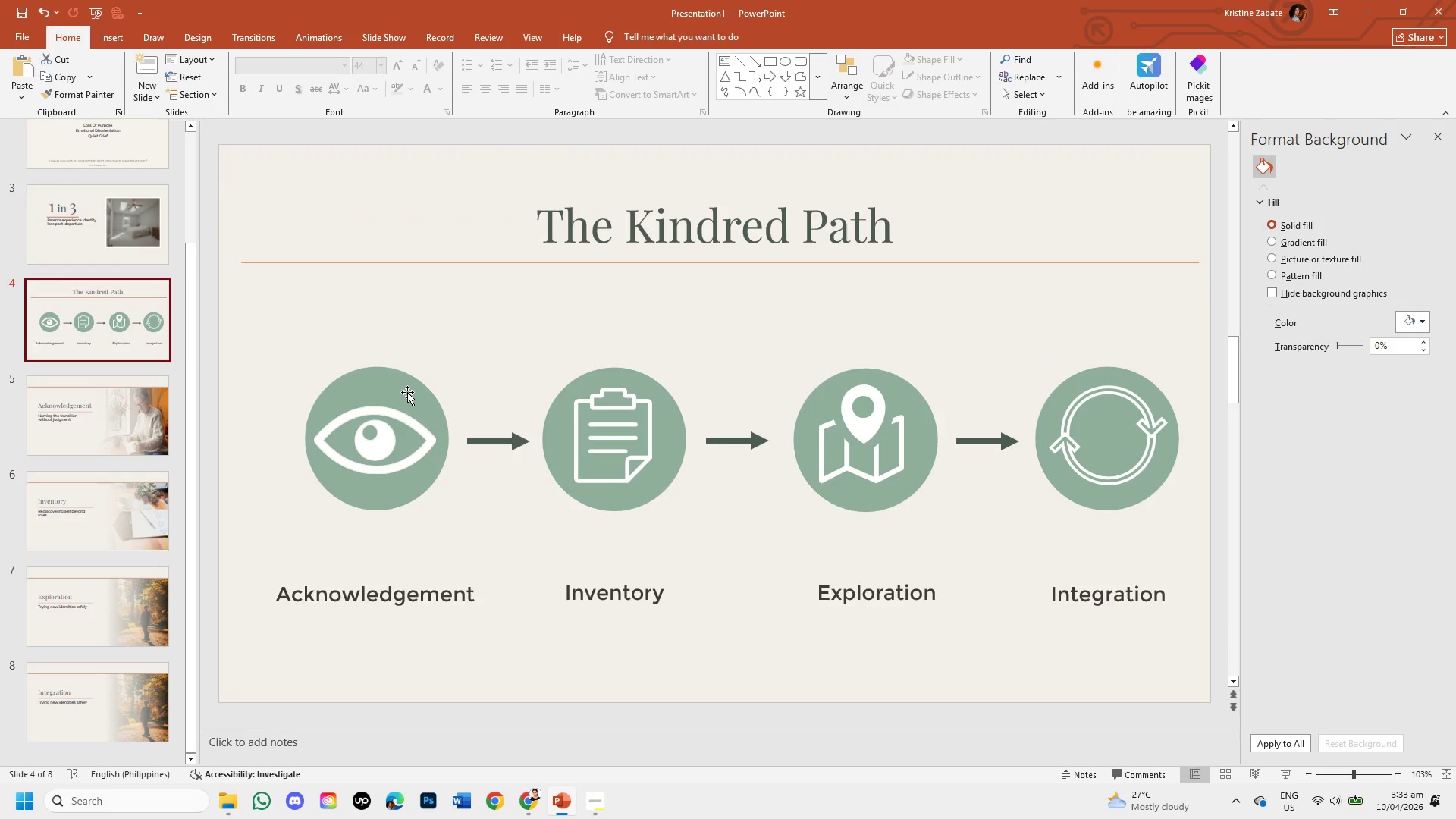 
left_click([407, 392])
 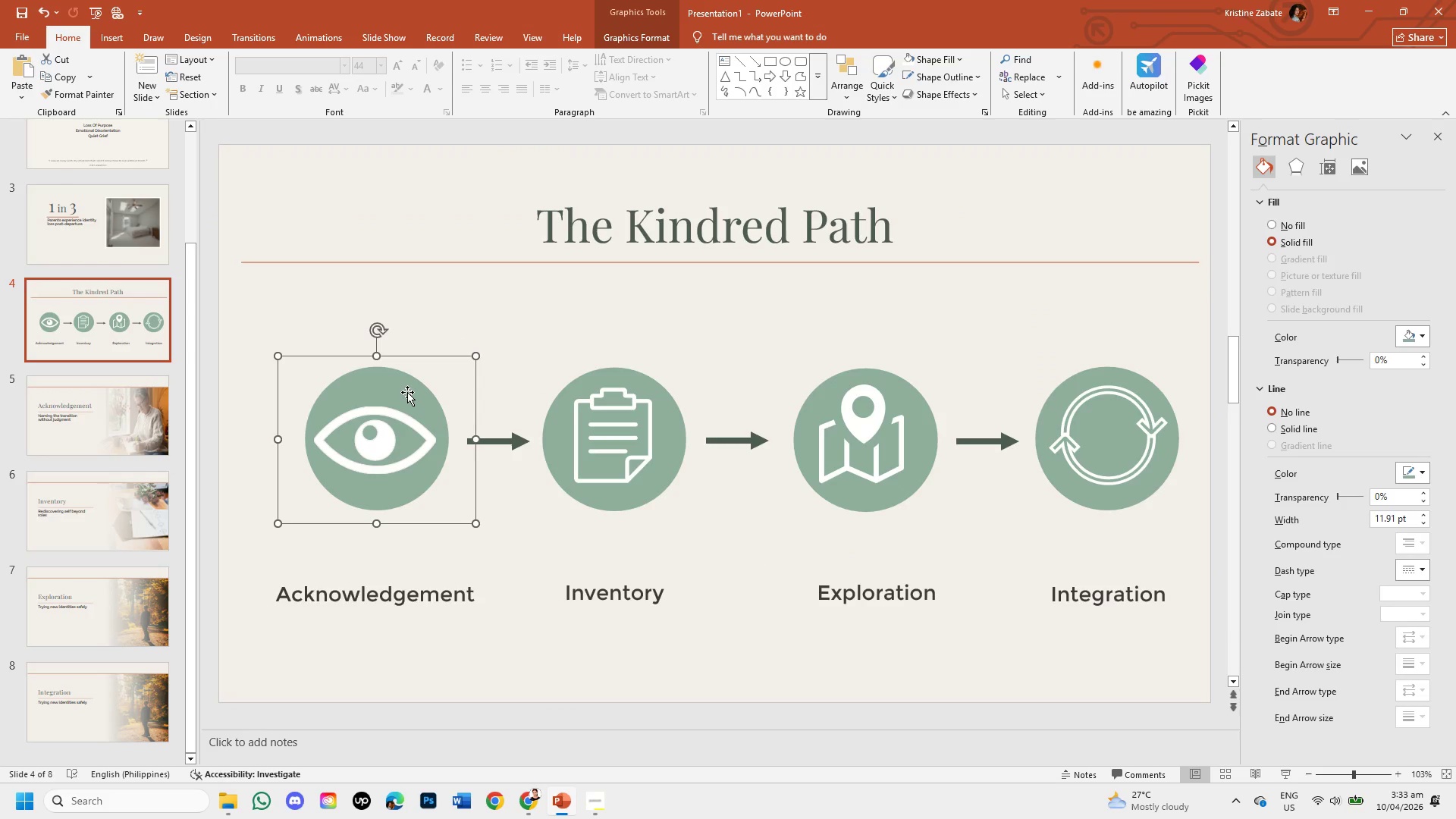 
wait(12.0)
 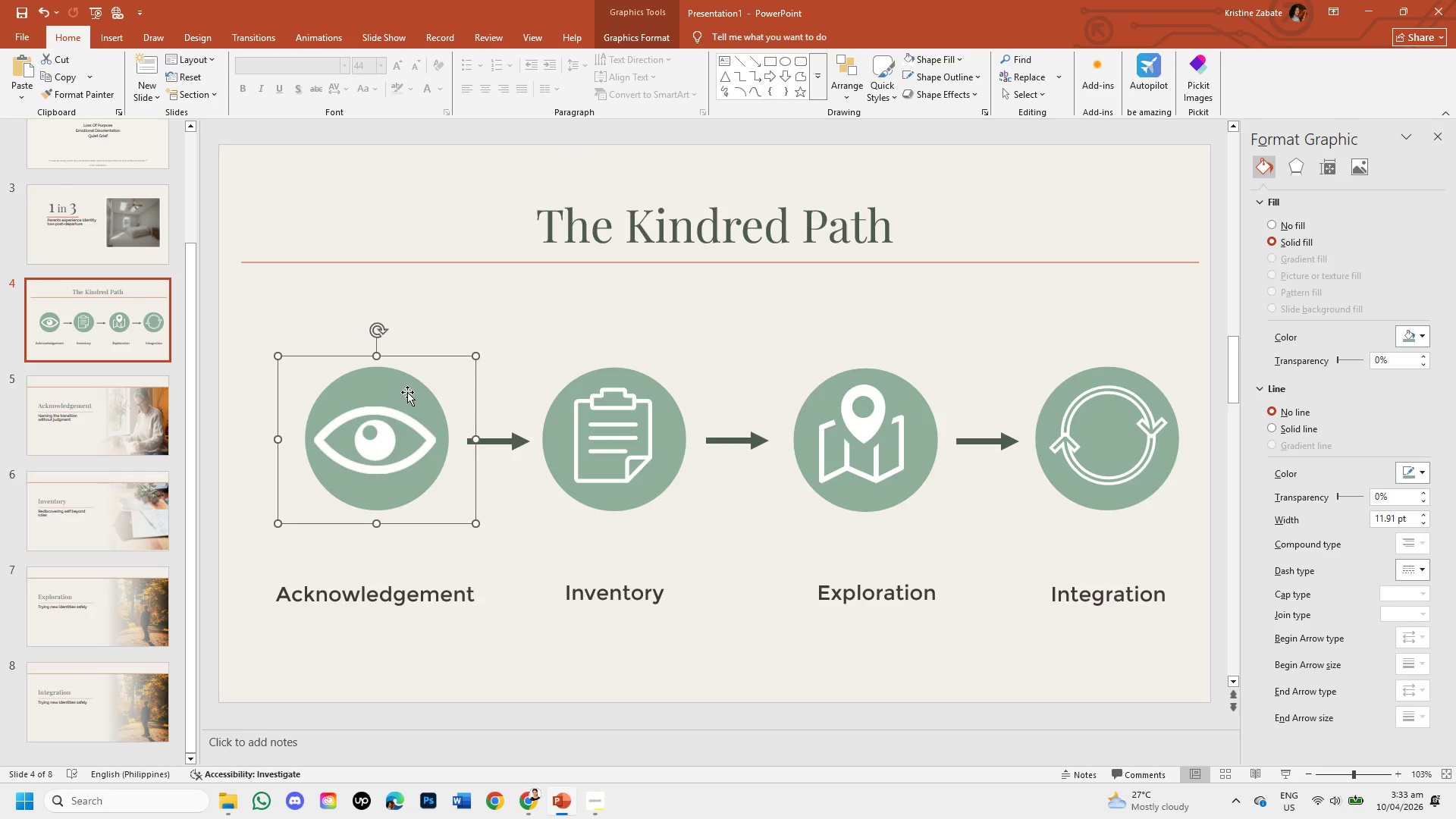 
key(Shift+ShiftLeft)
 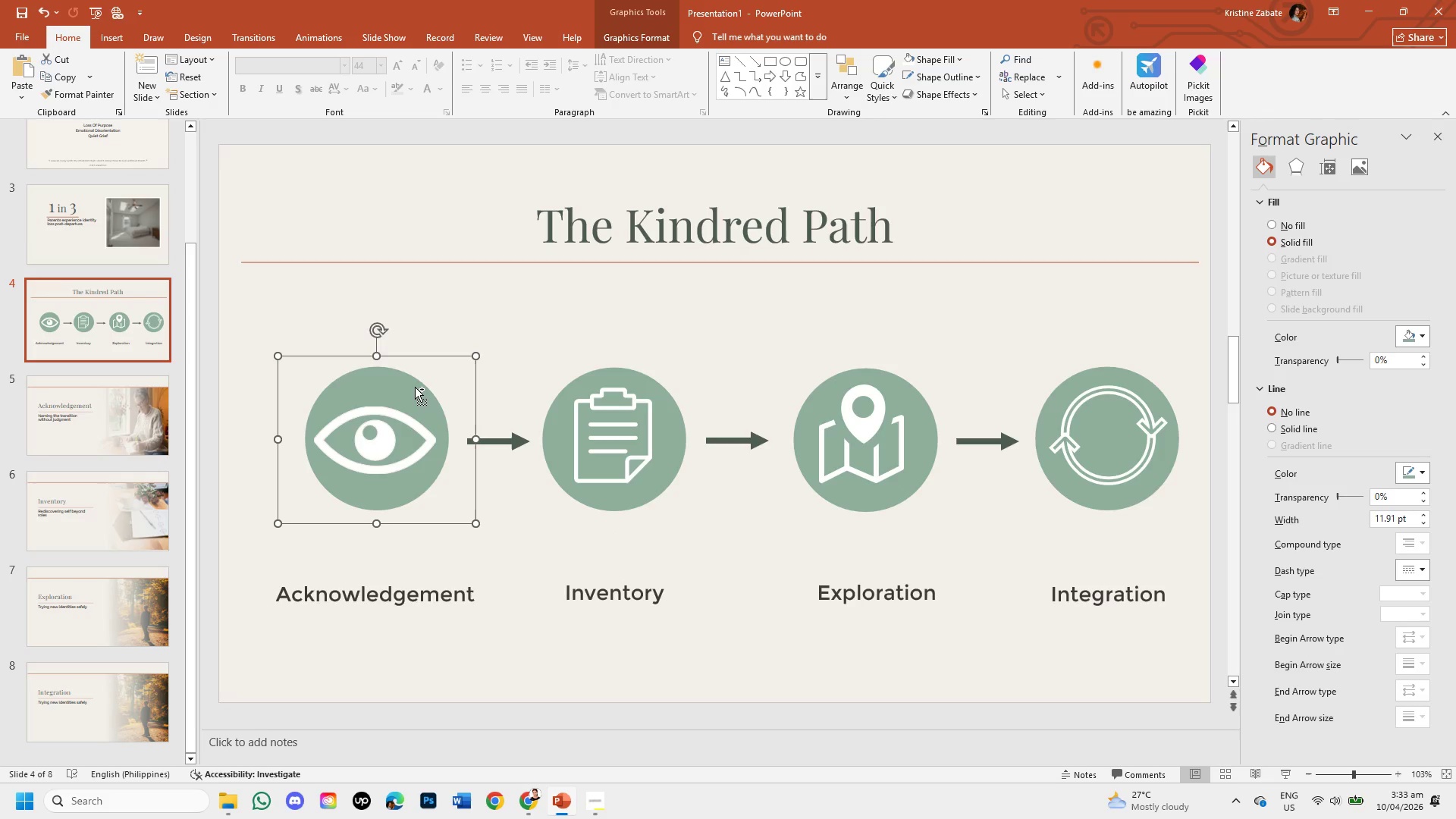 
key(Control+C)
 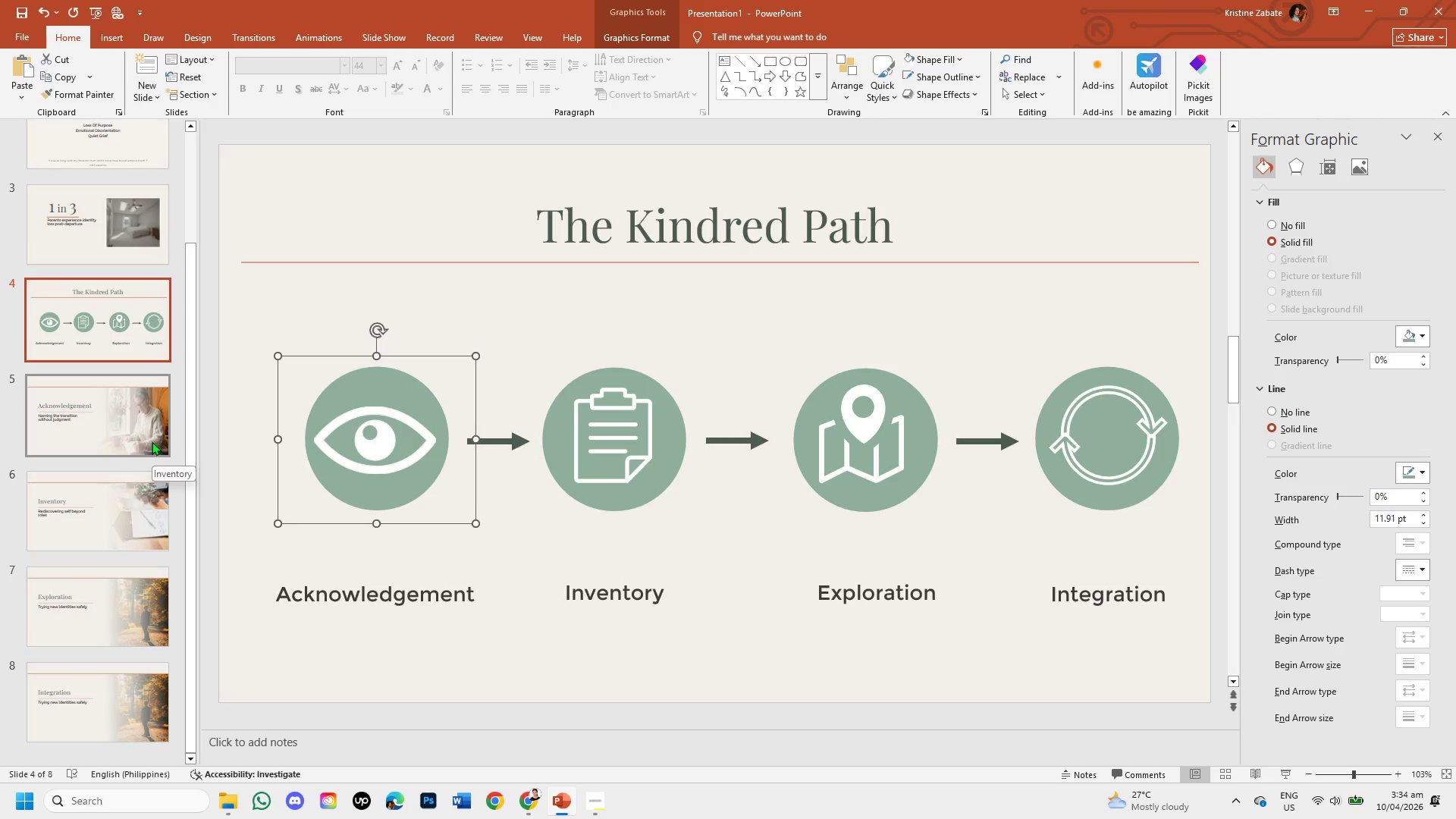 
left_click([152, 441])
 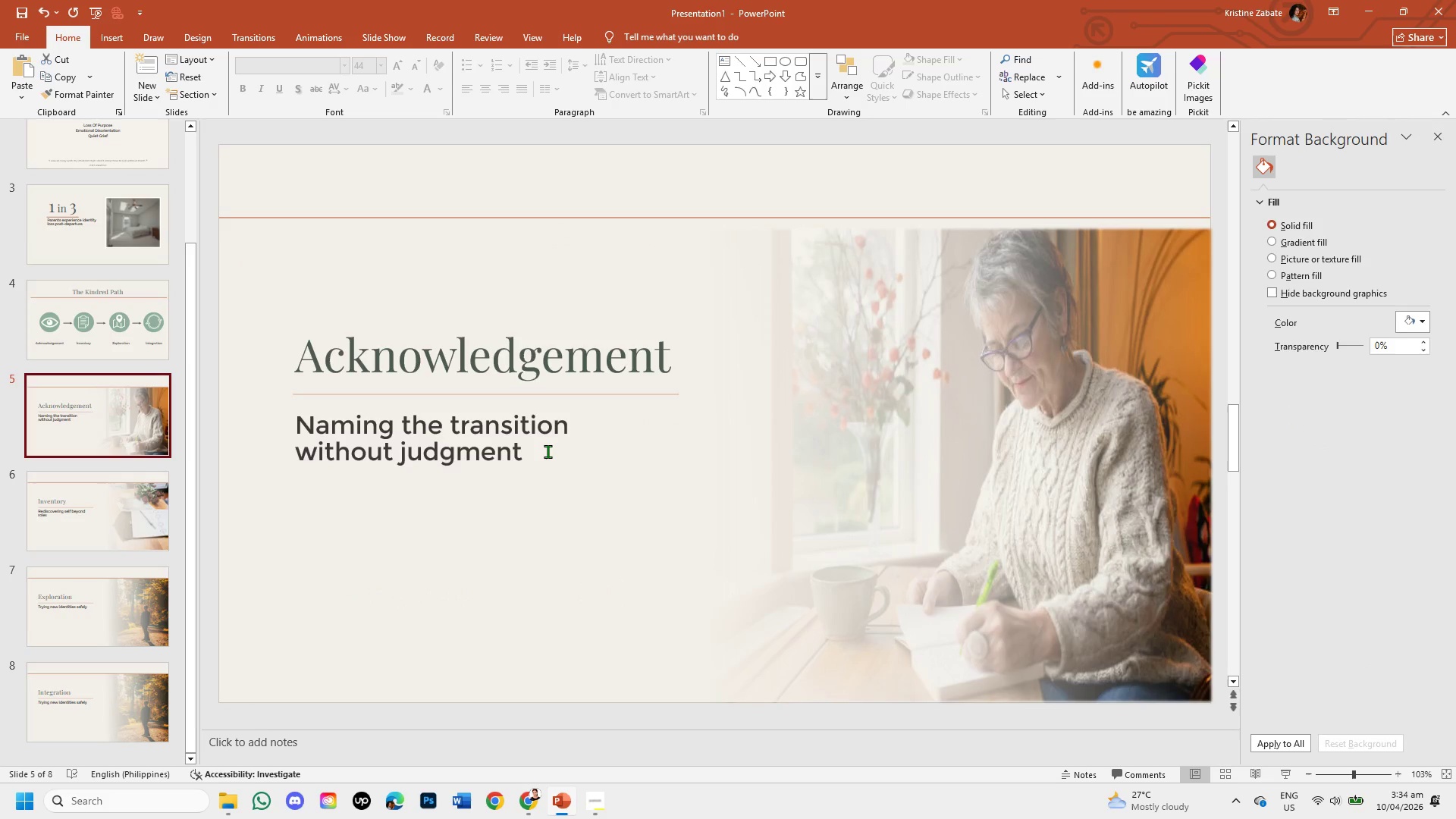 
wait(6.0)
 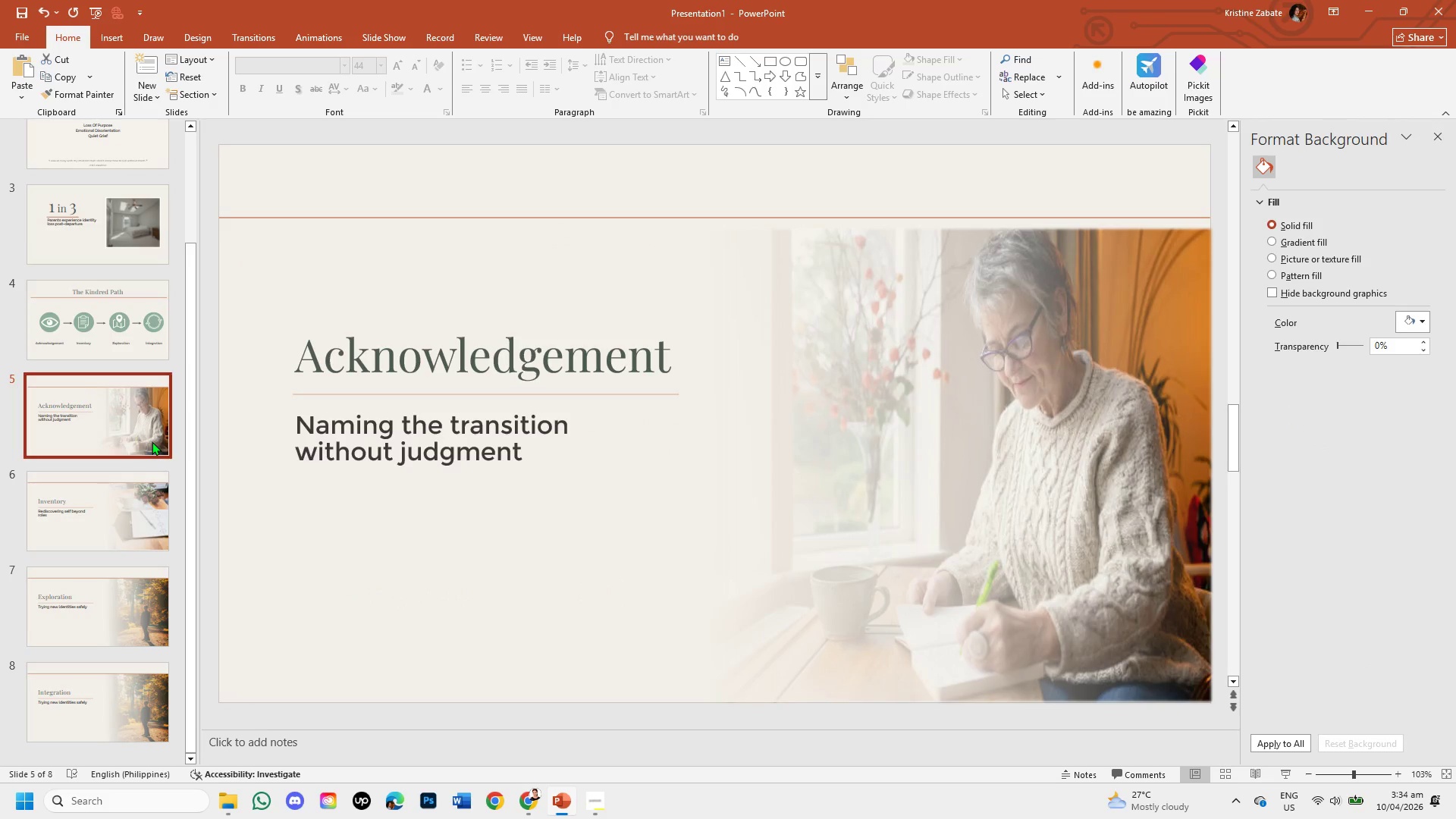 
scroll: coordinate [599, 607], scroll_direction: up, amount: 2.0
 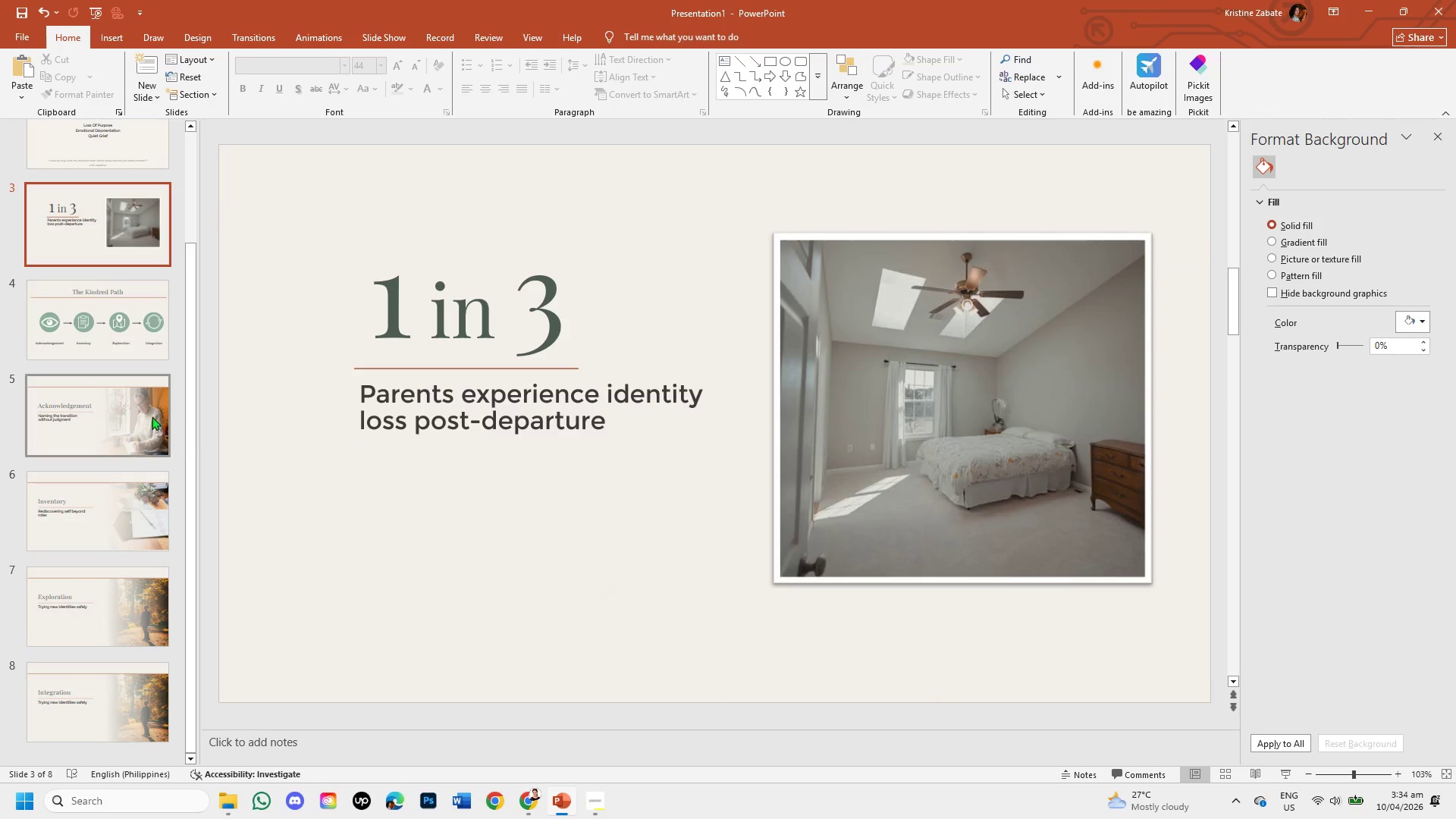 
left_click([122, 408])
 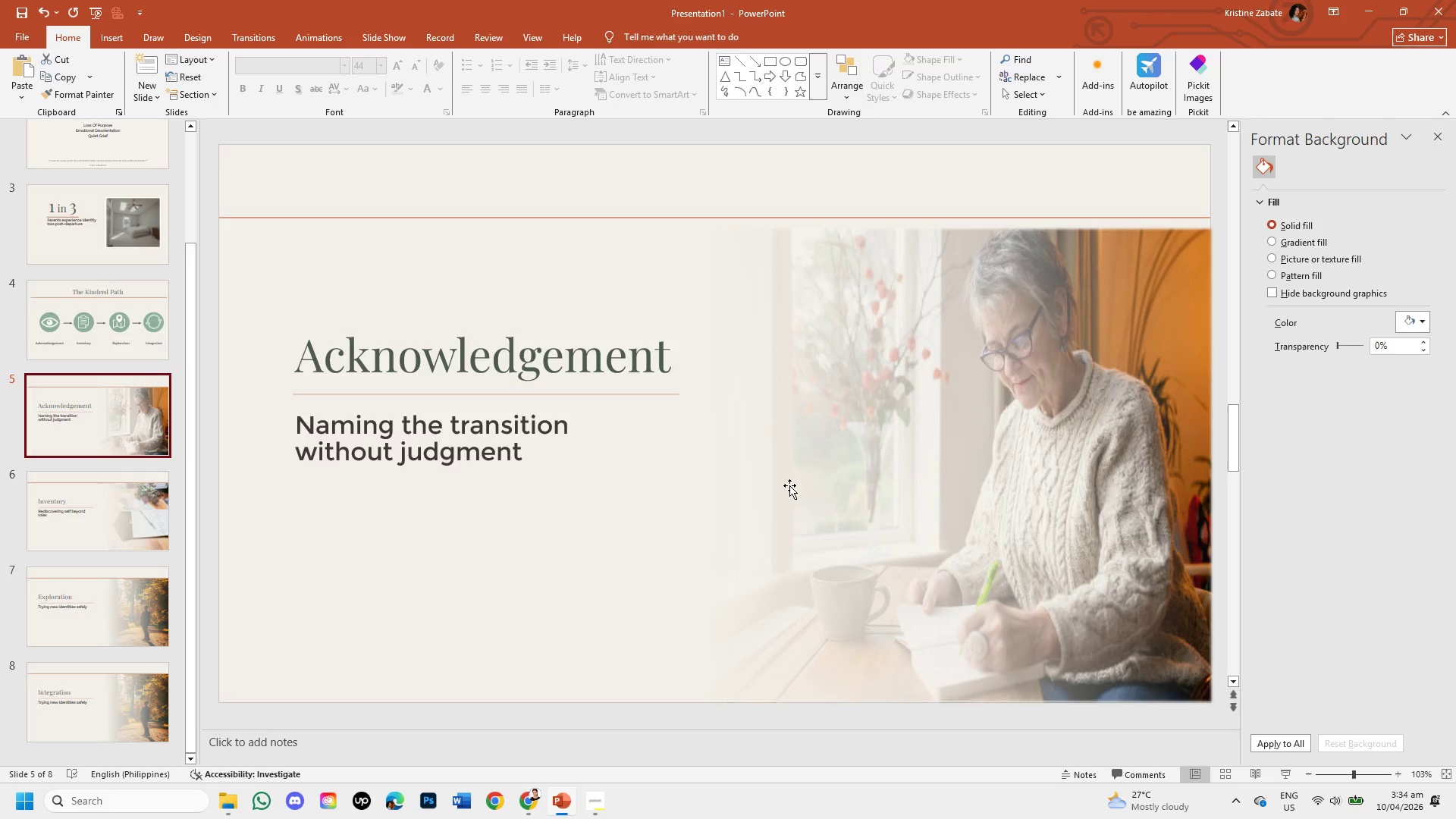 
wait(20.52)
 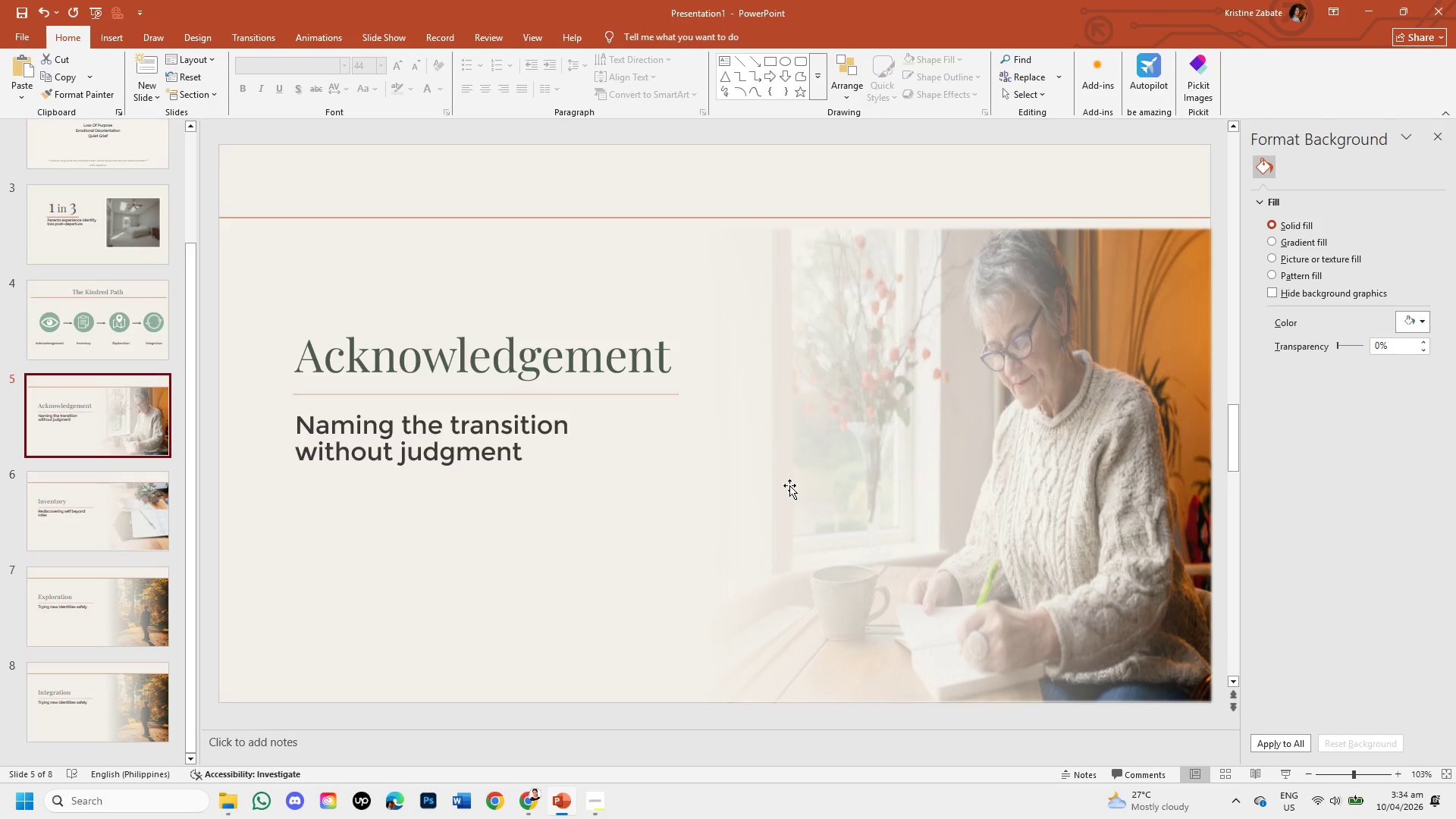 
key(Control+V)
 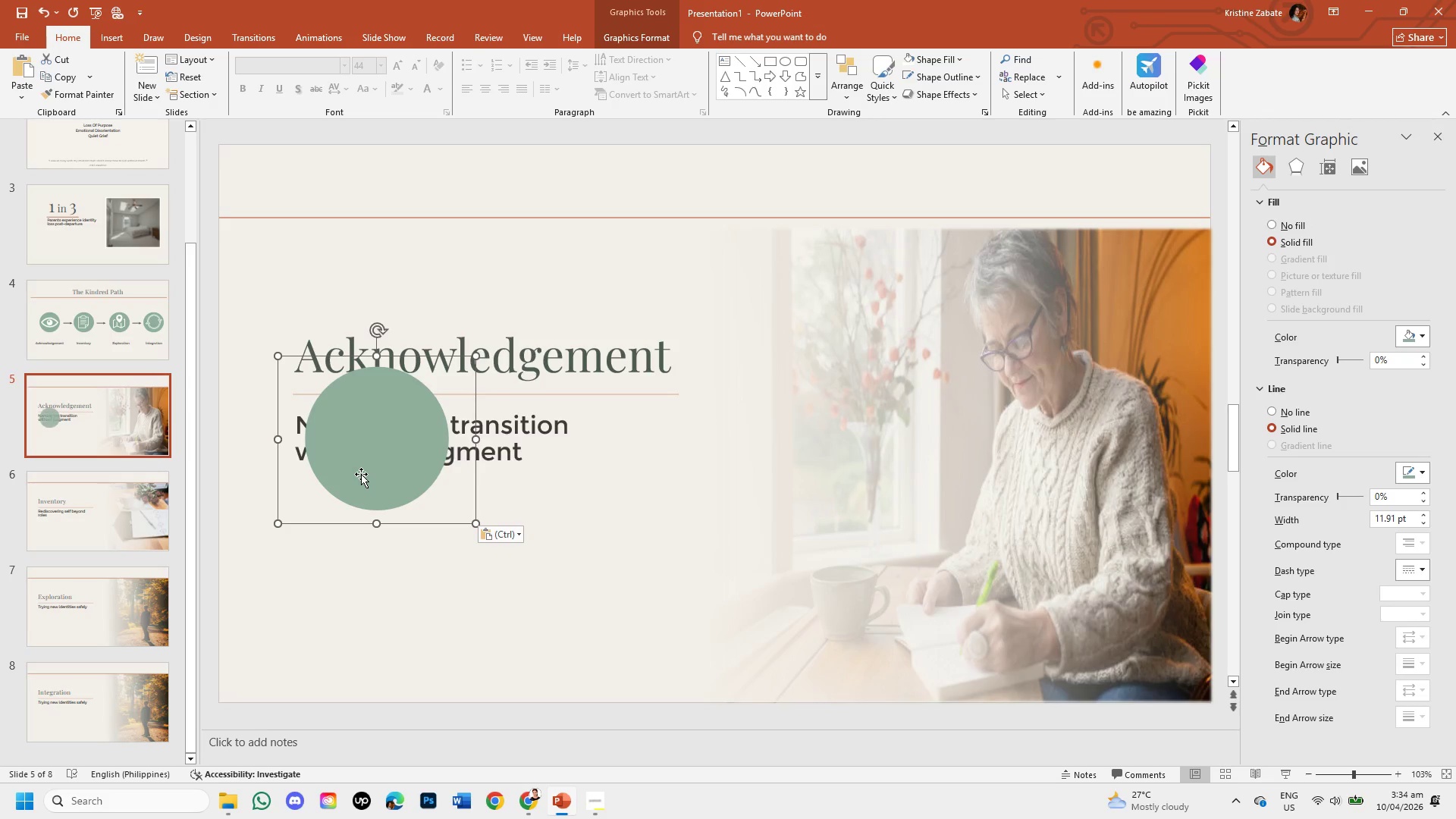 
left_click_drag(start_coordinate=[361, 474], to_coordinate=[312, 532])
 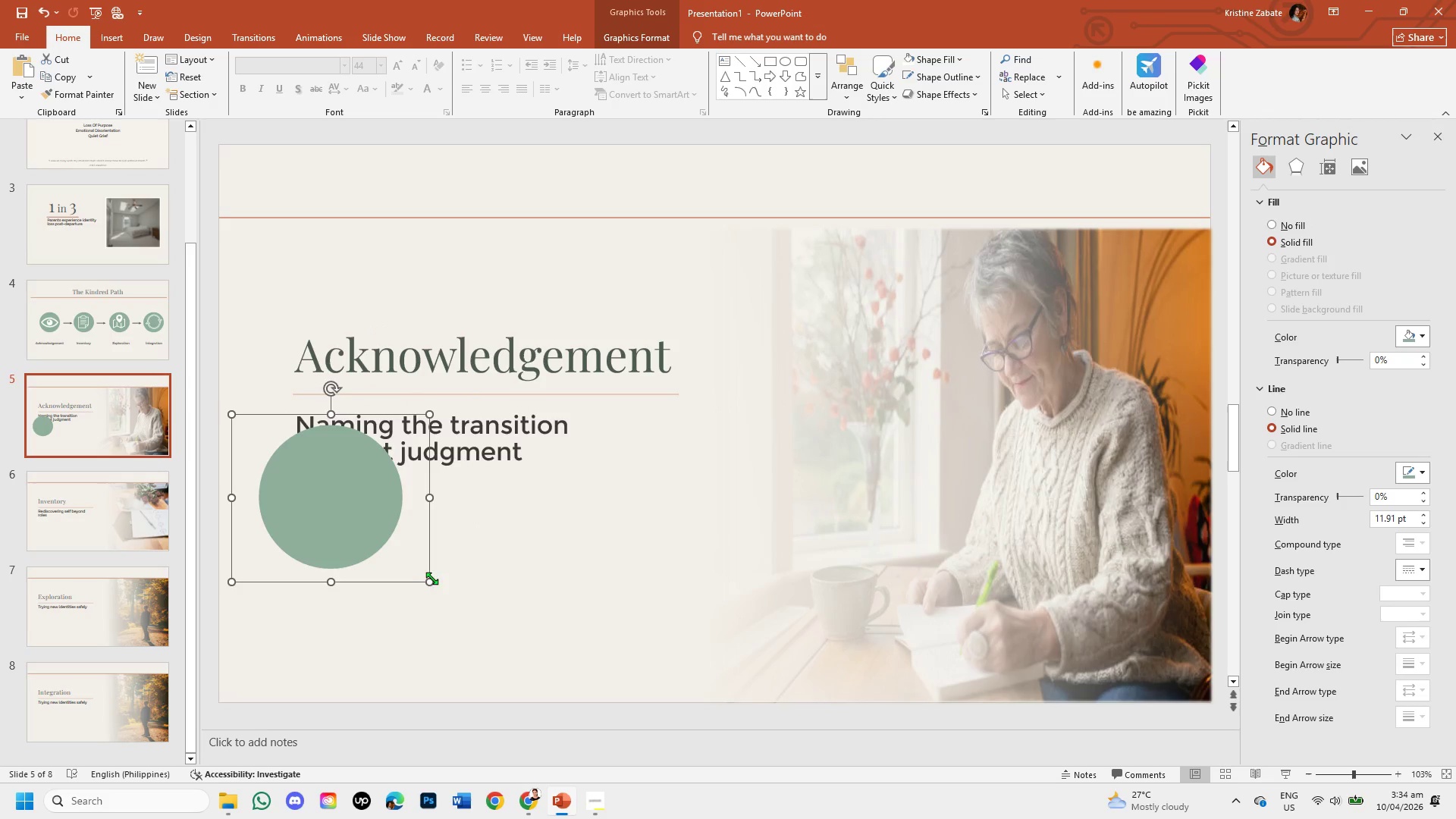 
left_click_drag(start_coordinate=[429, 582], to_coordinate=[295, 483])
 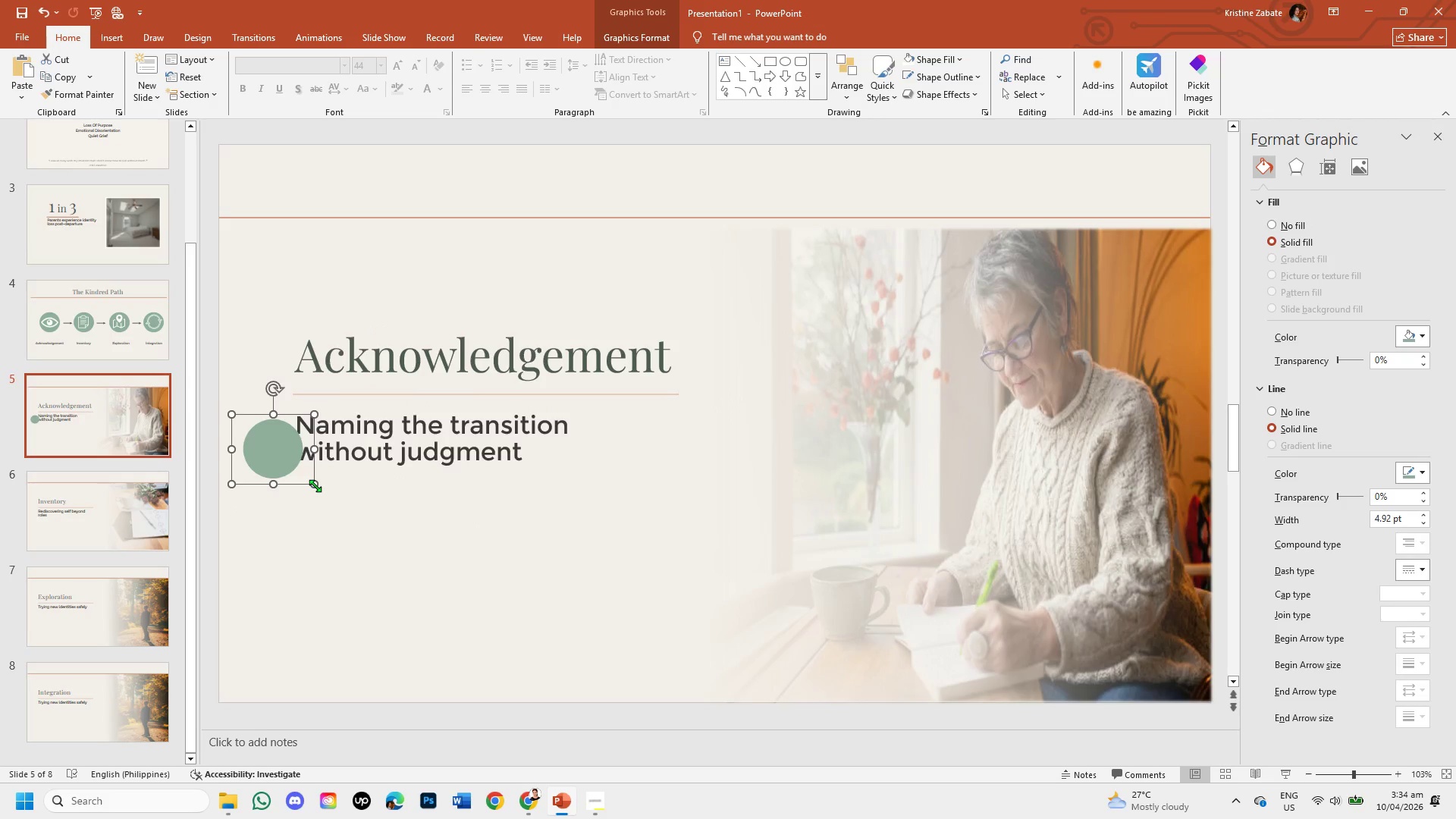 
left_click_drag(start_coordinate=[315, 485], to_coordinate=[284, 461])
 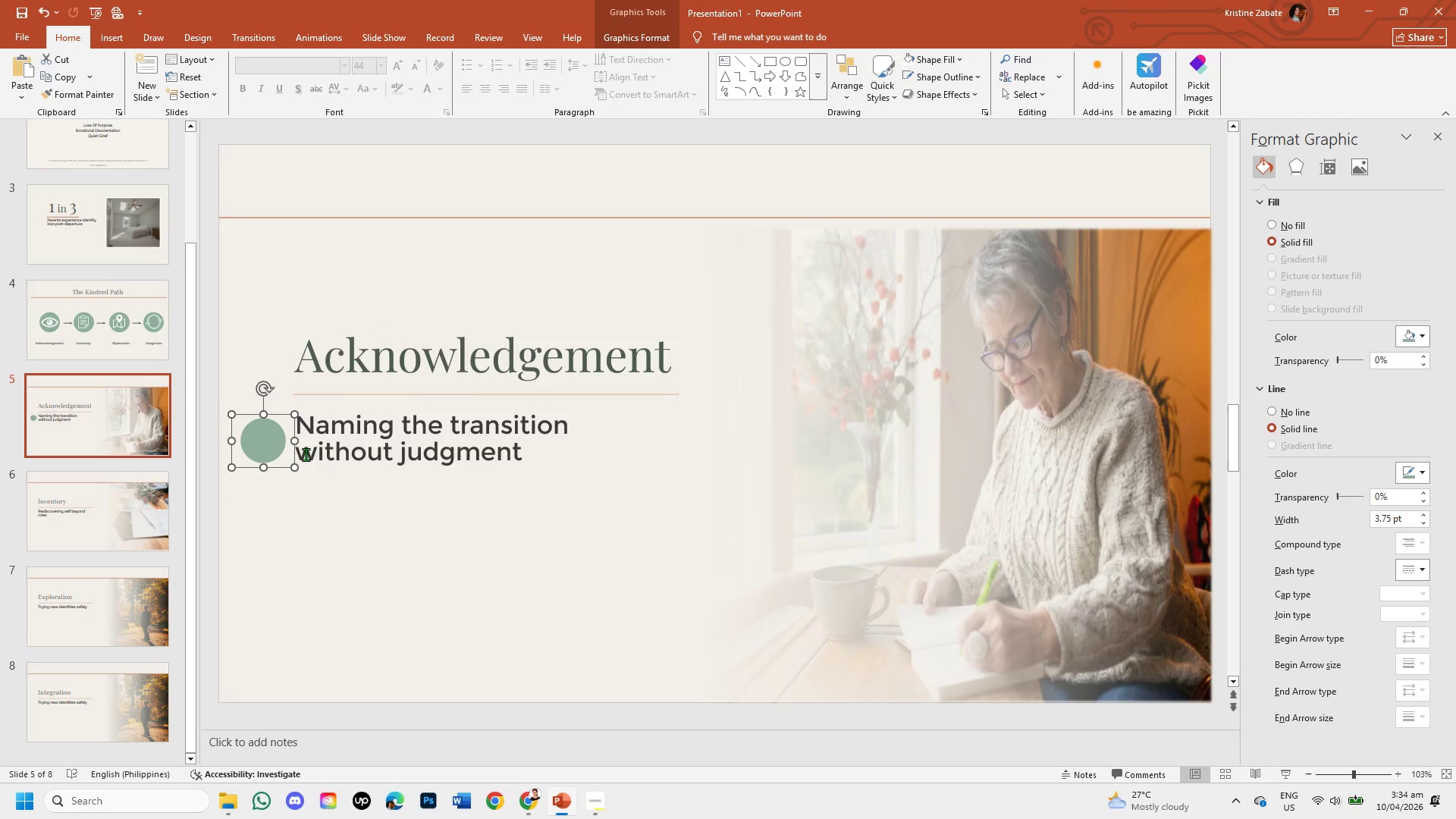 
left_click([309, 455])
 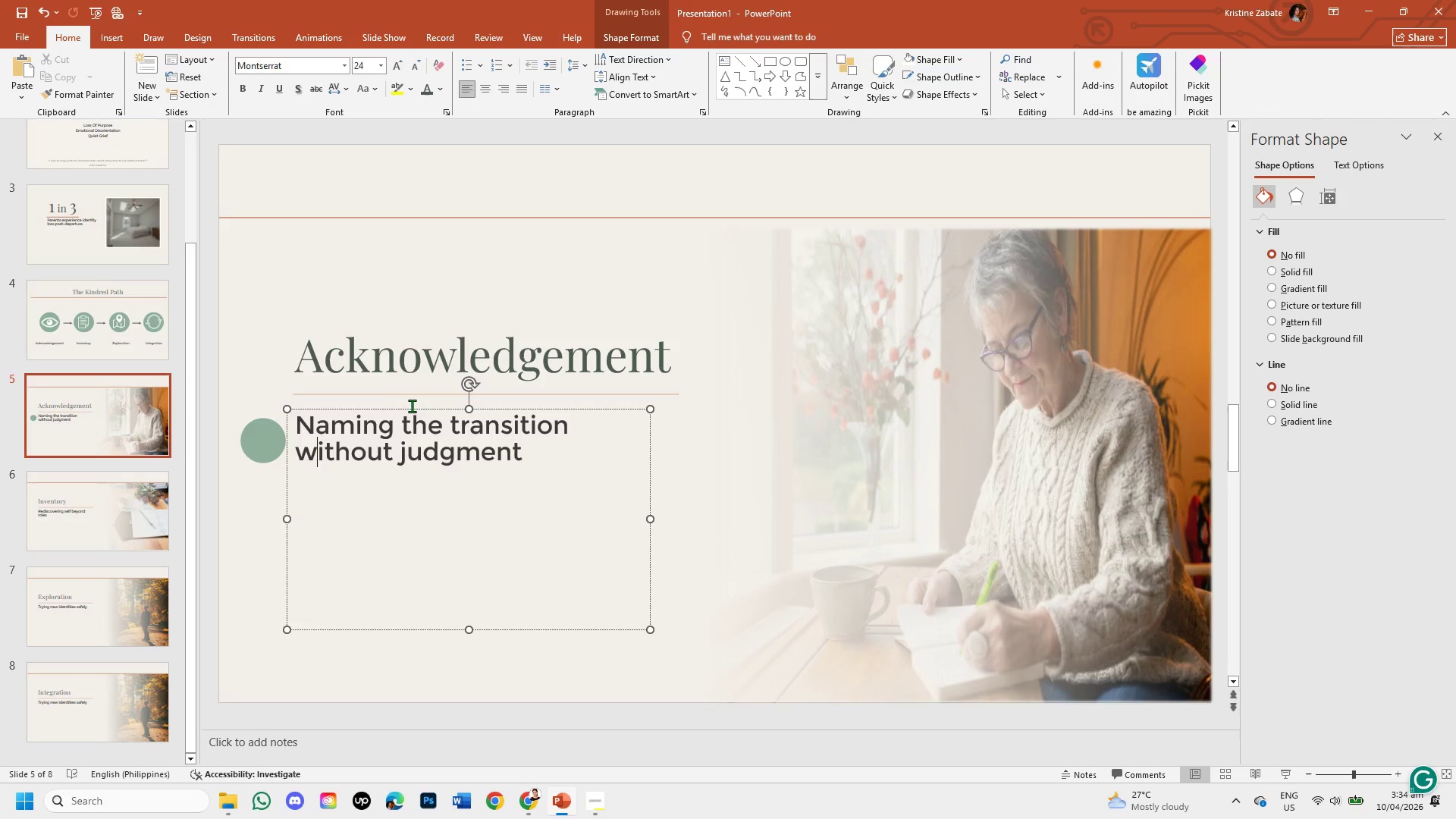 
left_click_drag(start_coordinate=[413, 410], to_coordinate=[478, 410])
 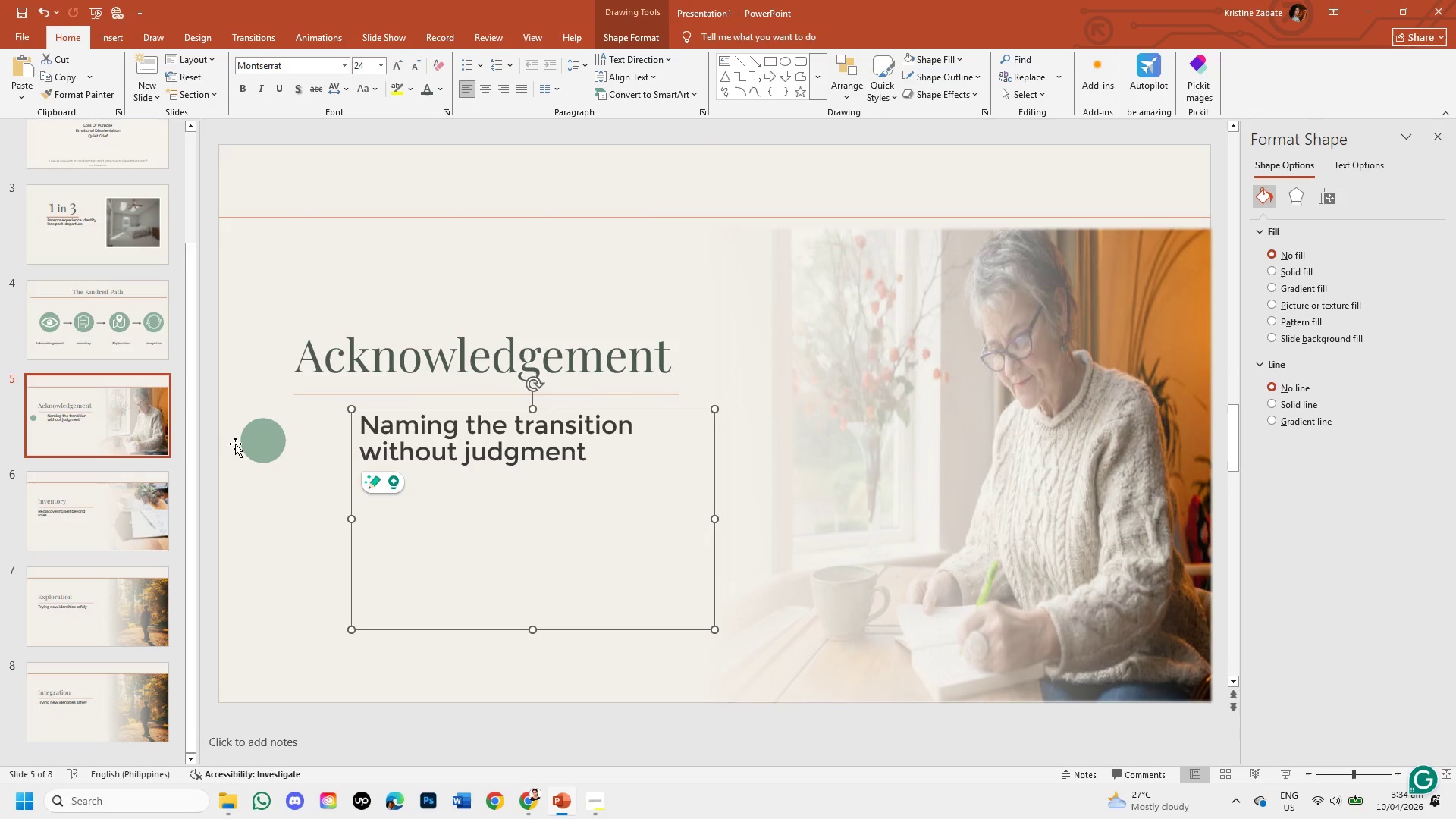 
left_click([254, 445])
 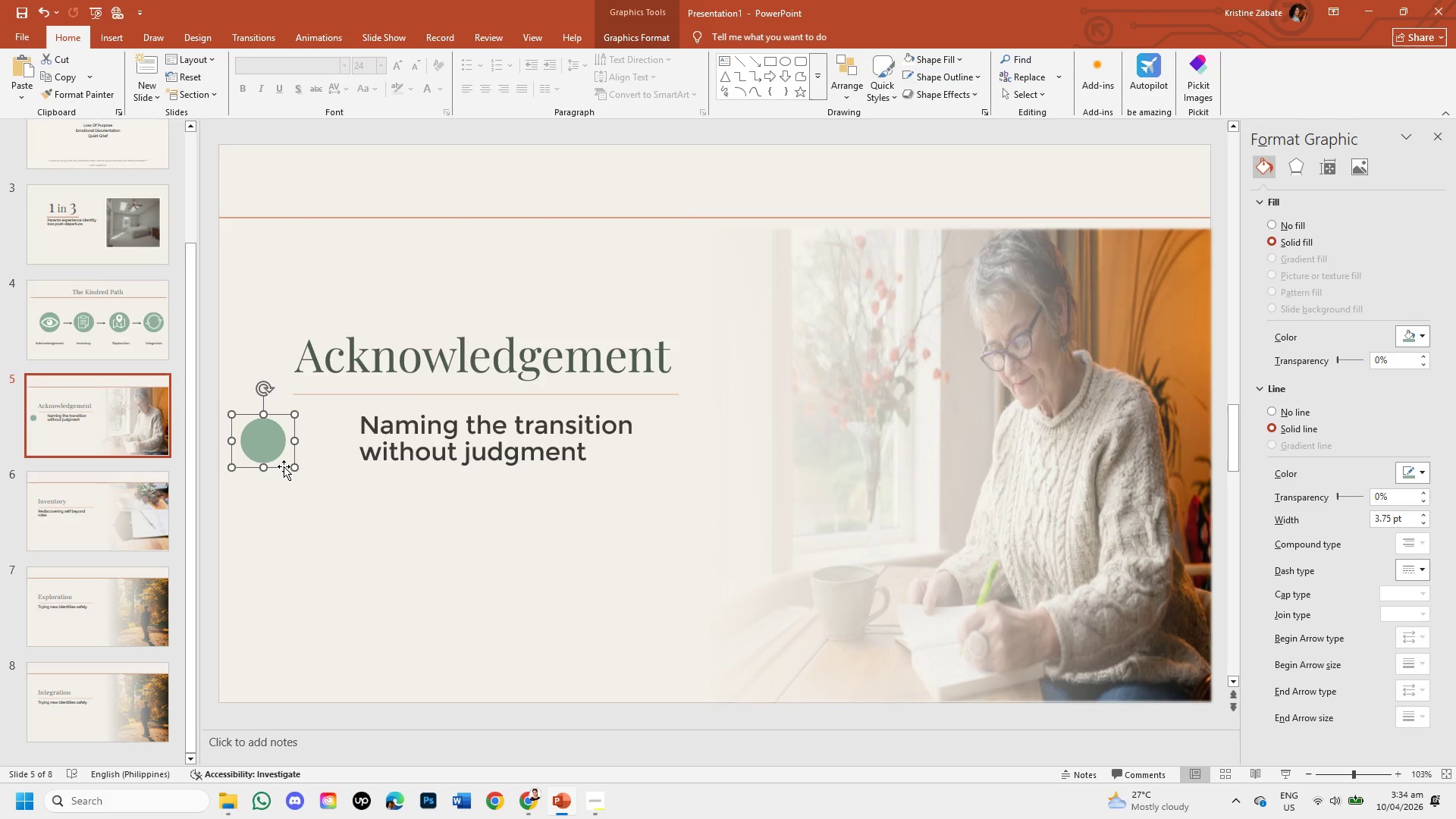 
left_click_drag(start_coordinate=[283, 467], to_coordinate=[335, 462])
 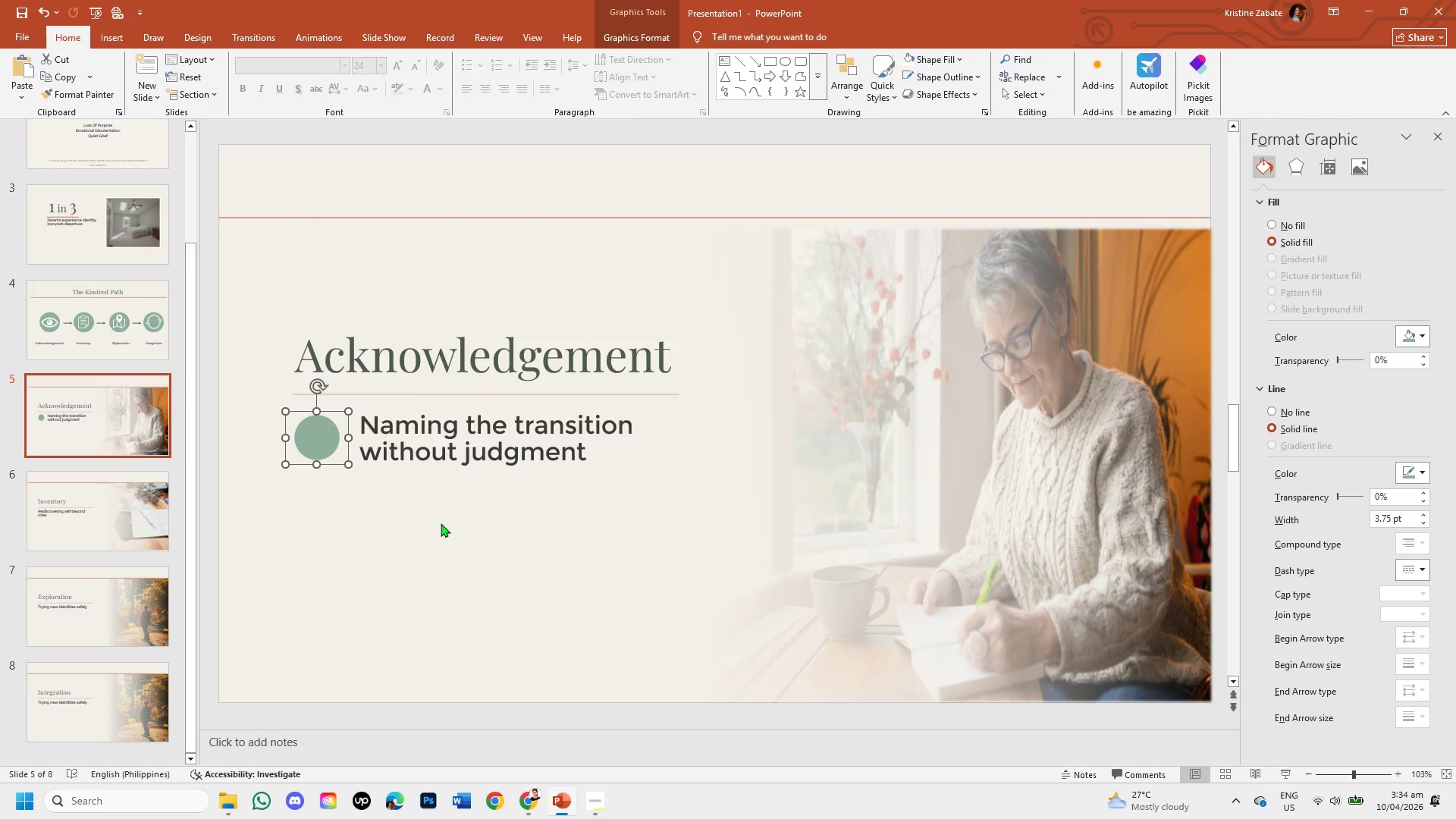 
left_click([441, 523])
 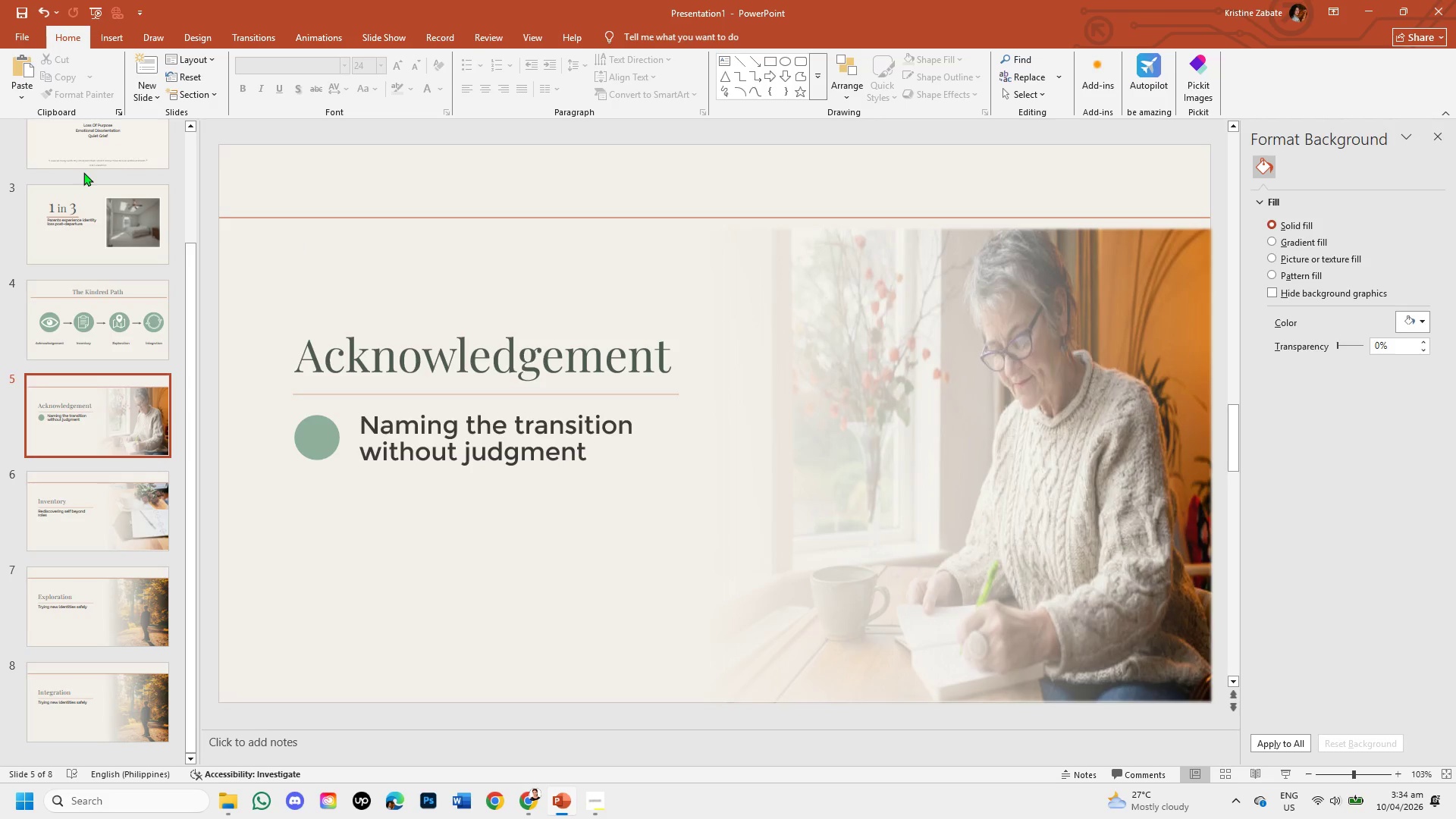 
left_click([123, 34])
 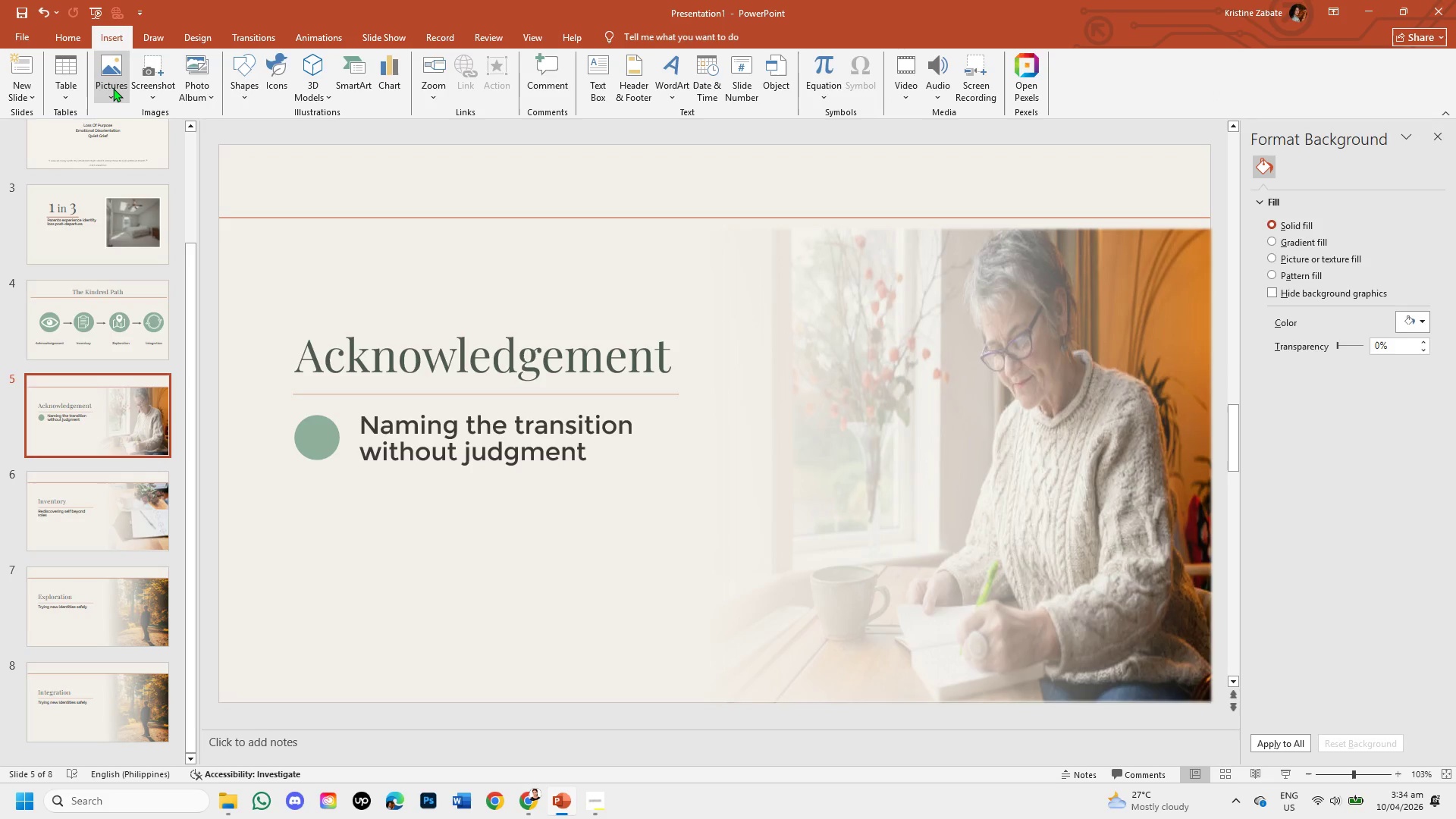 
left_click([113, 88])
 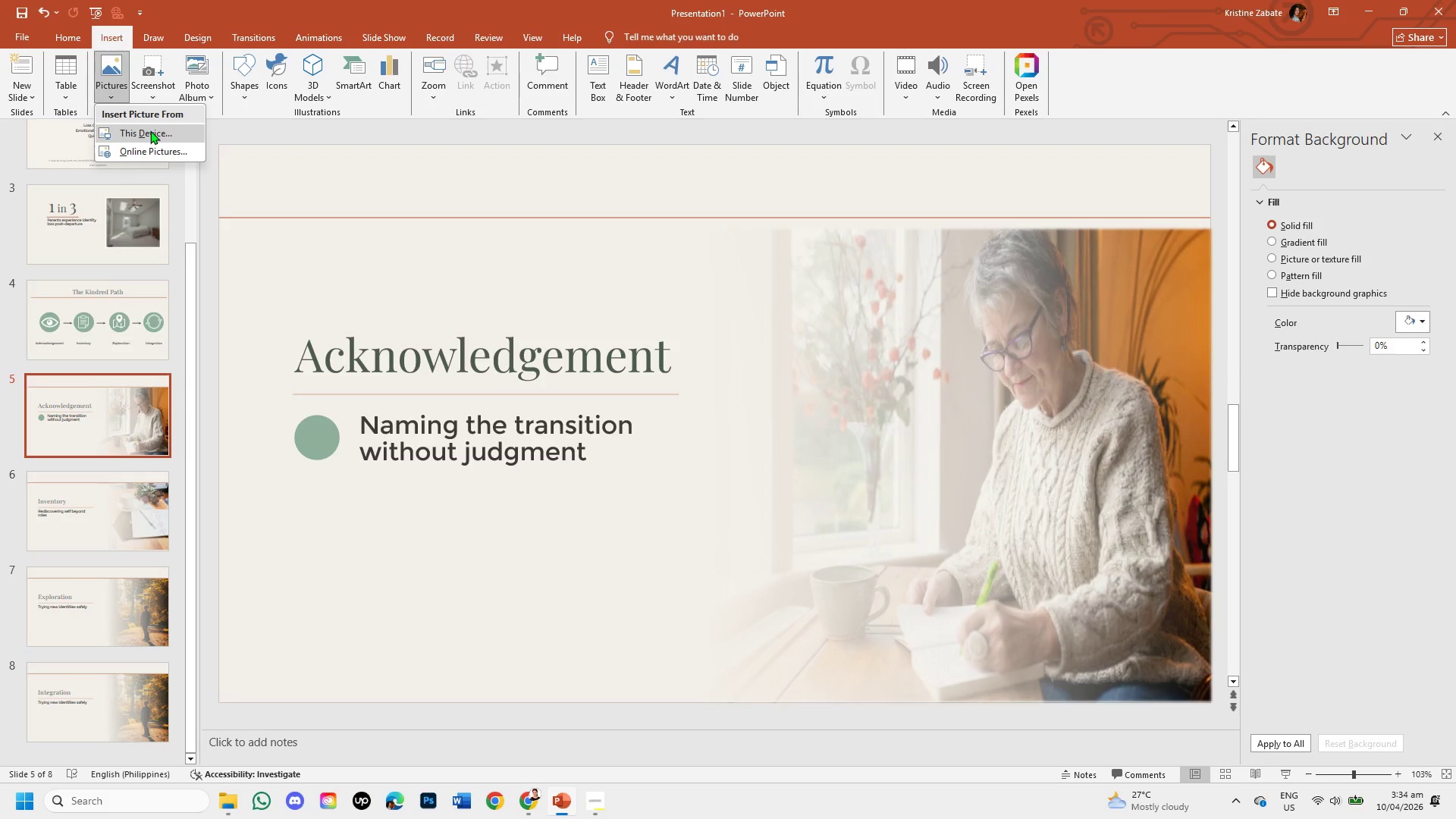 
left_click([150, 130])
 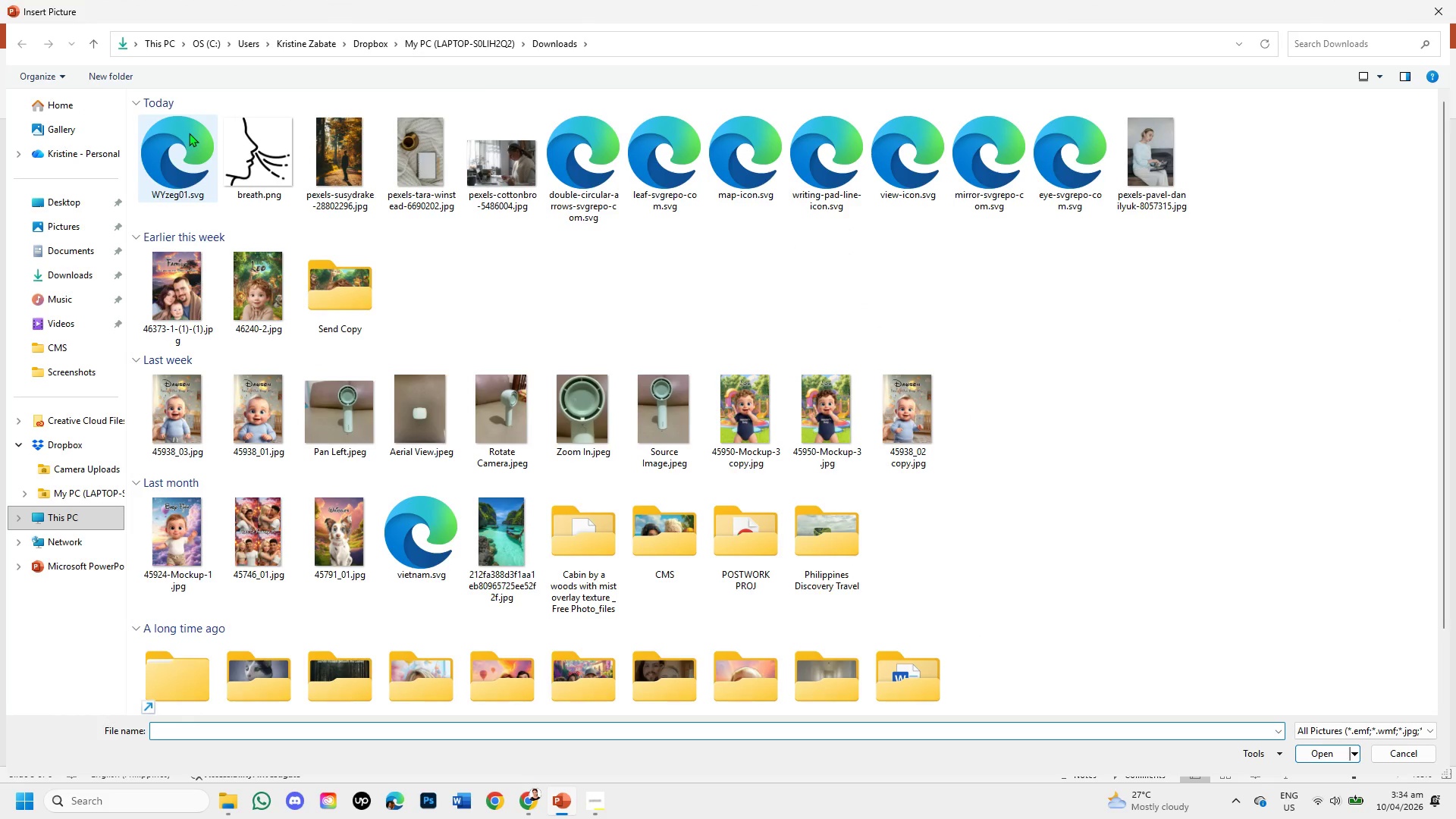 
double_click([241, 163])
 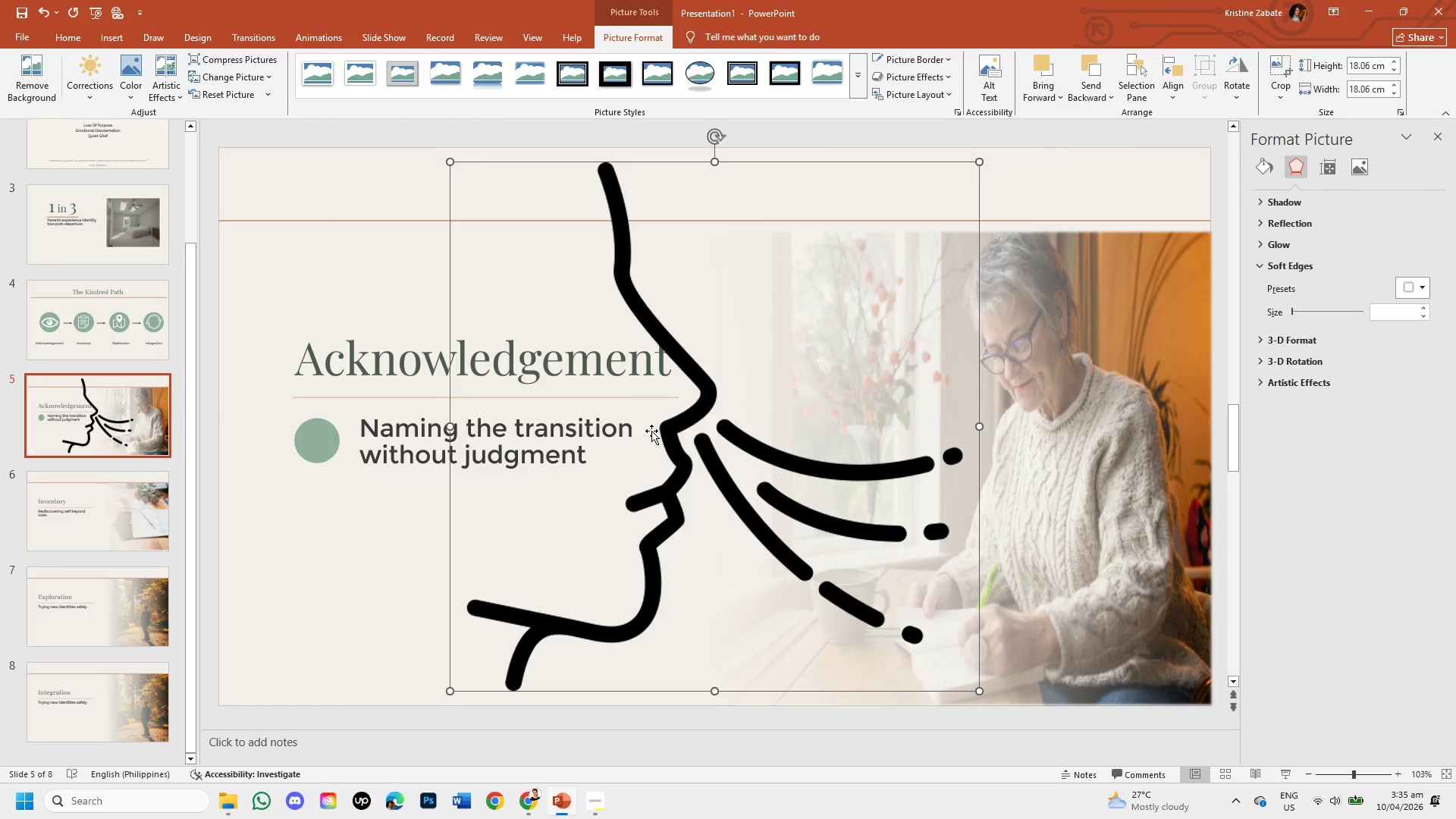 
key(Backspace)
 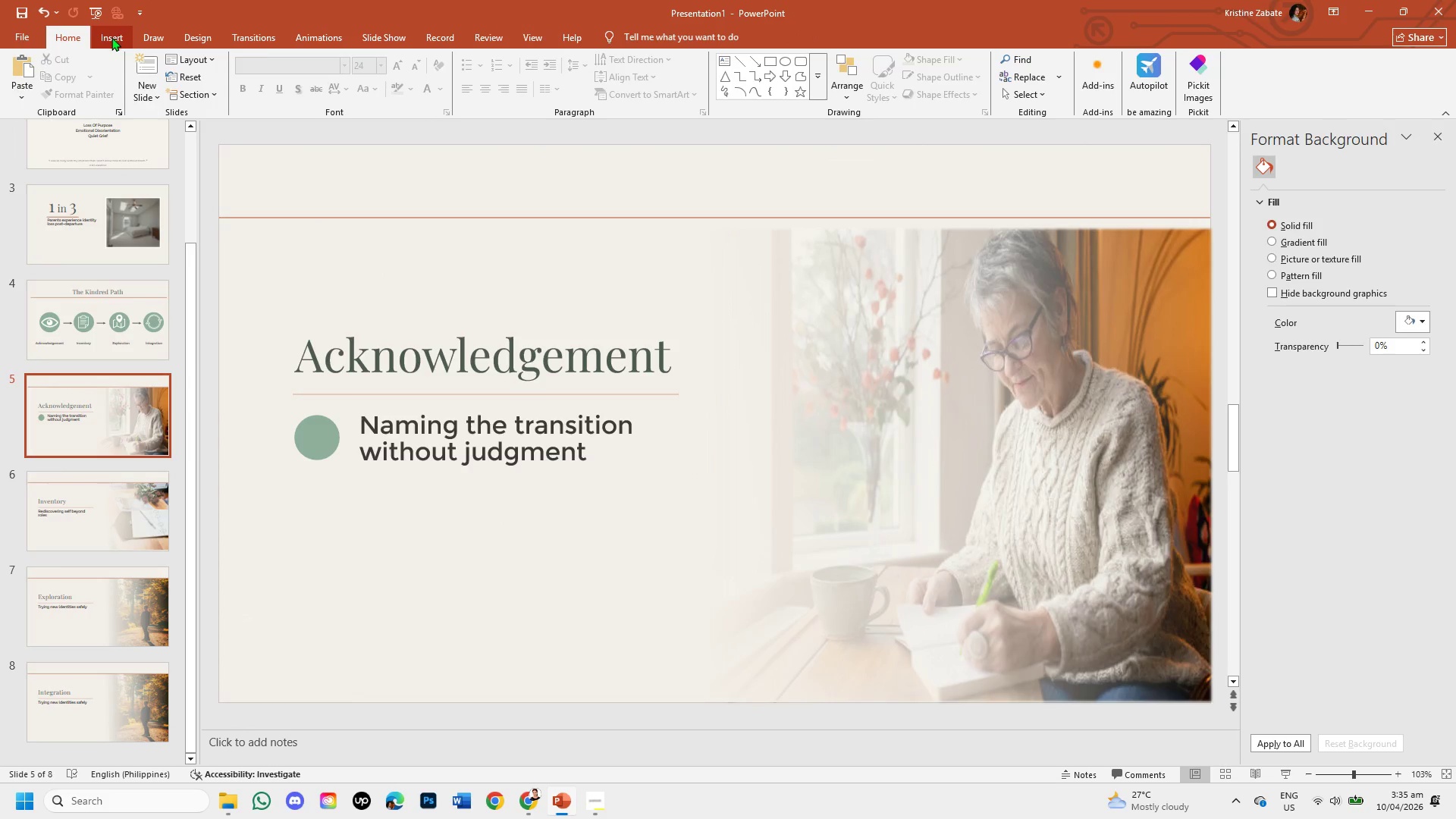 
left_click([114, 100])
 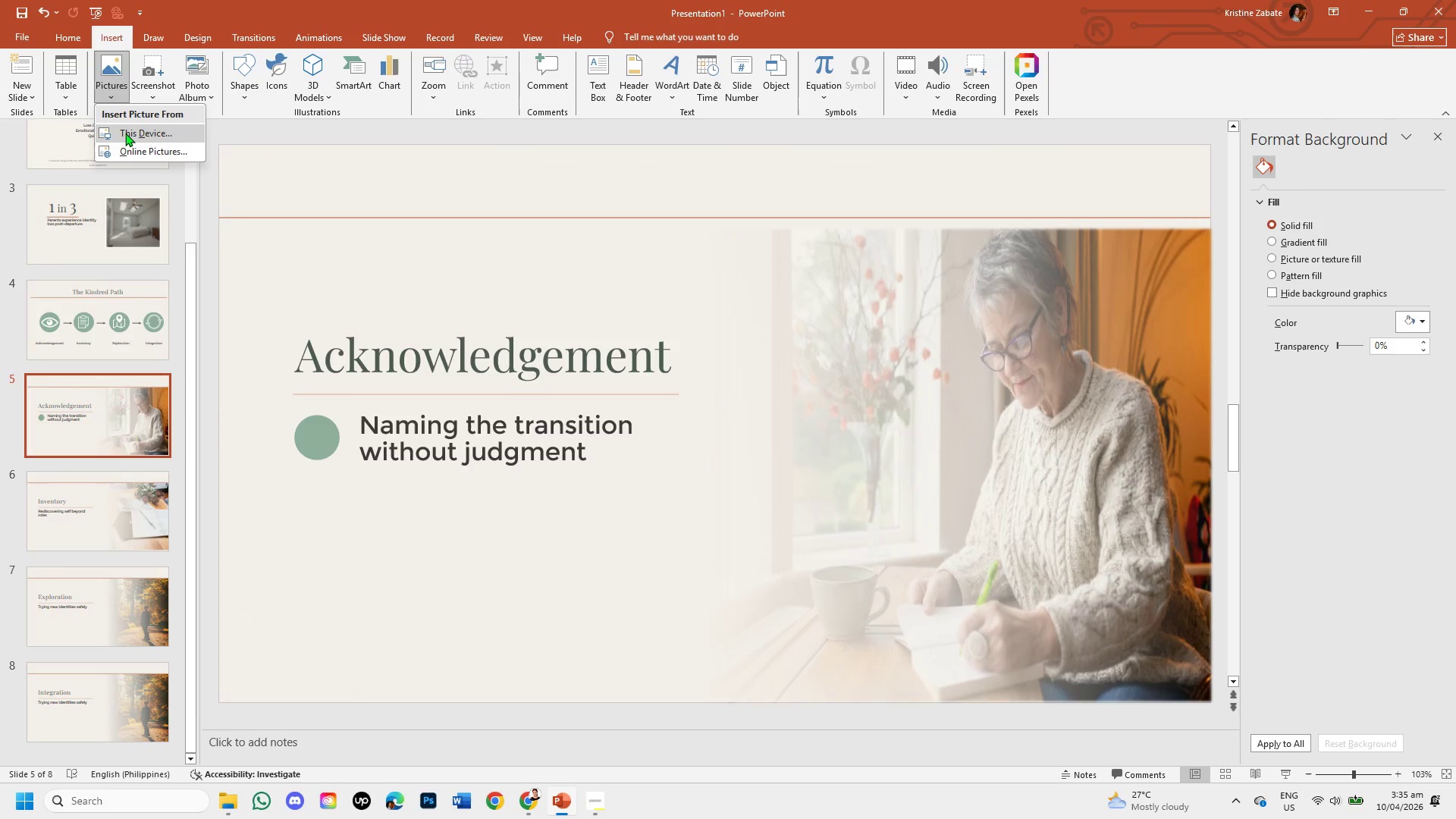 
left_click([125, 133])
 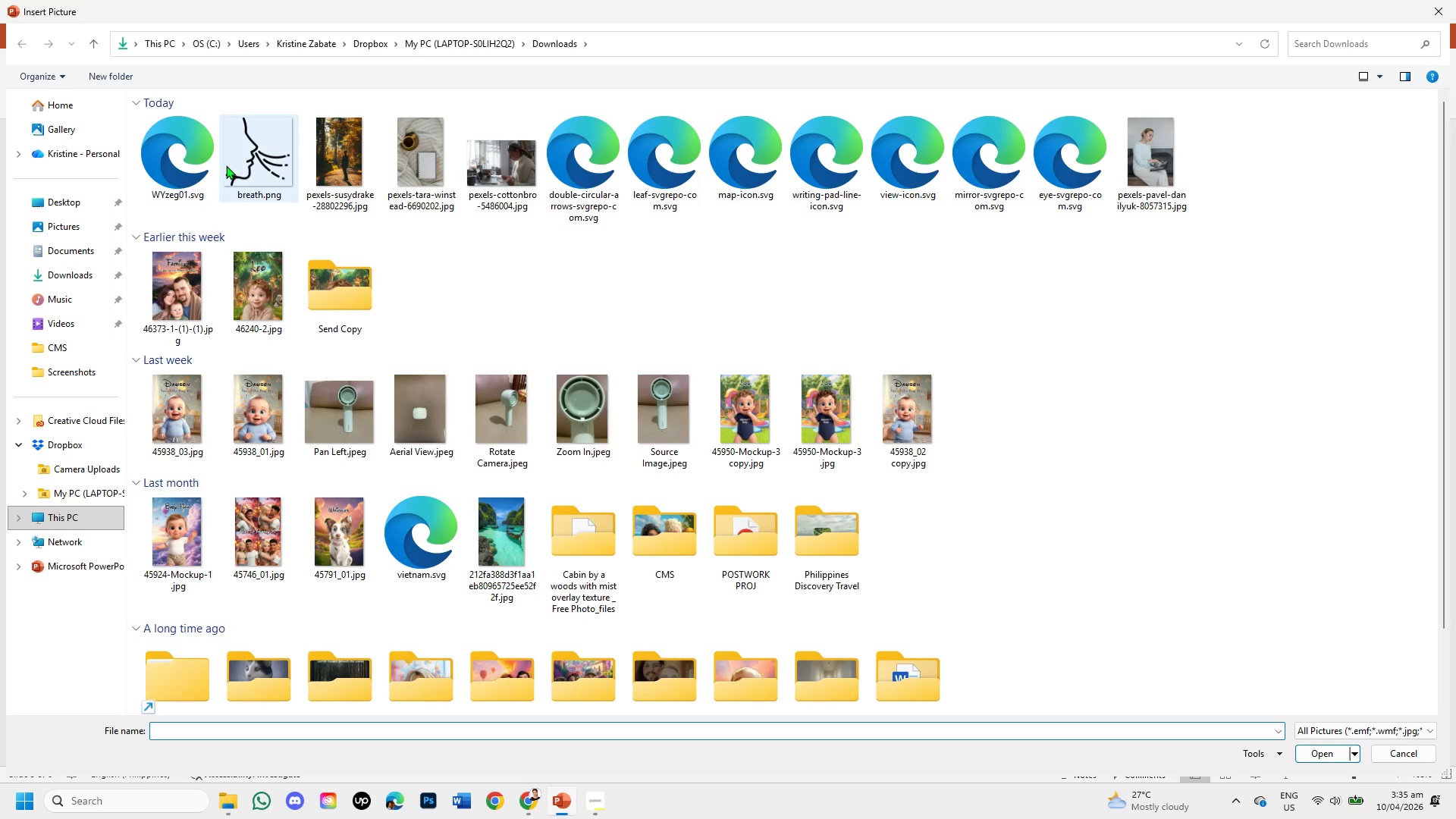 
double_click([196, 165])
 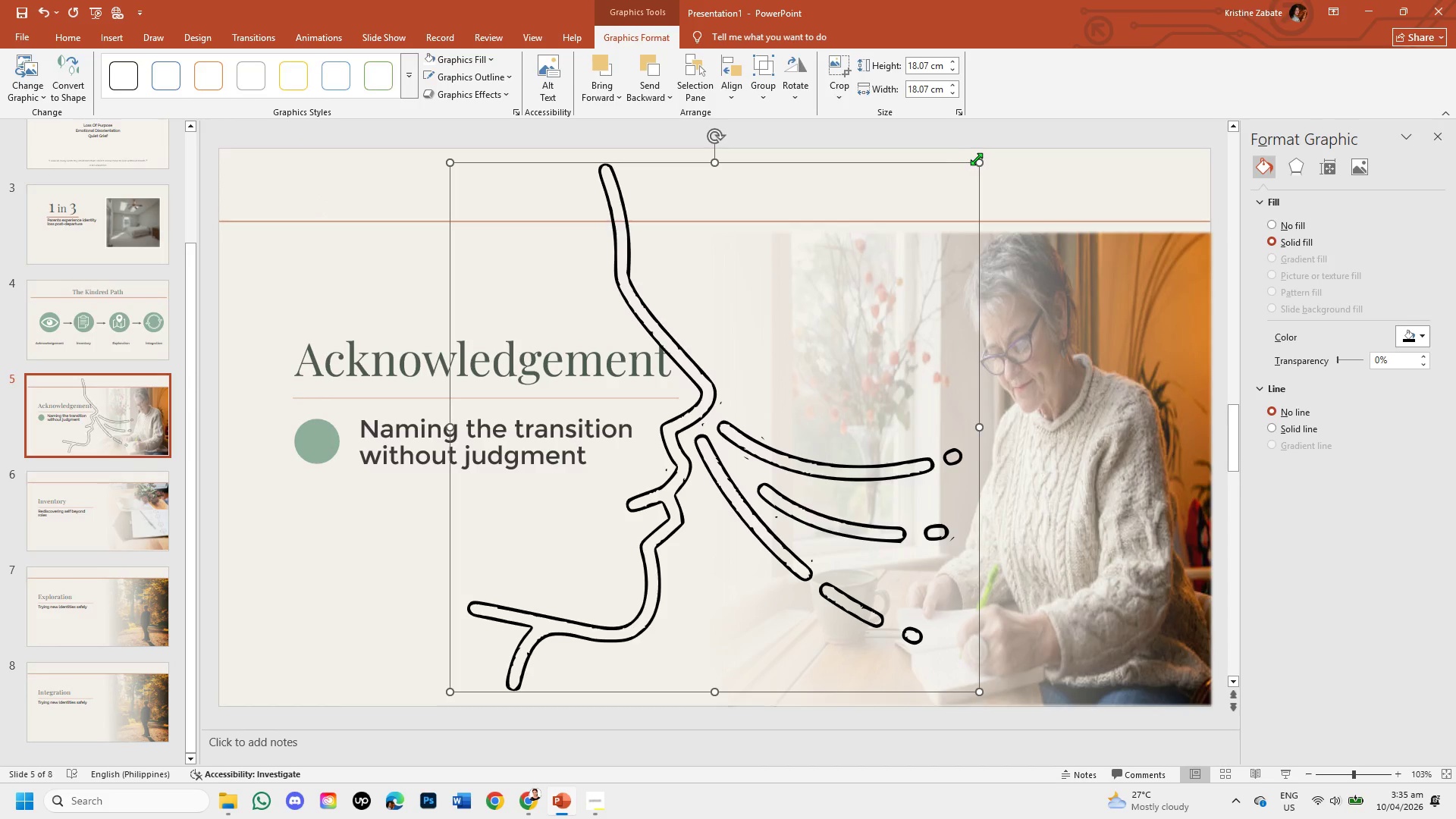 
left_click_drag(start_coordinate=[980, 159], to_coordinate=[410, 530])
 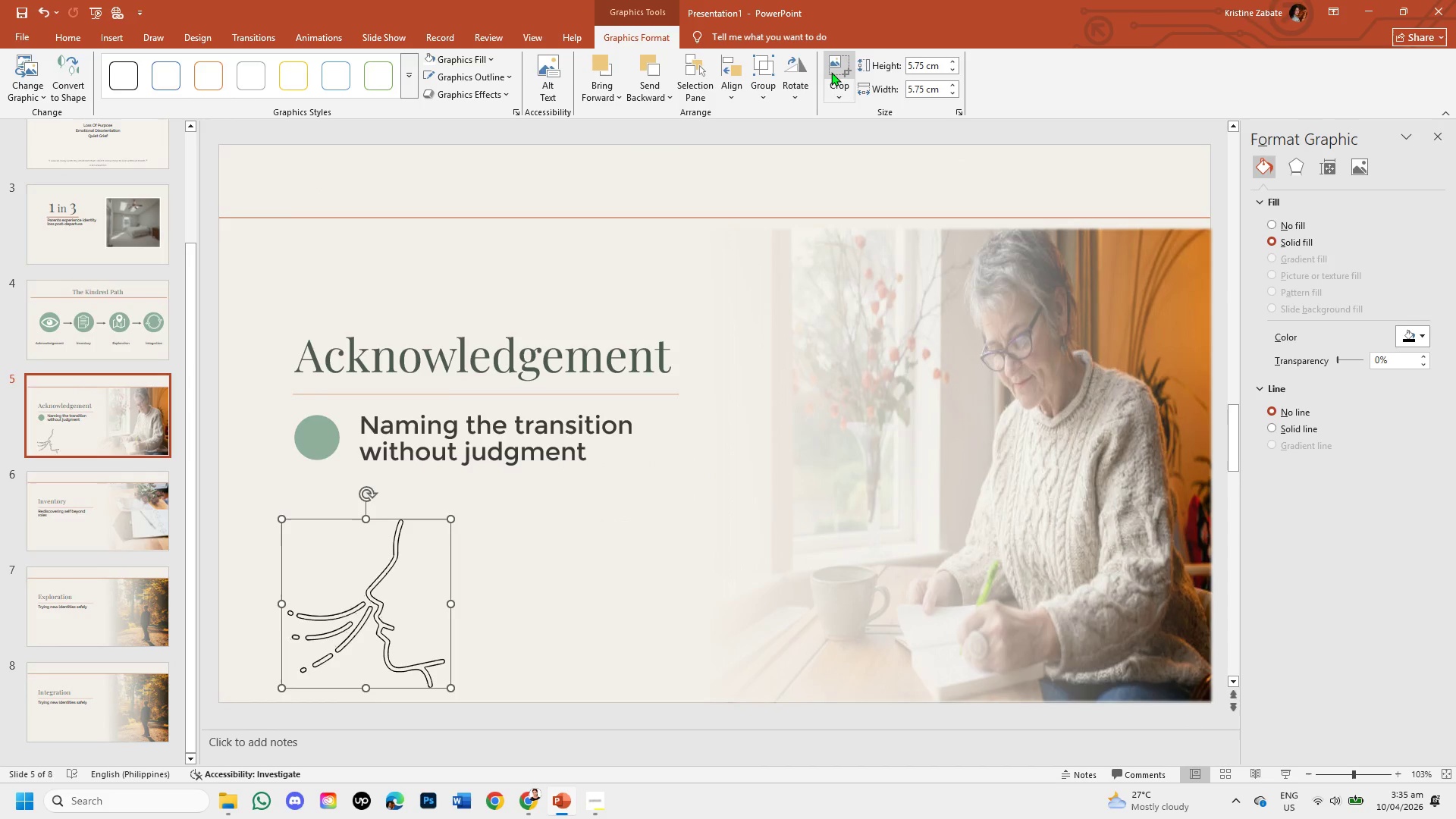 
left_click([806, 92])
 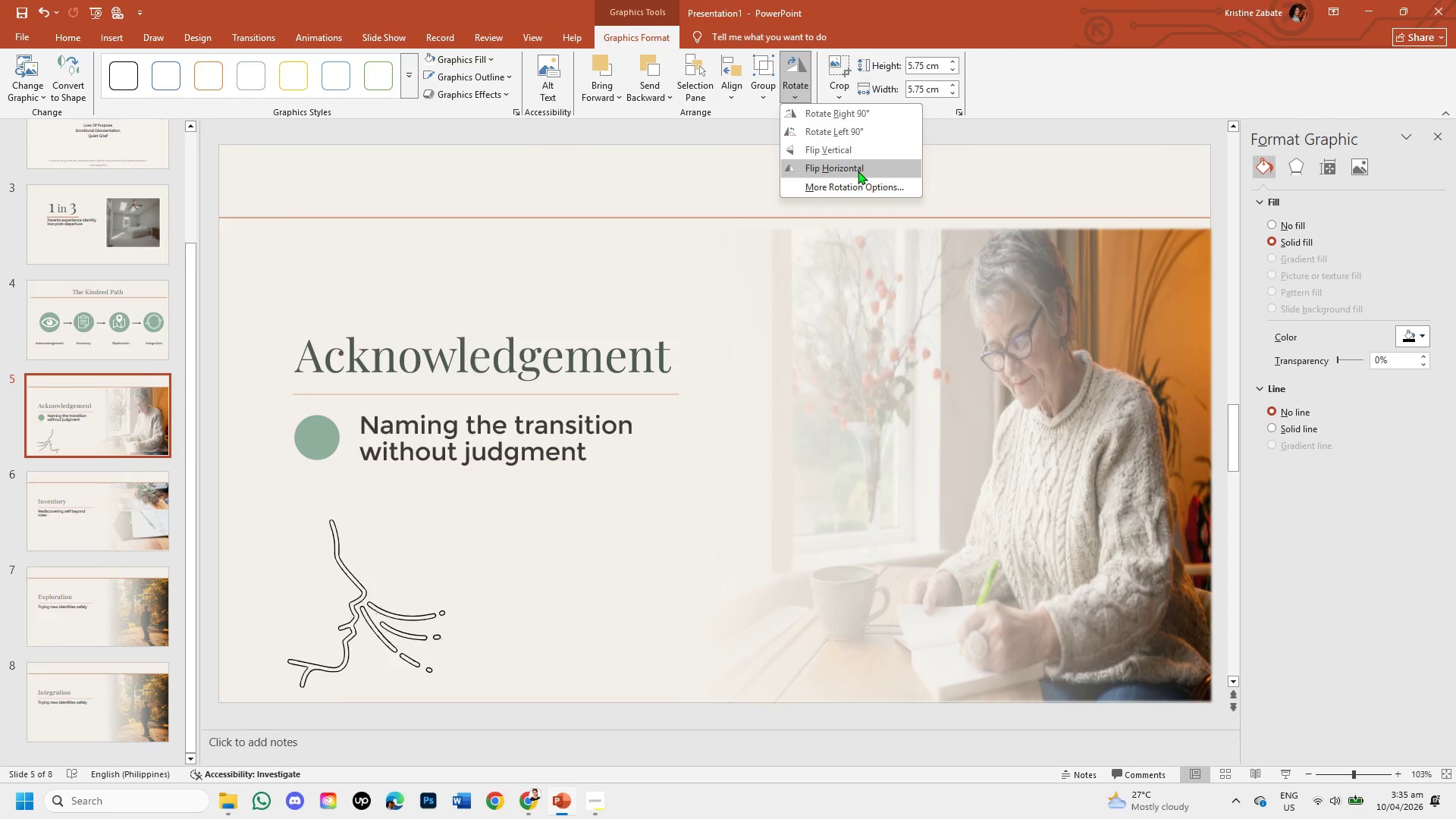 
left_click([858, 171])
 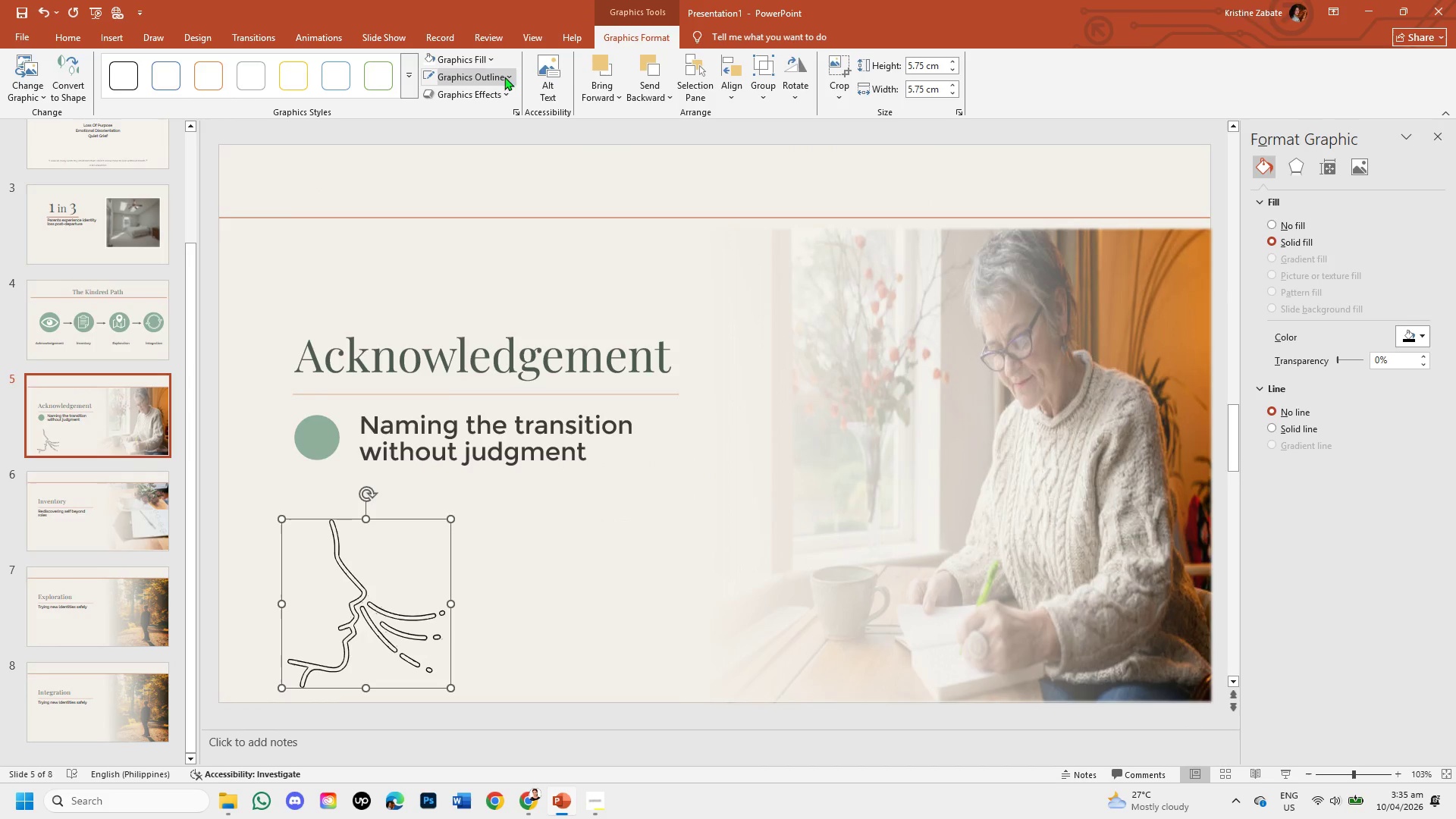 
left_click([485, 63])
 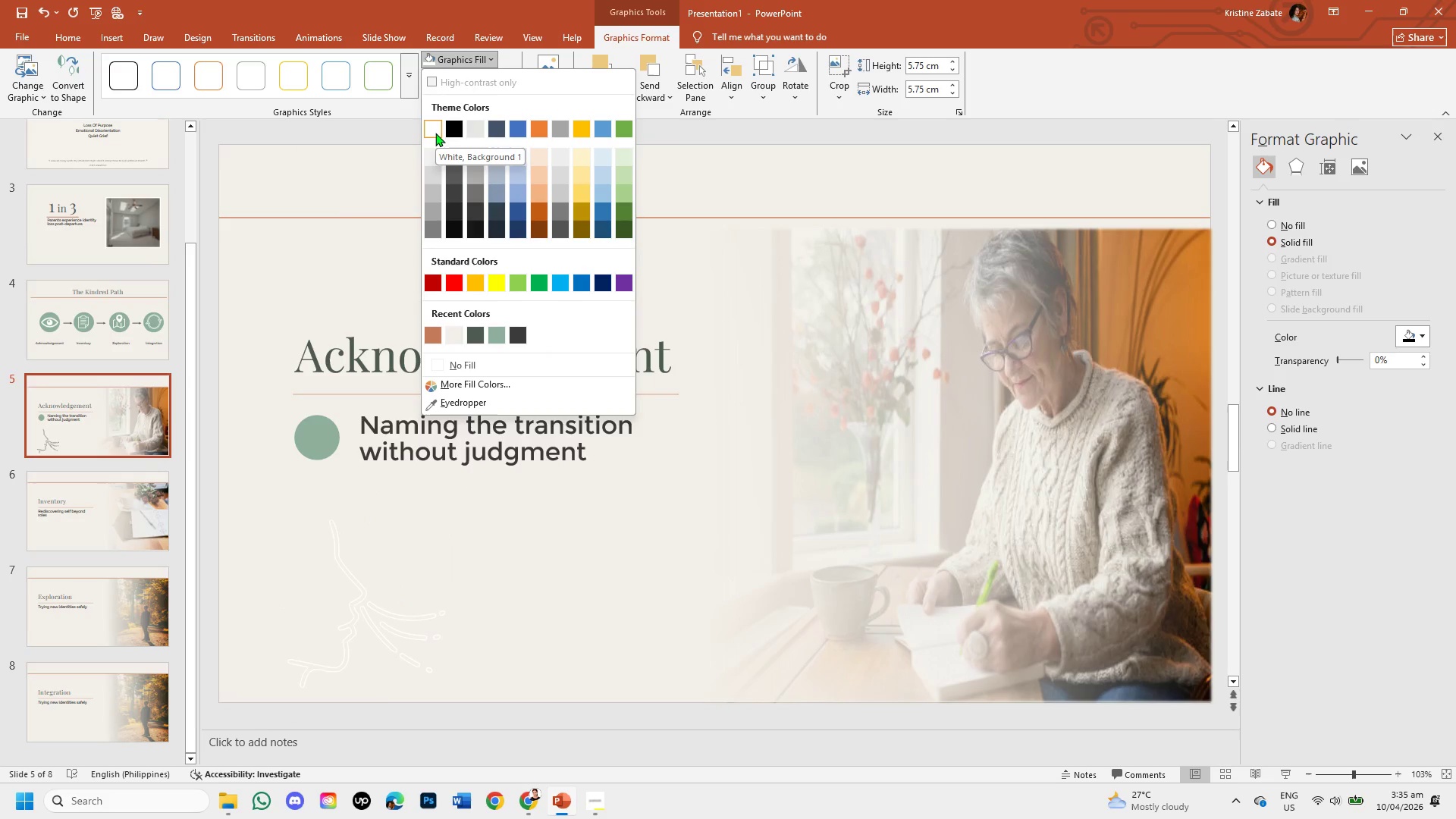 
left_click([435, 133])
 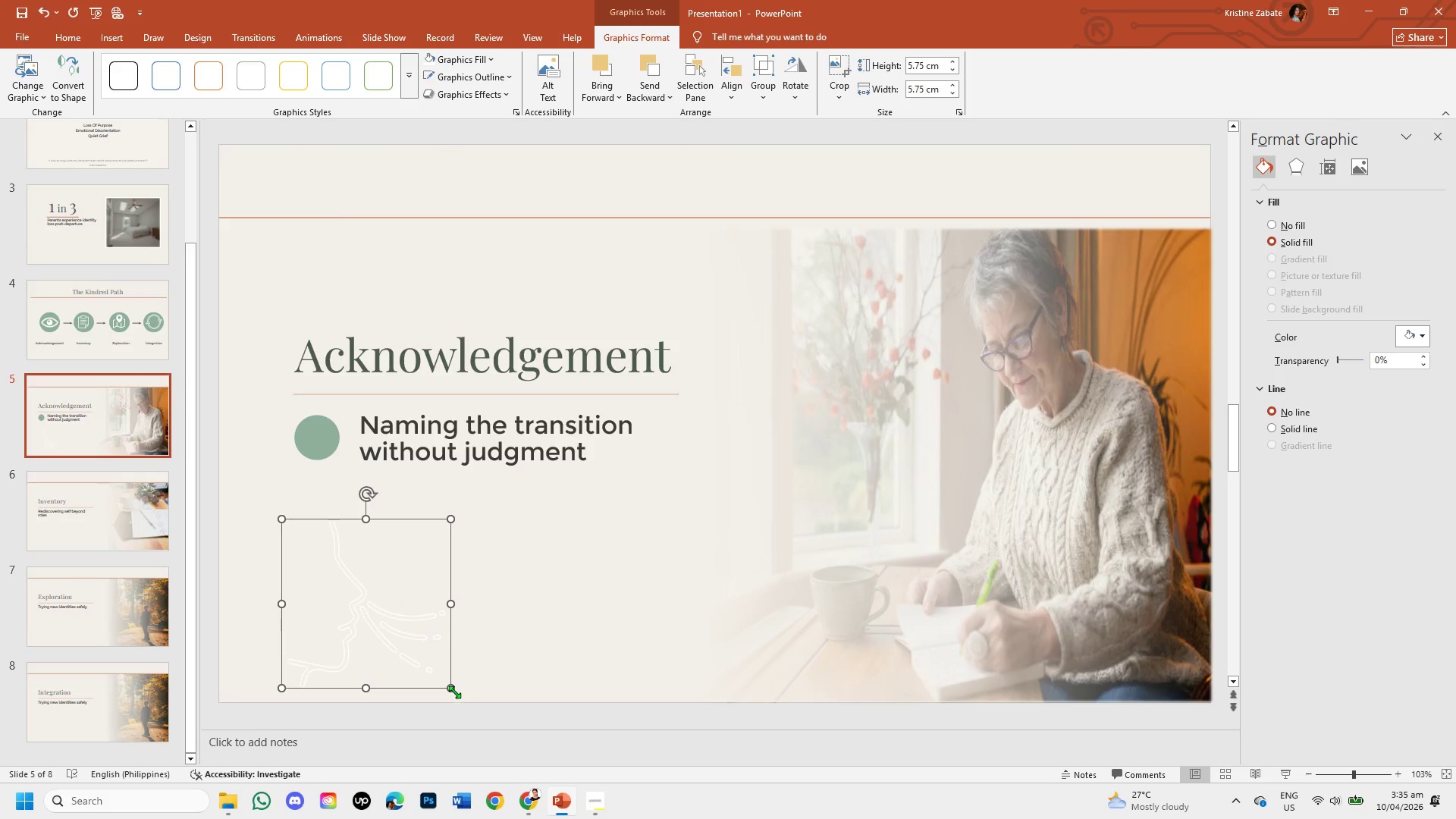 
left_click_drag(start_coordinate=[453, 689], to_coordinate=[327, 568])
 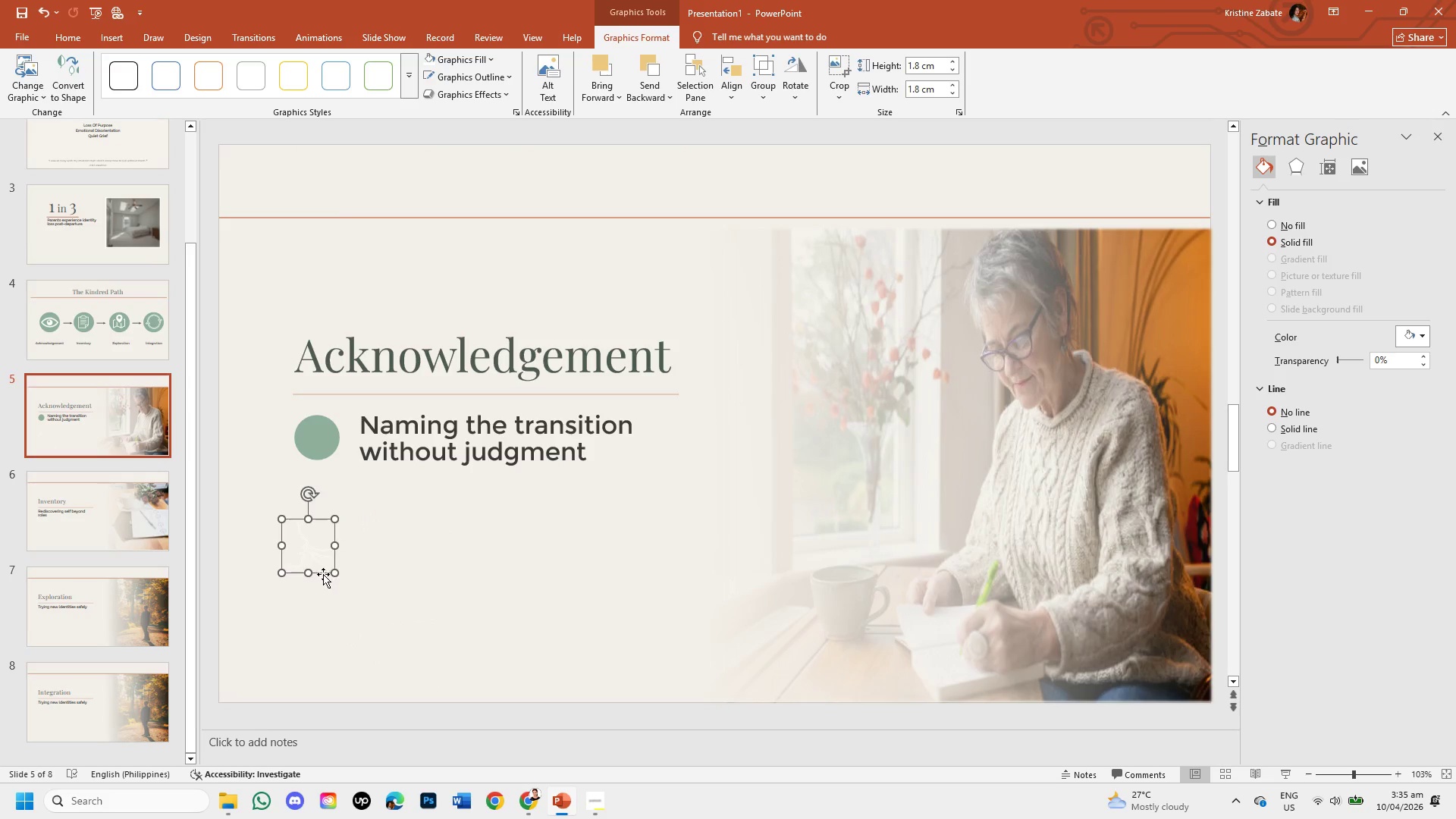 
left_click_drag(start_coordinate=[322, 573], to_coordinate=[337, 463])
 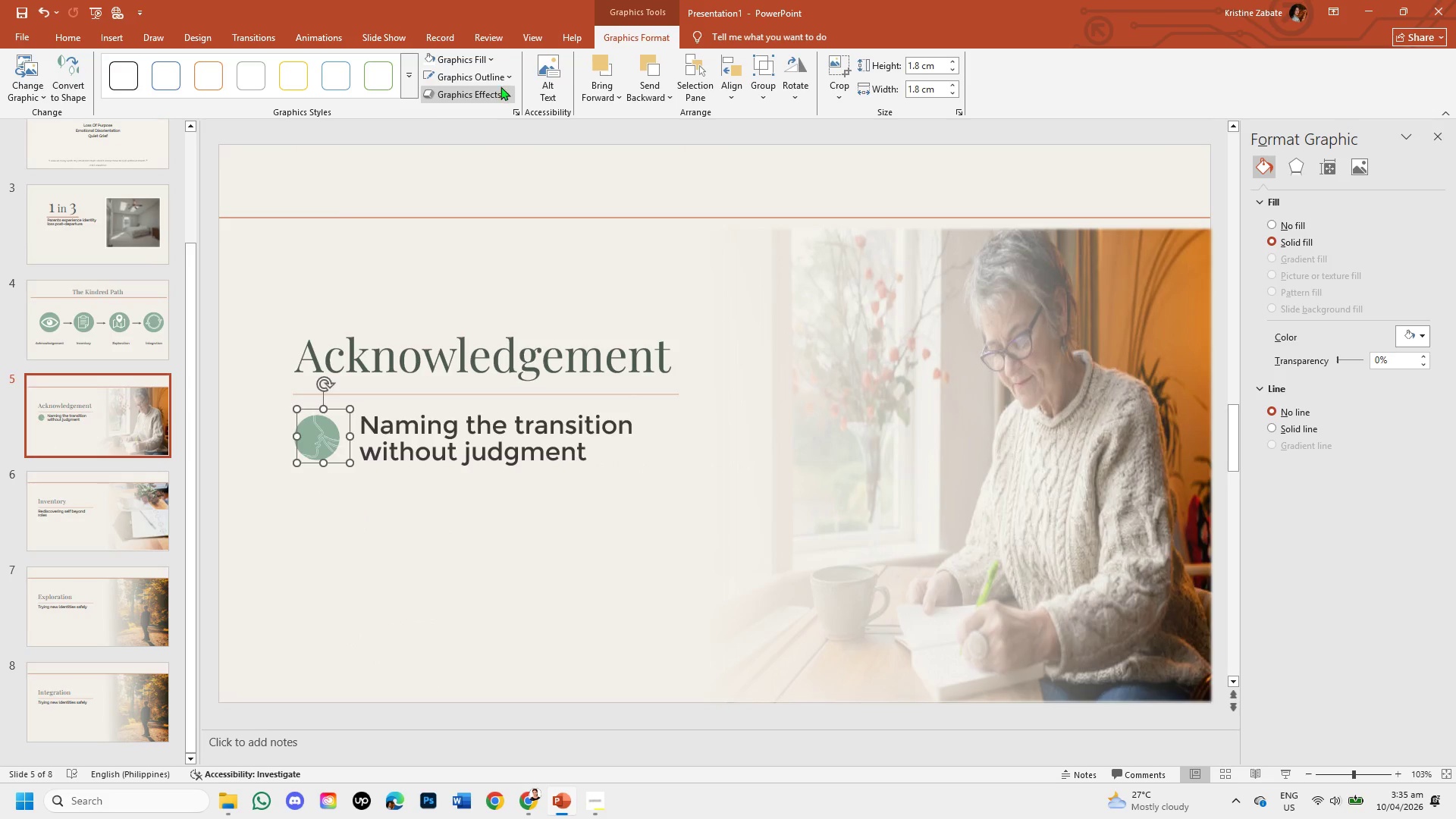 
left_click([500, 80])
 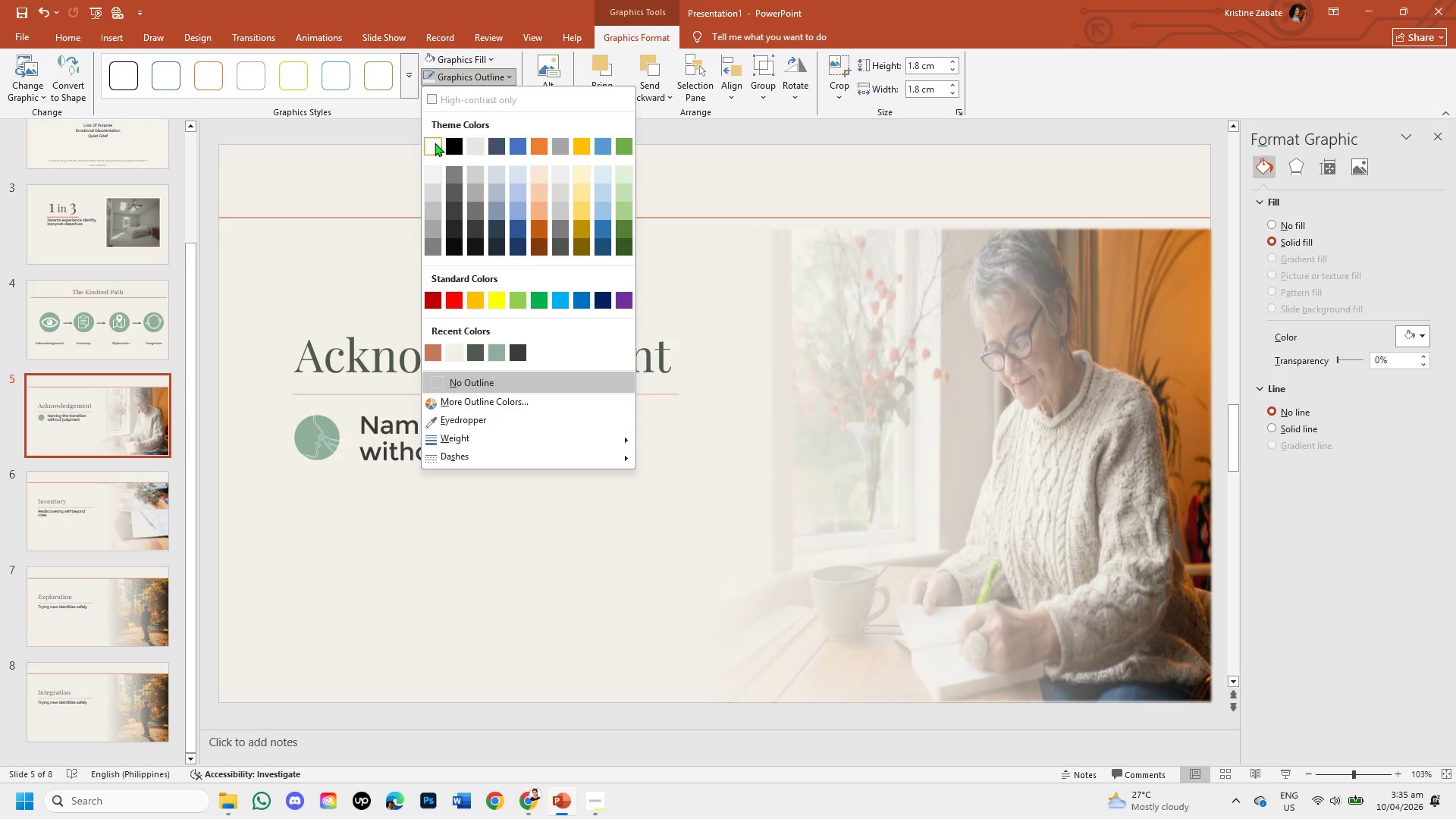 
left_click([435, 143])
 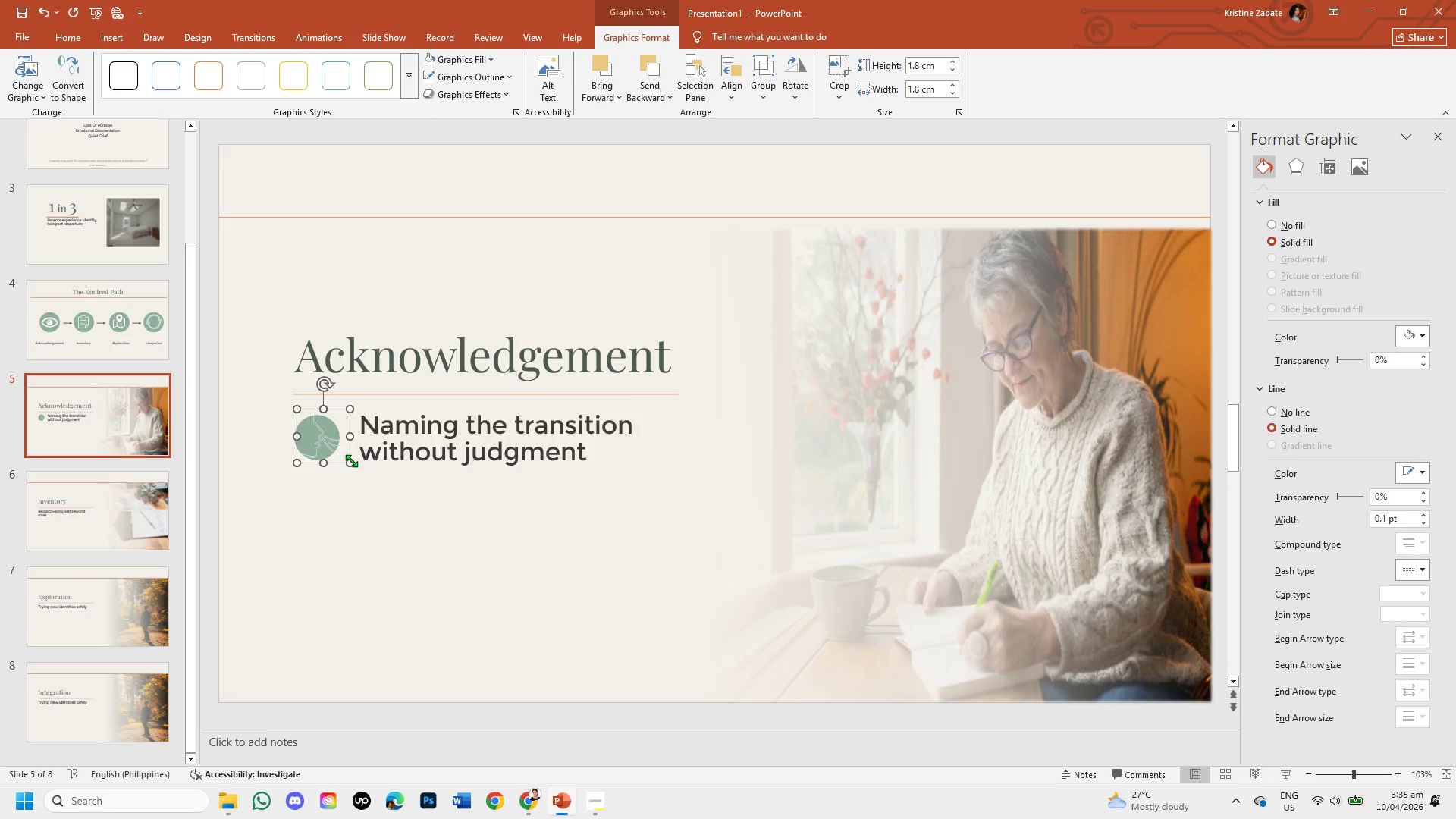 
left_click_drag(start_coordinate=[349, 463], to_coordinate=[327, 433])
 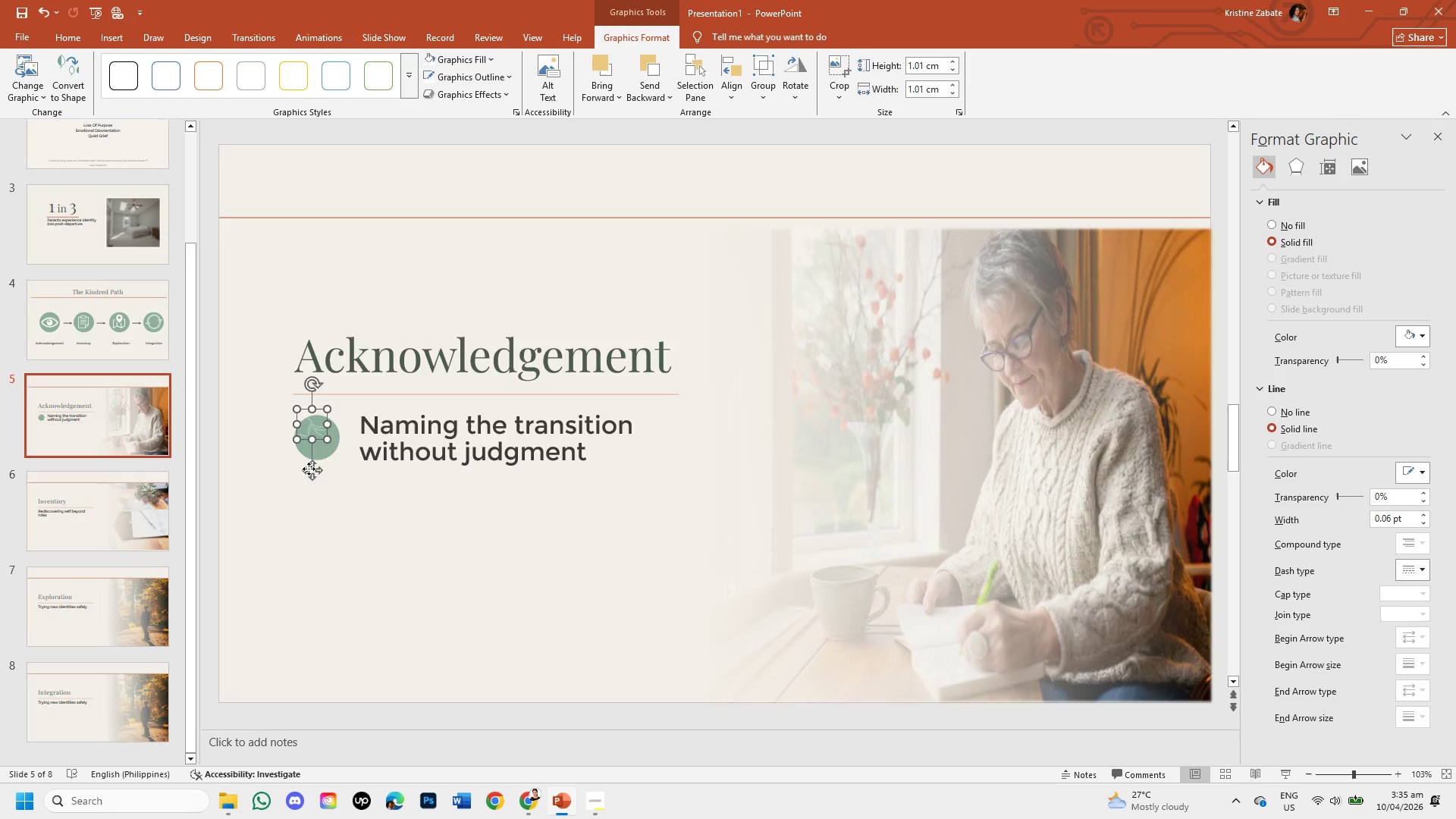 
left_click_drag(start_coordinate=[309, 470], to_coordinate=[316, 483])
 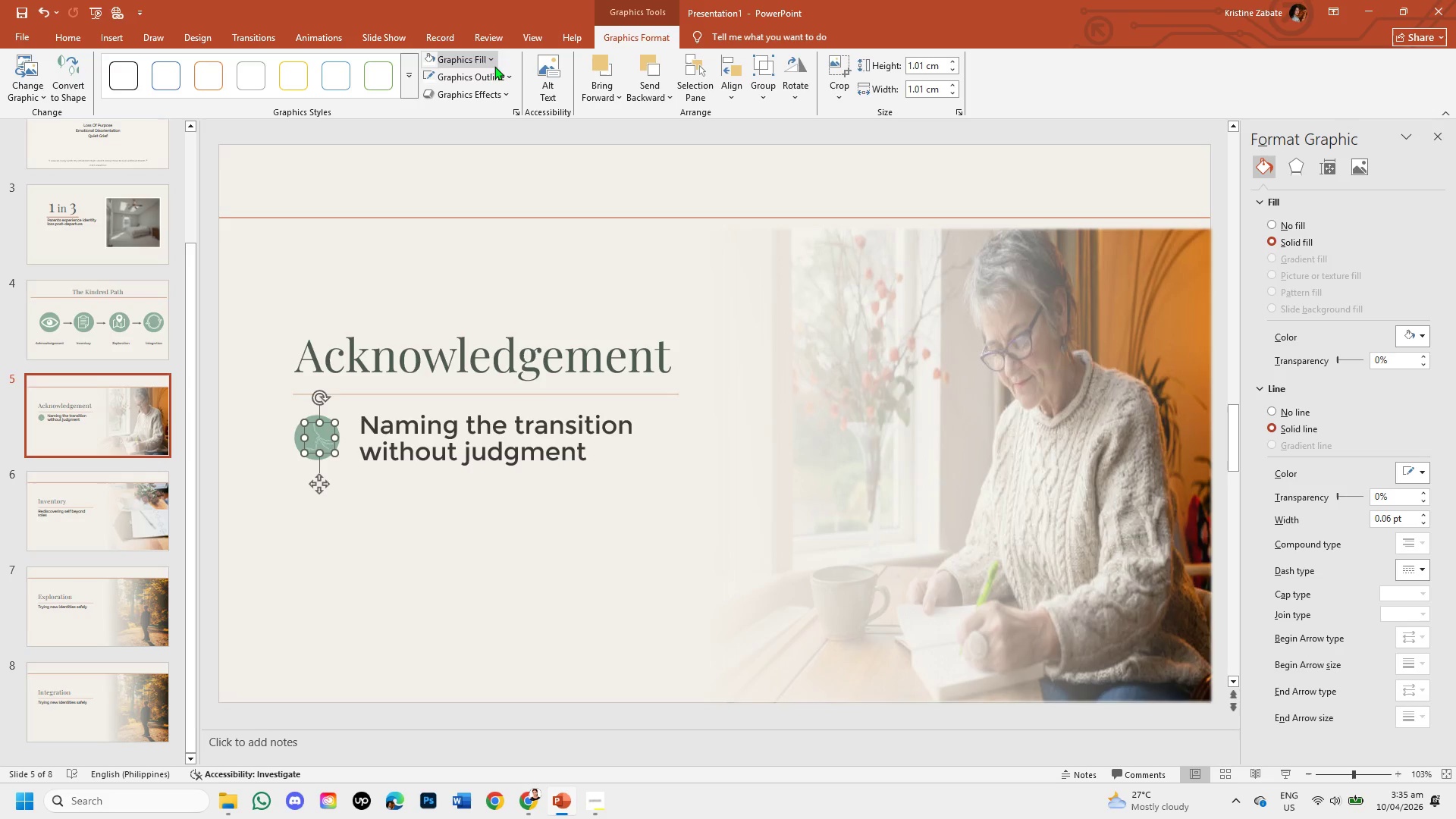 
left_click([506, 81])
 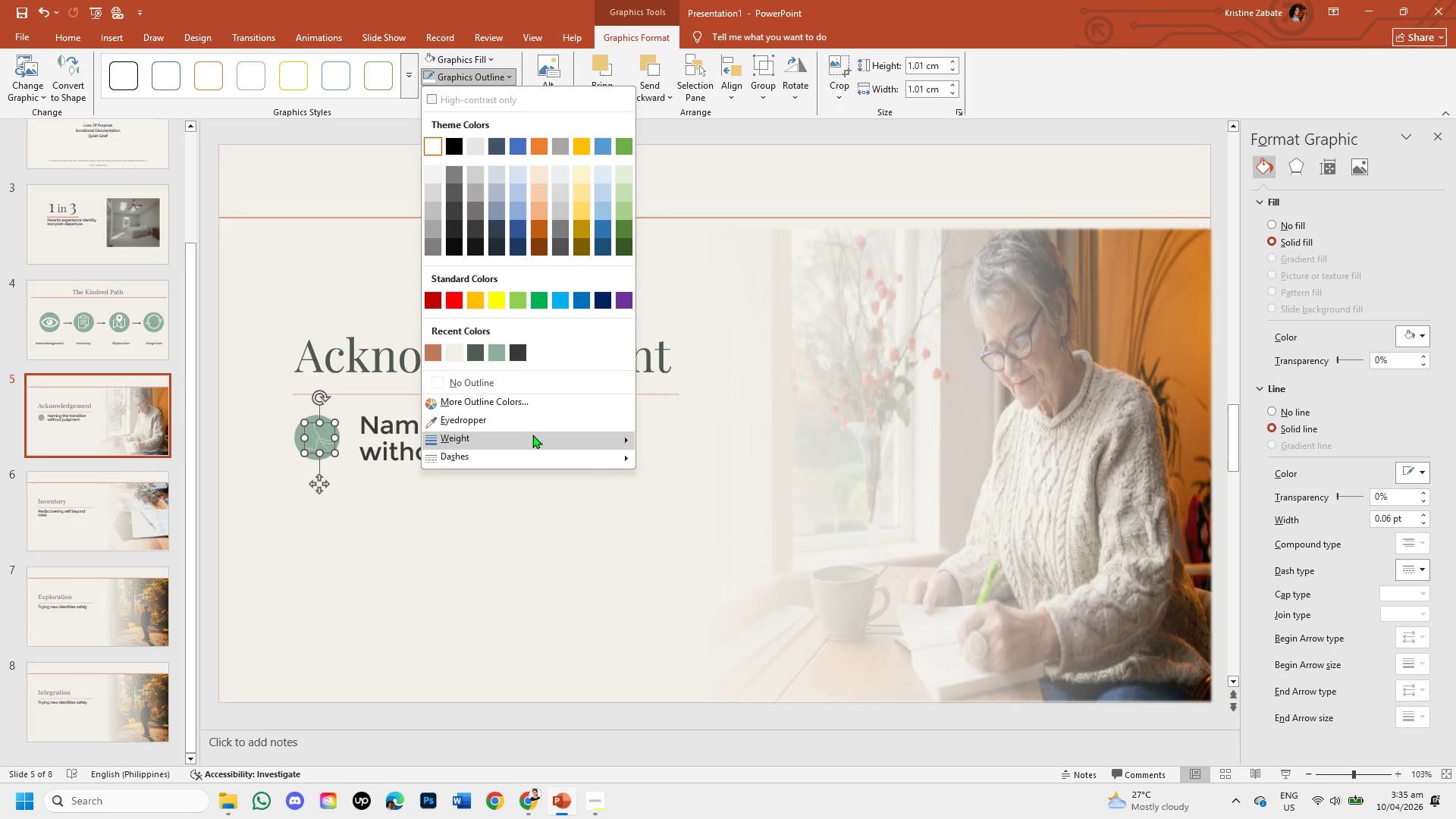 
left_click([532, 438])
 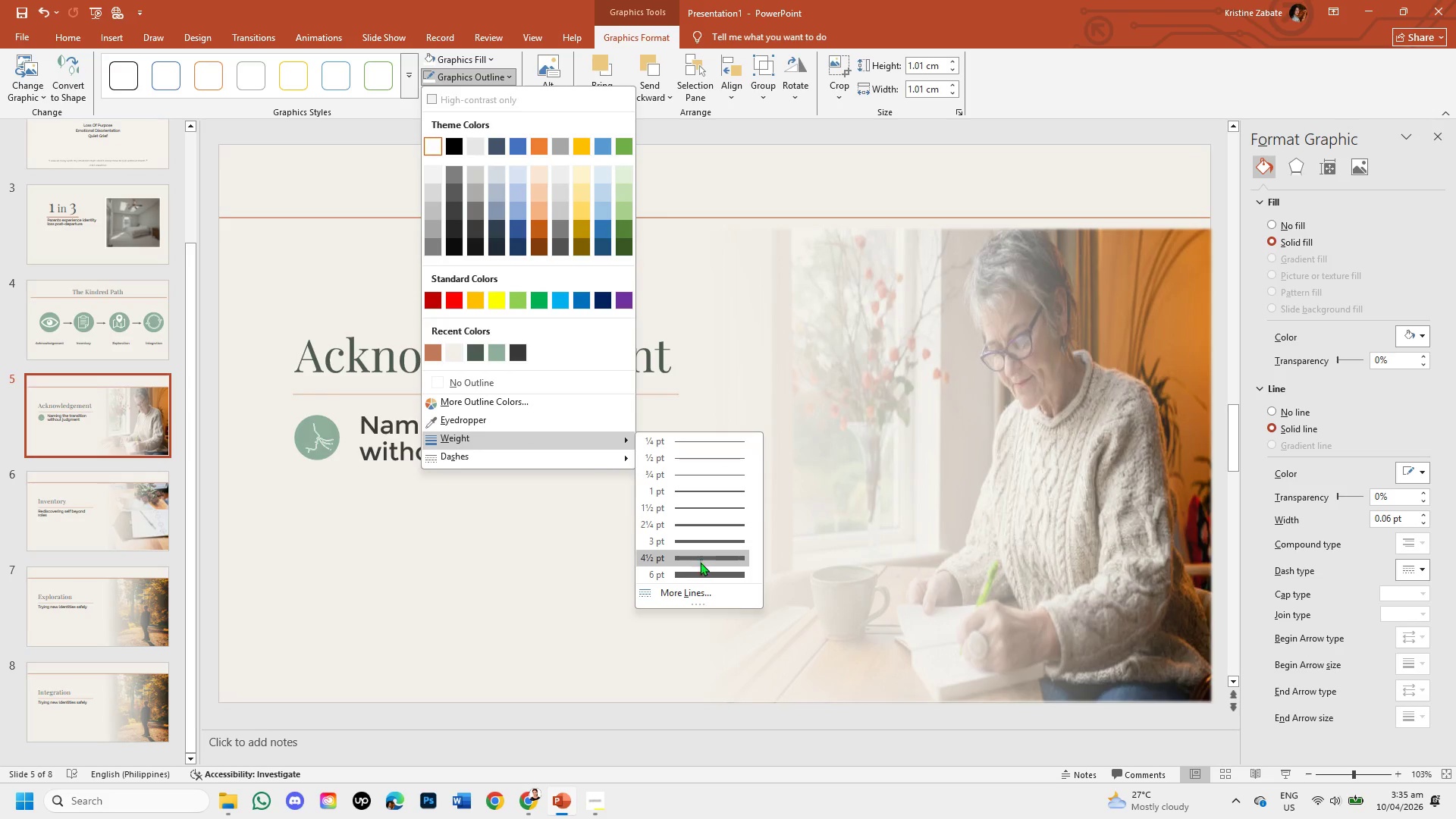 
left_click([703, 573])
 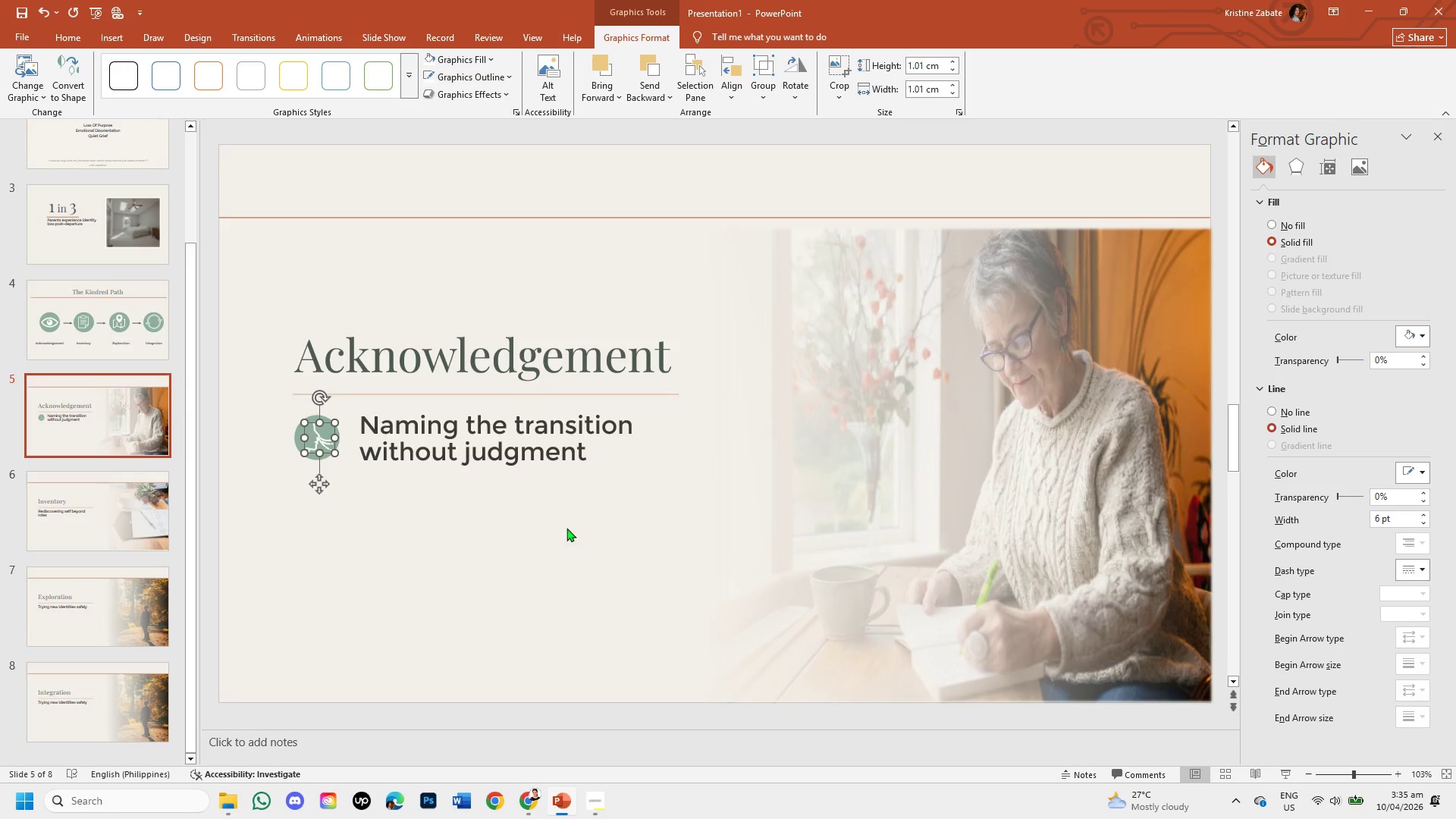 
left_click([546, 517])
 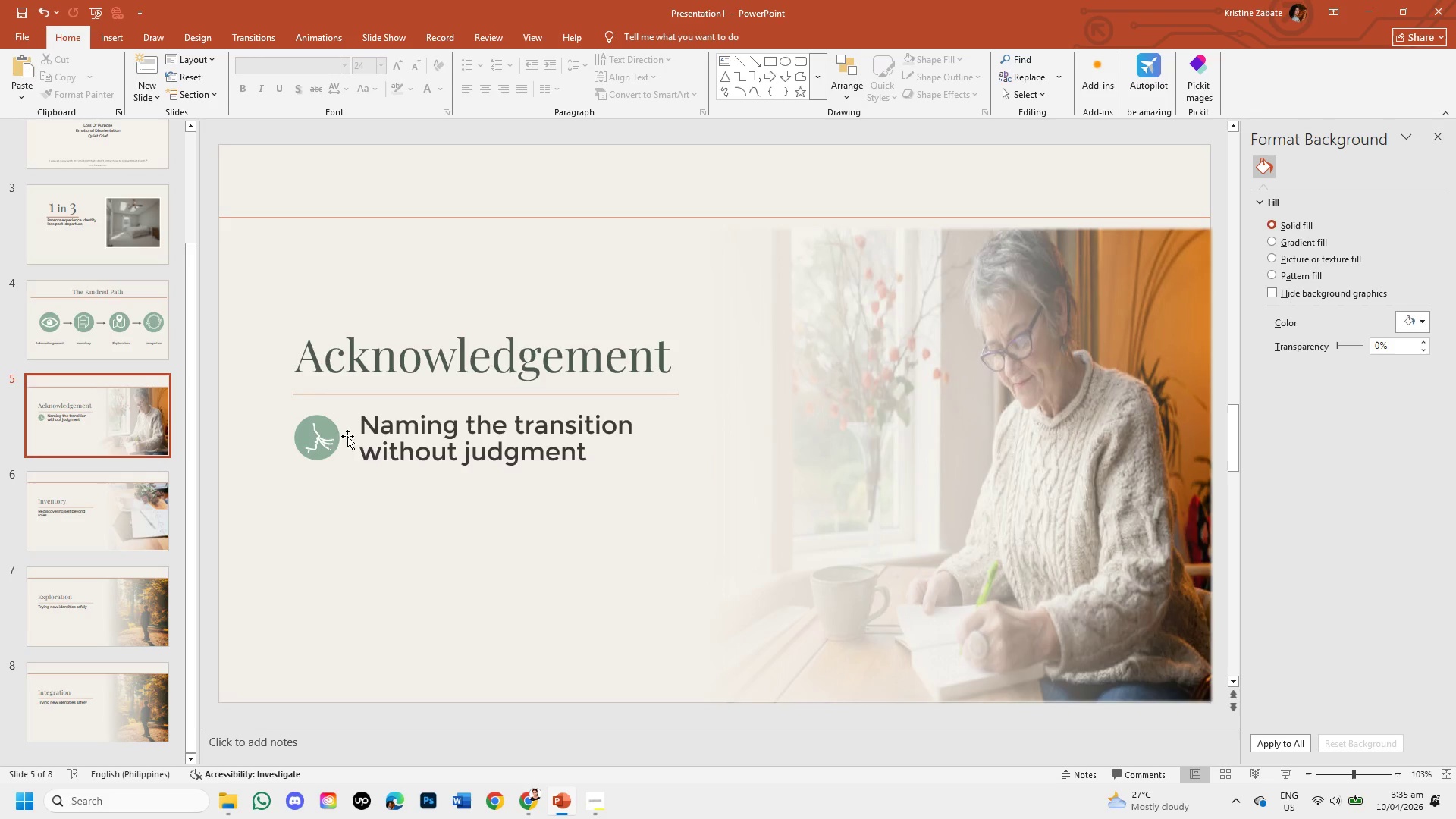 
left_click([319, 444])
 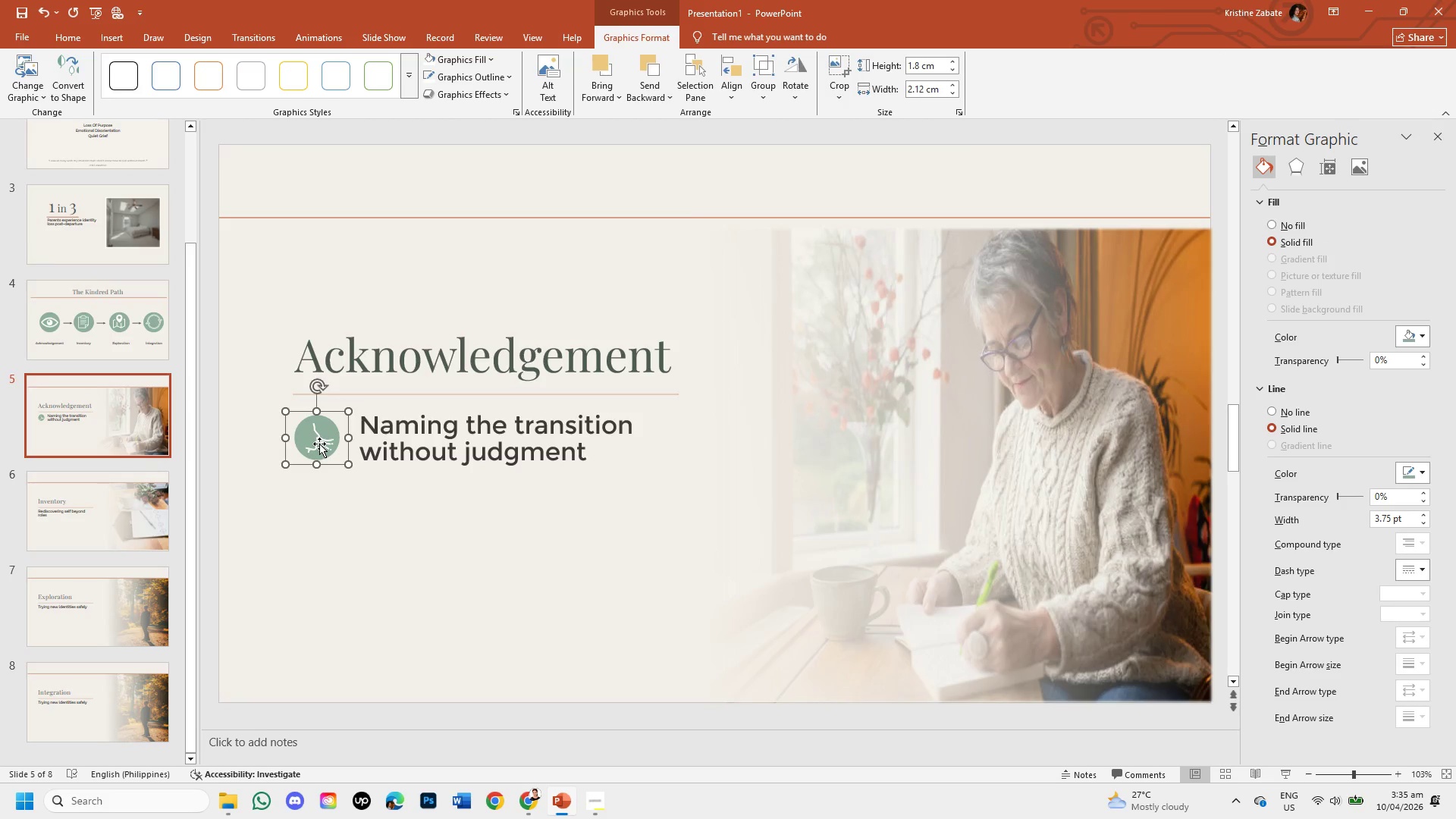 
left_click([319, 444])
 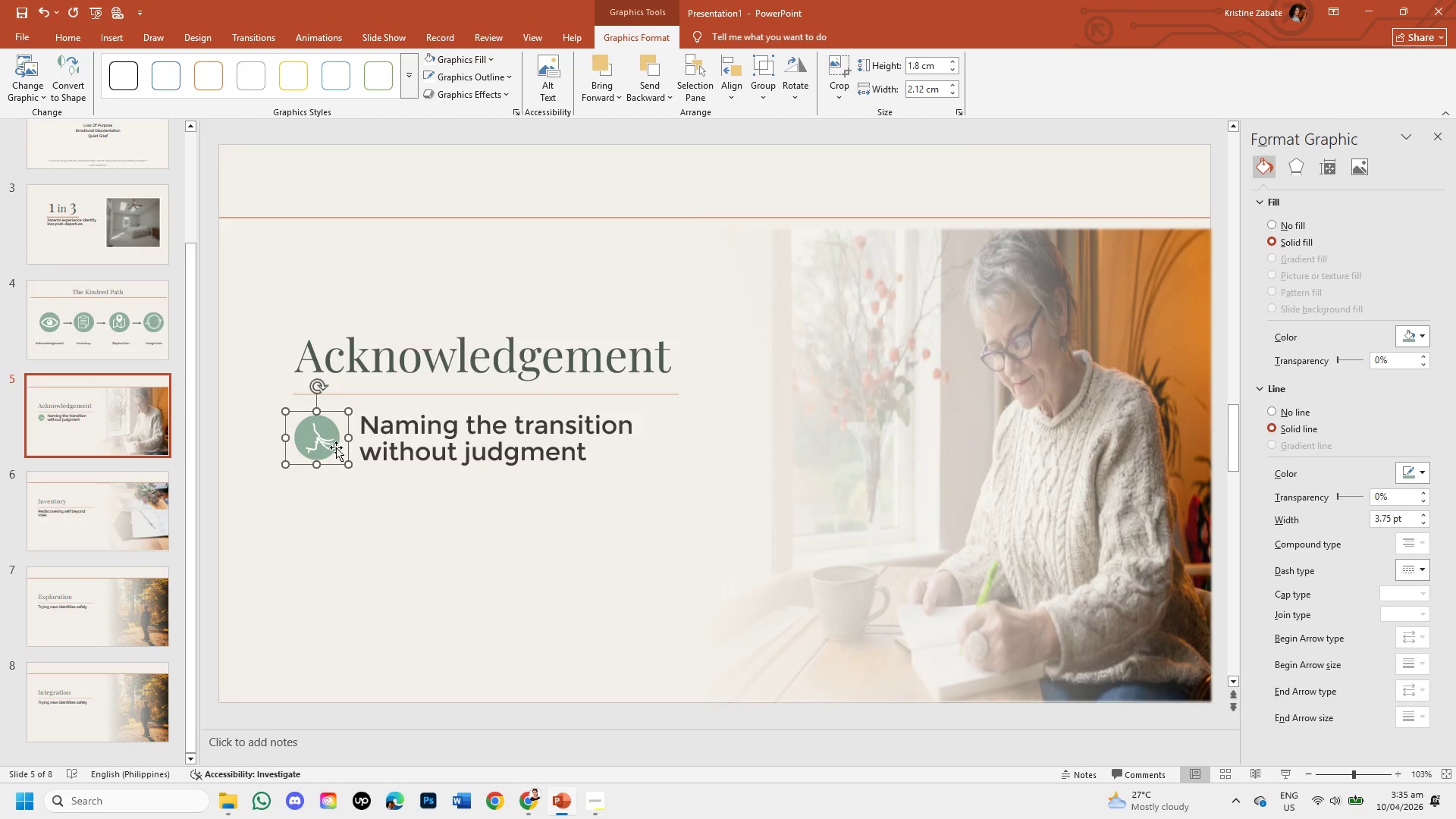 
key(Backspace)
 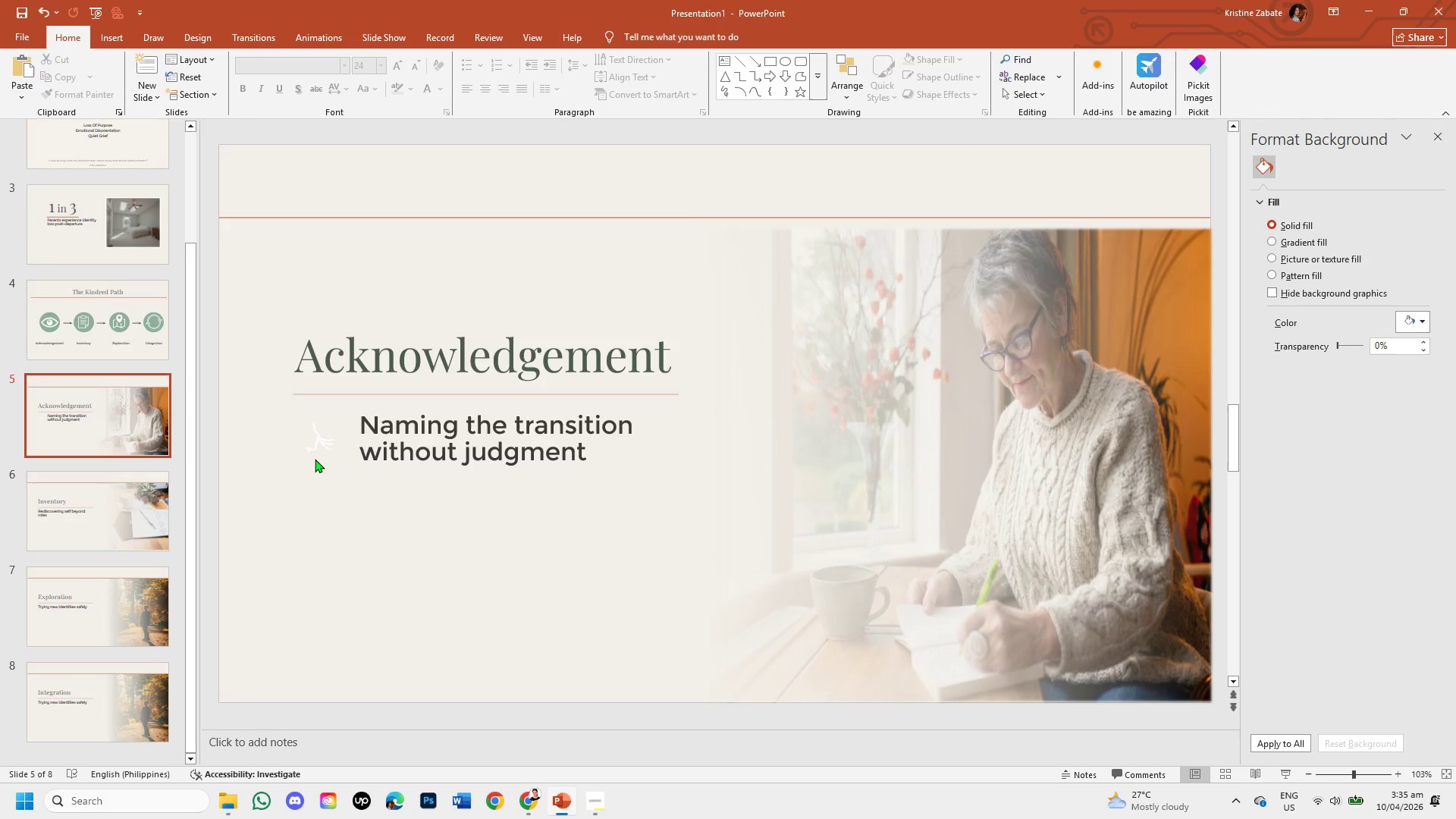 
left_click([320, 446])
 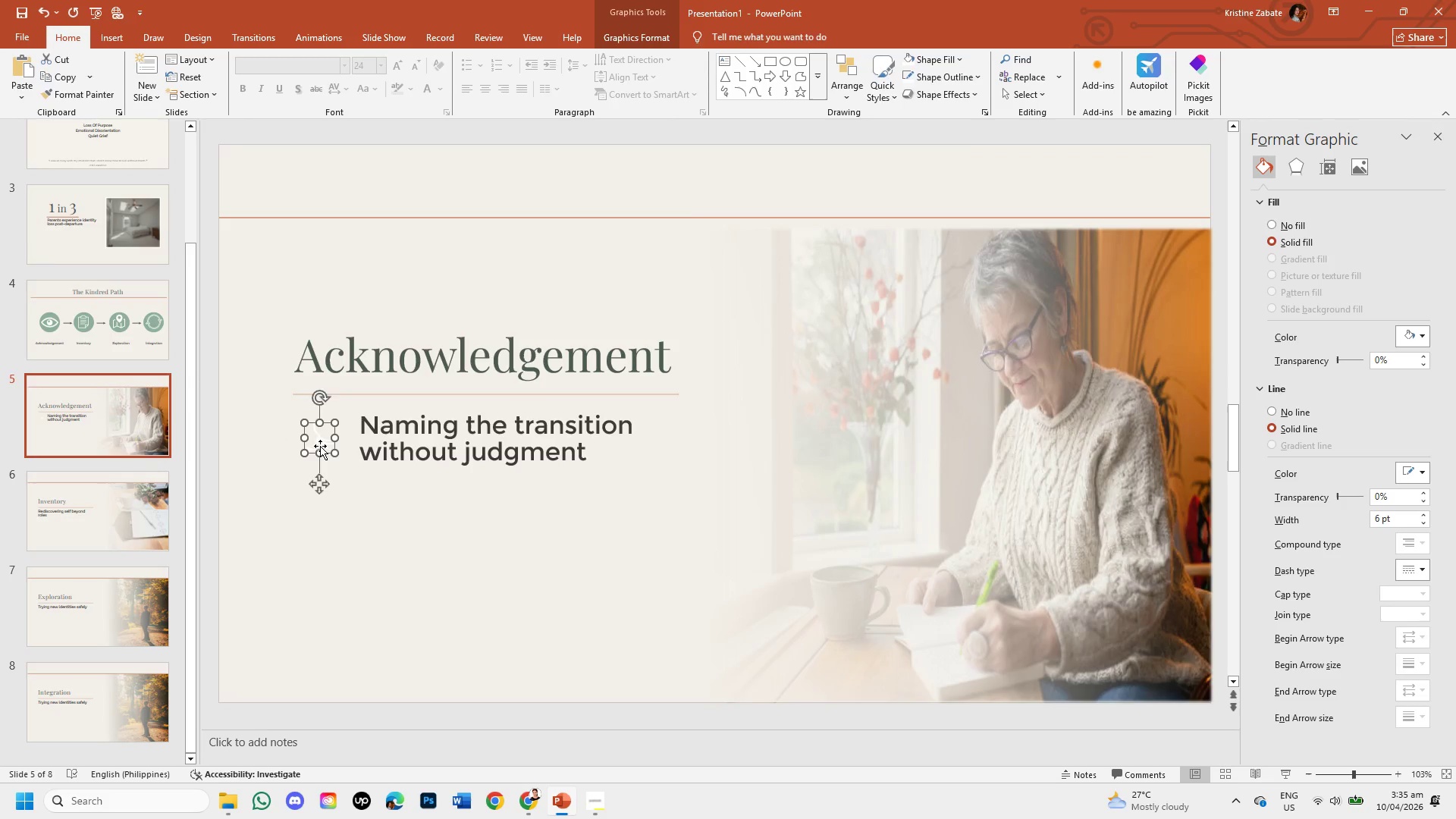 
key(Backspace)
 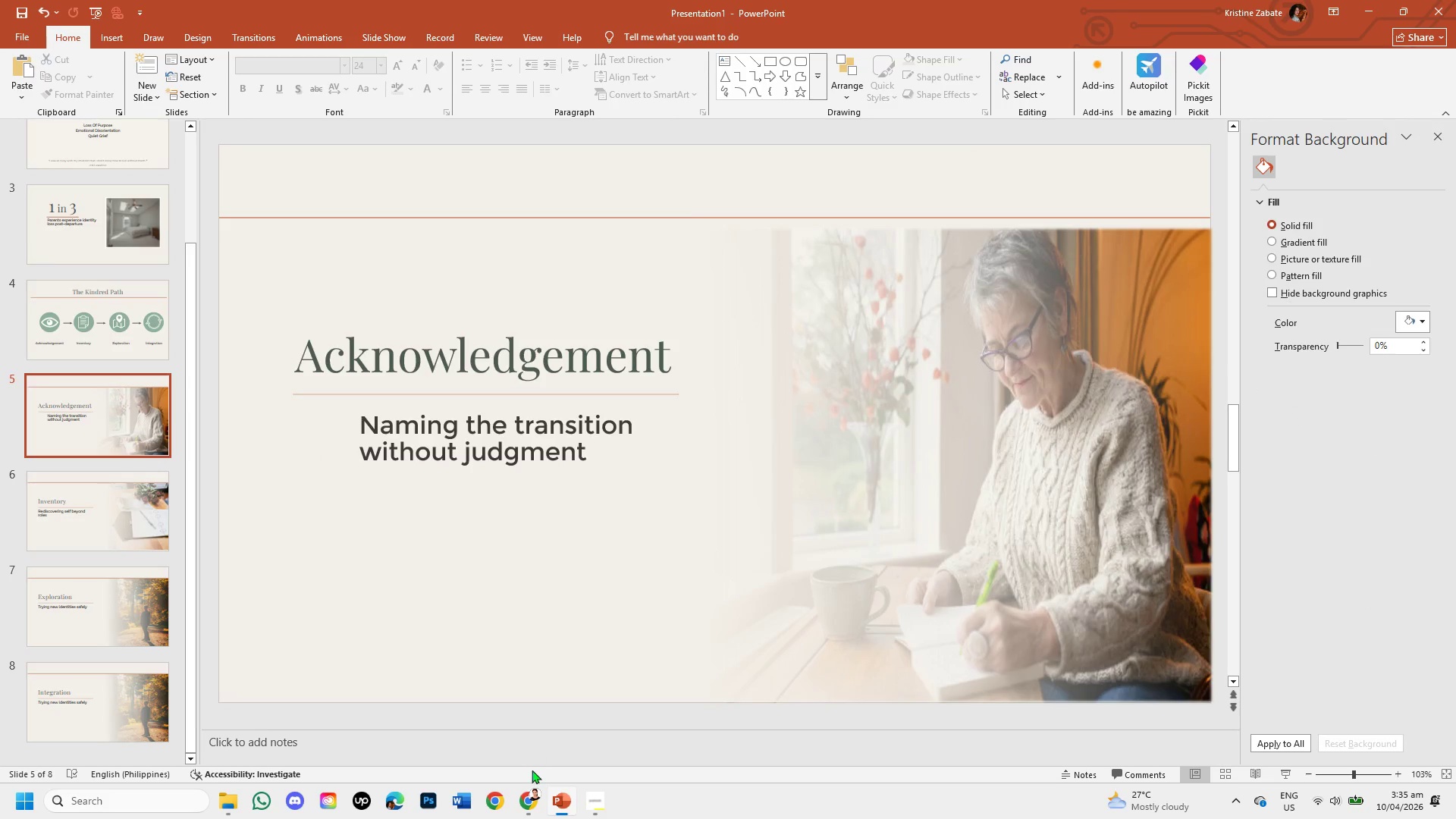 
left_click([537, 802])
 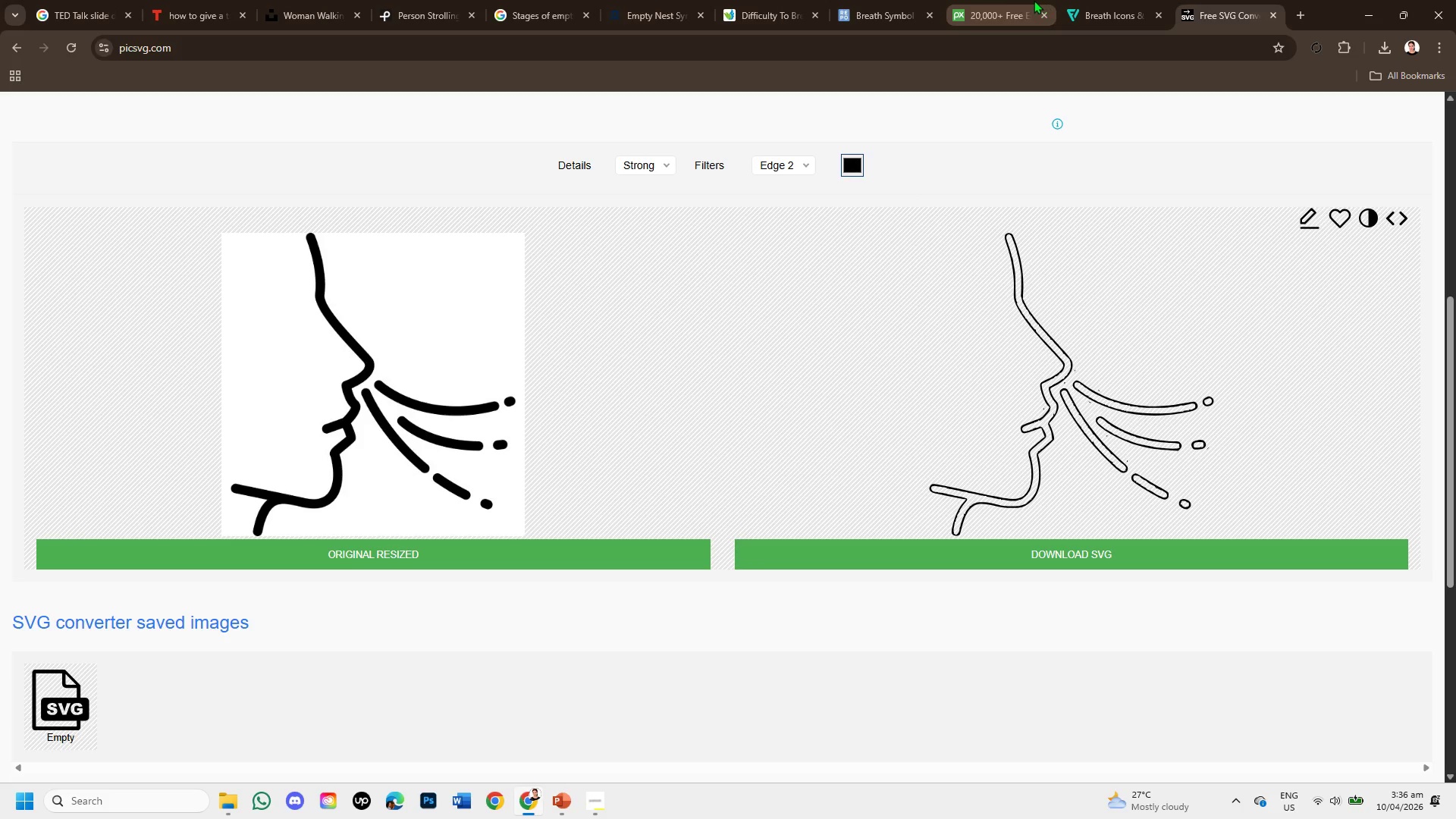 
left_click([949, 0])
 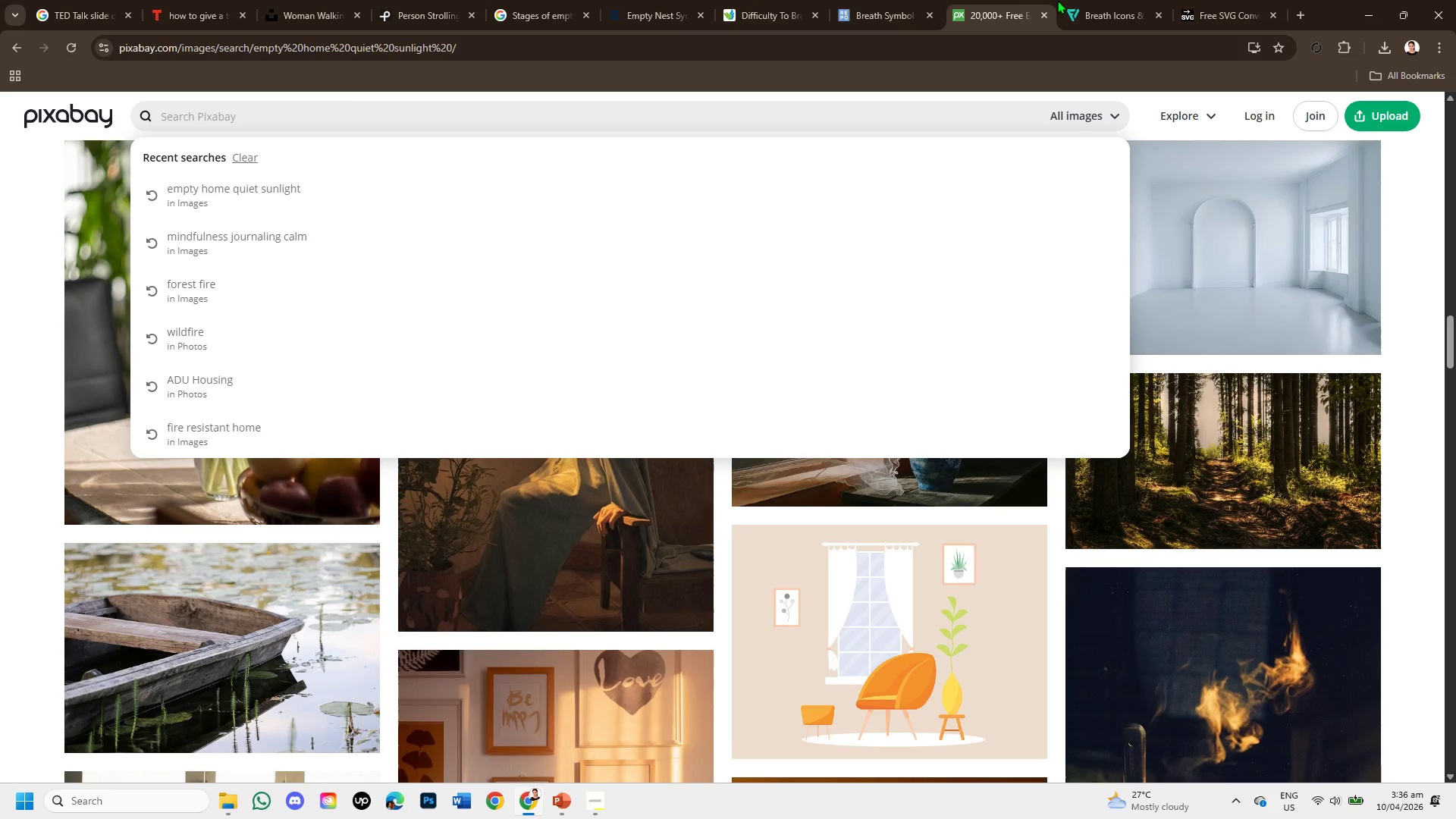 
left_click([1080, 0])
 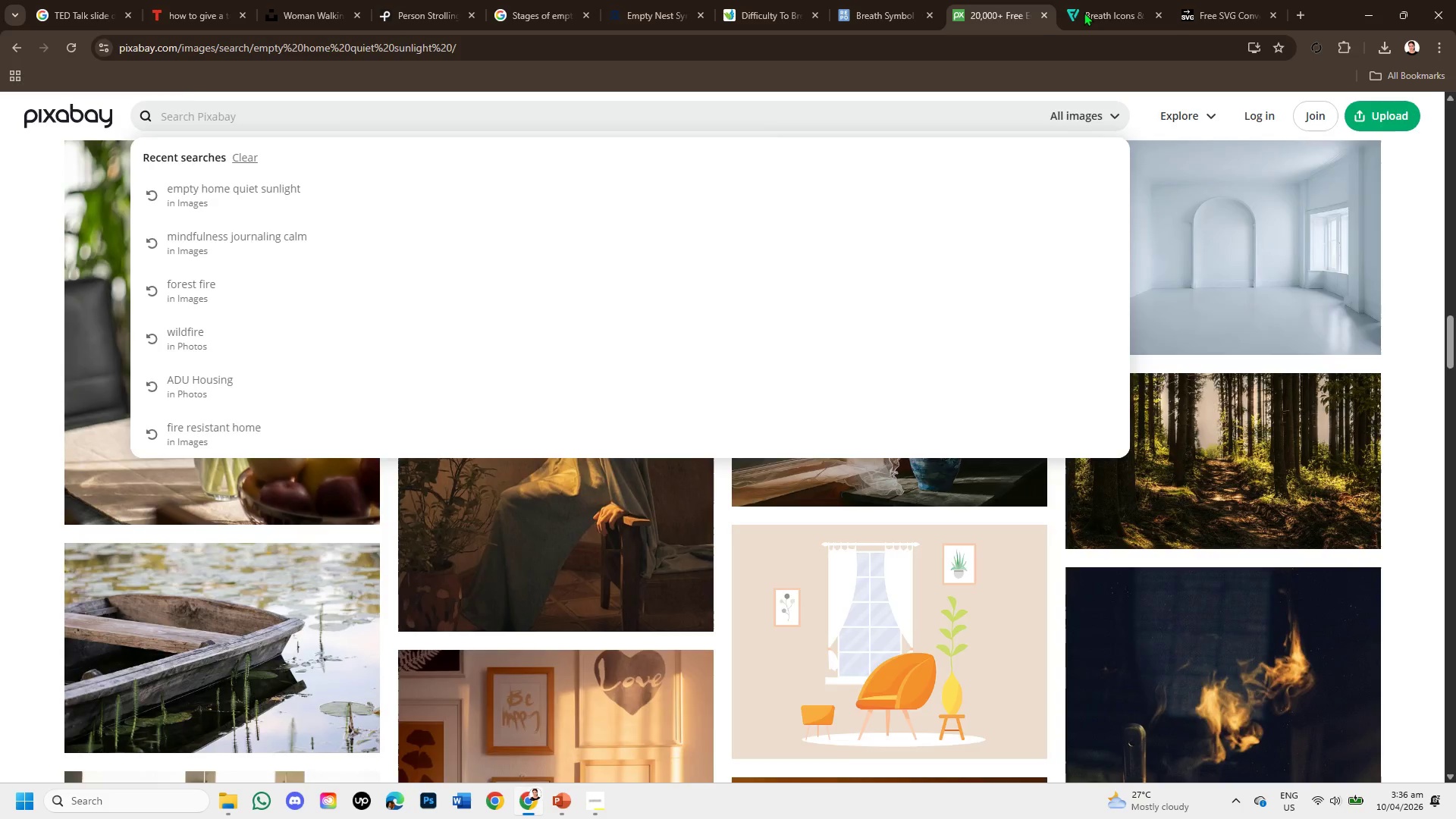 
left_click([1084, 12])
 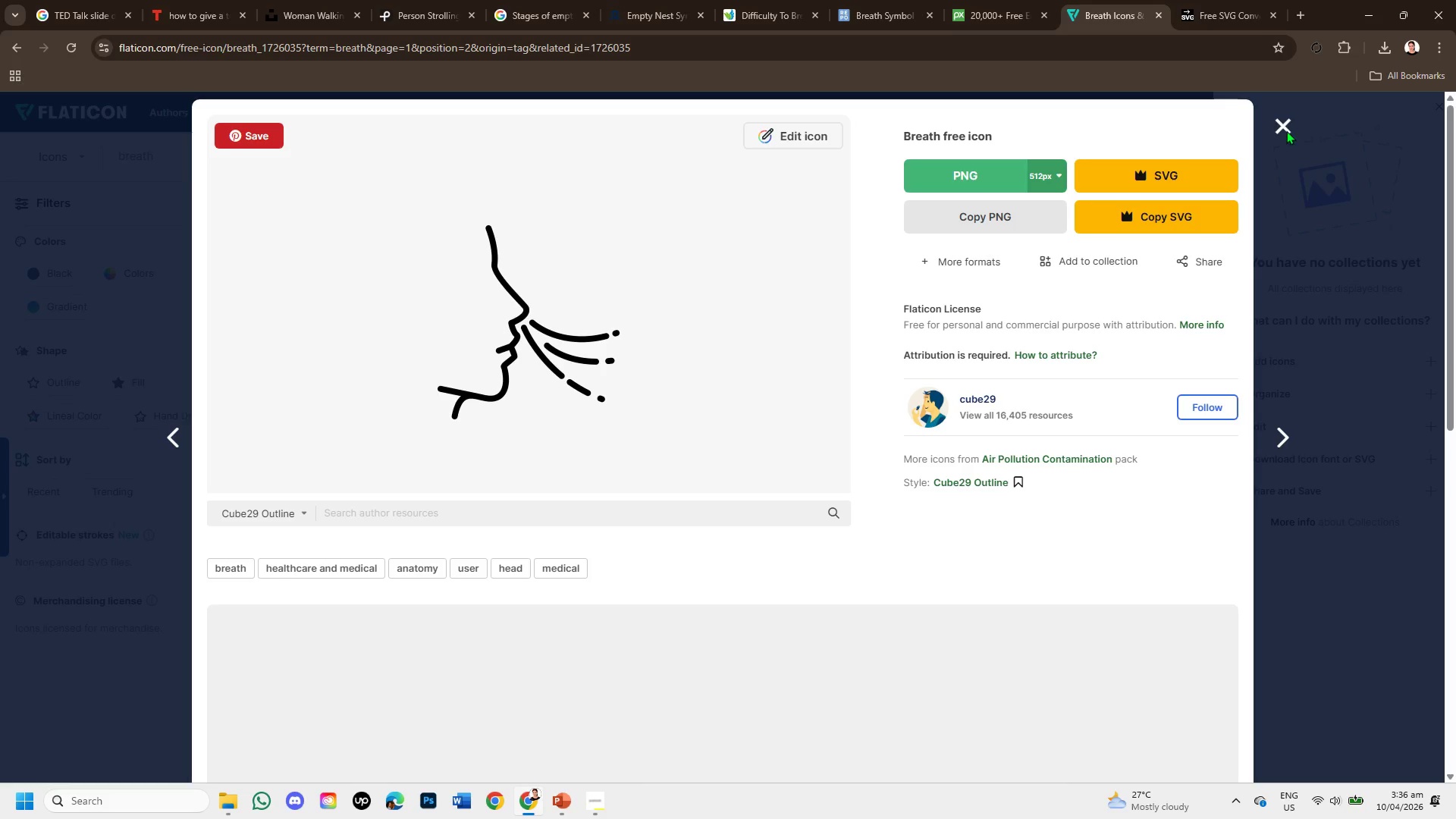 
left_click([1280, 123])
 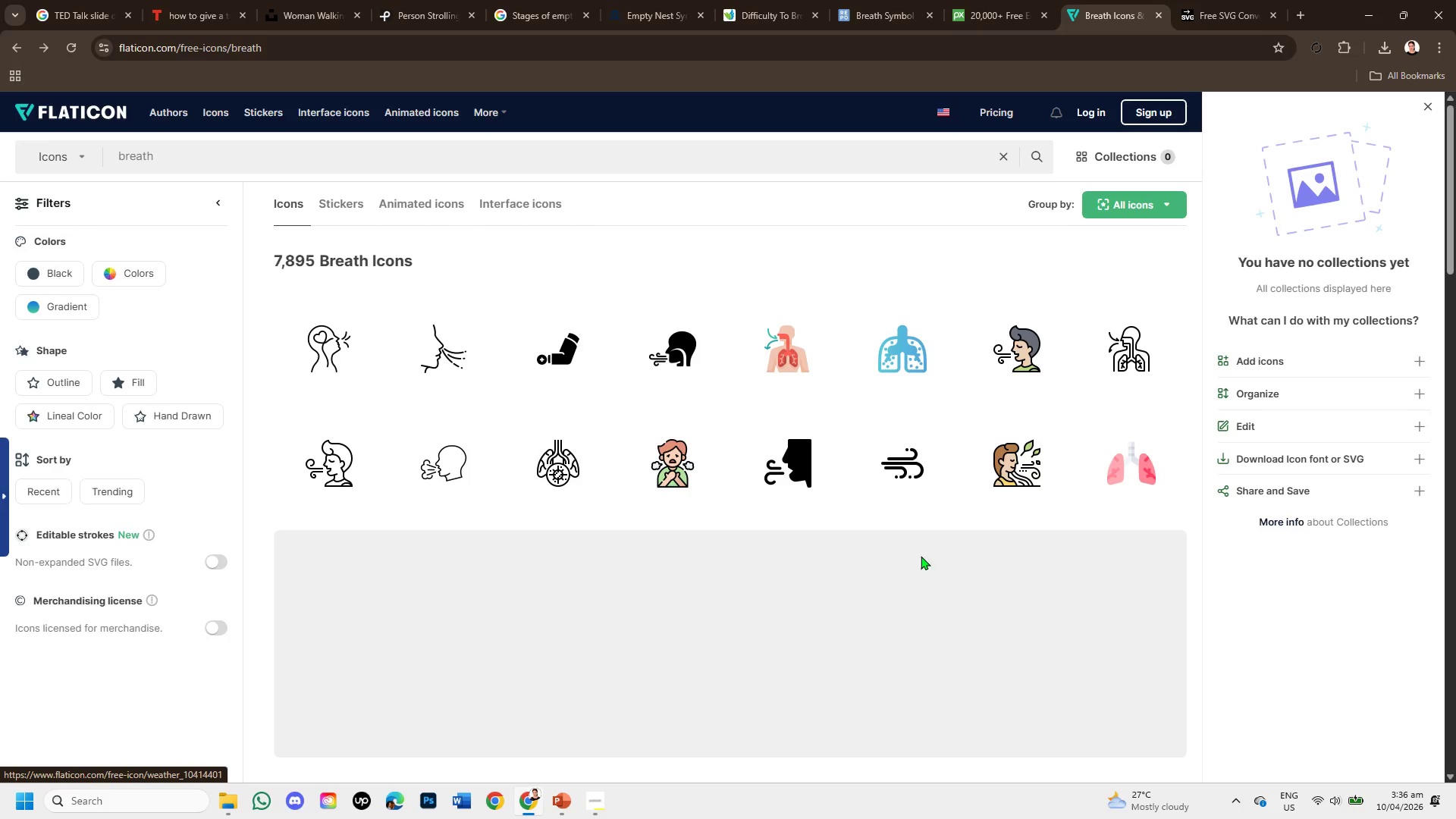 
wait(8.09)
 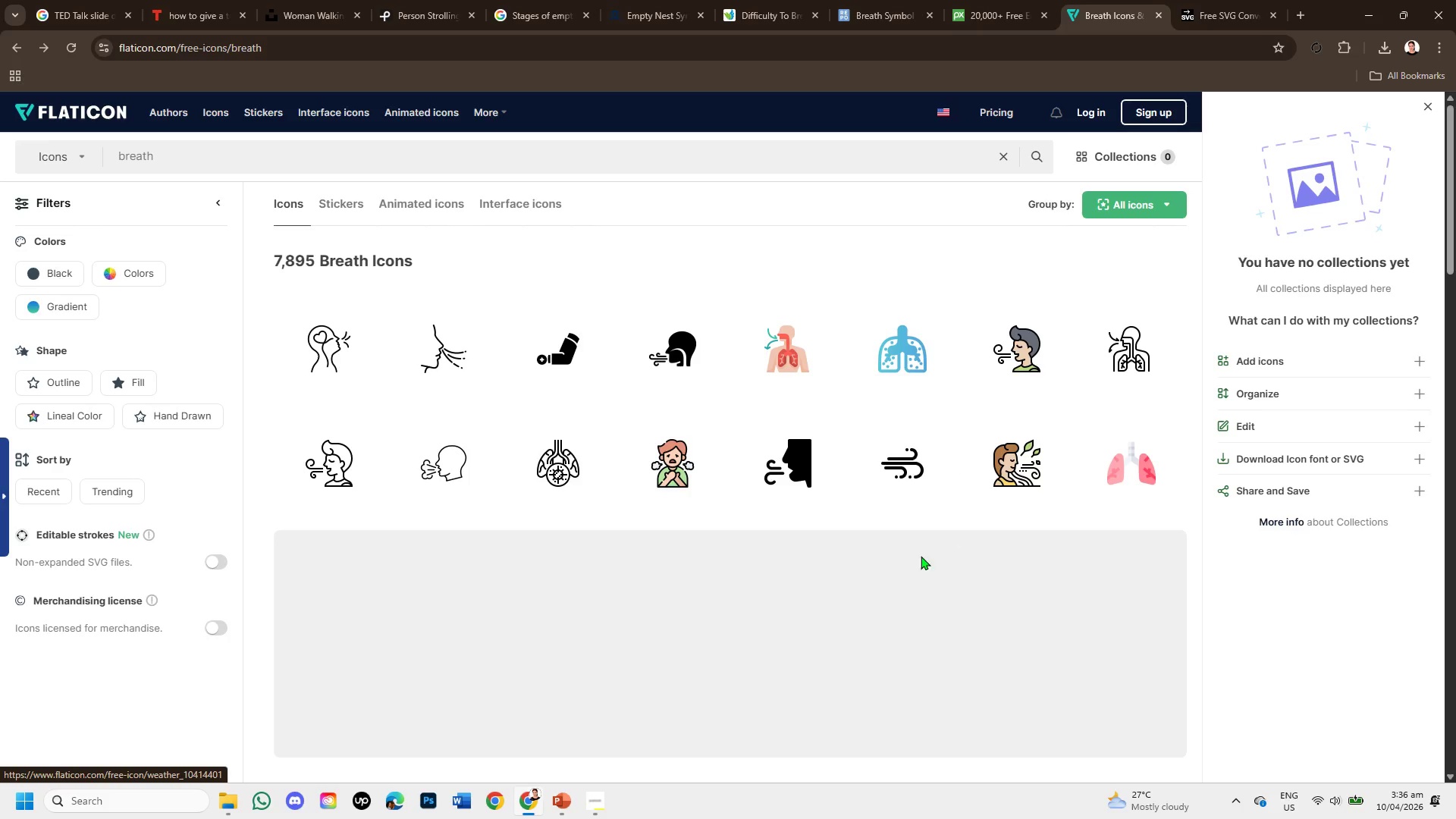 
left_click([1001, 472])
 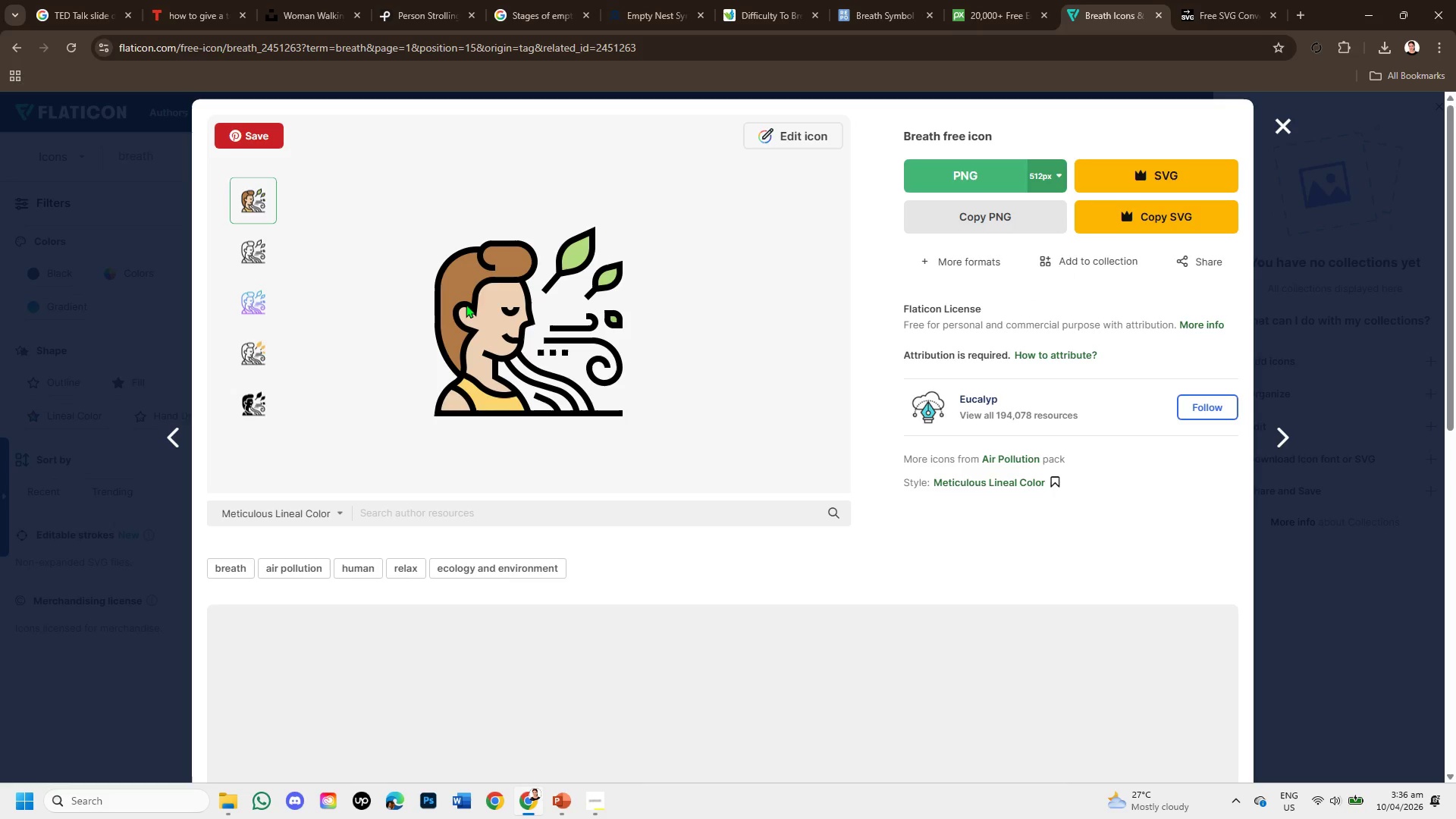 
wait(6.25)
 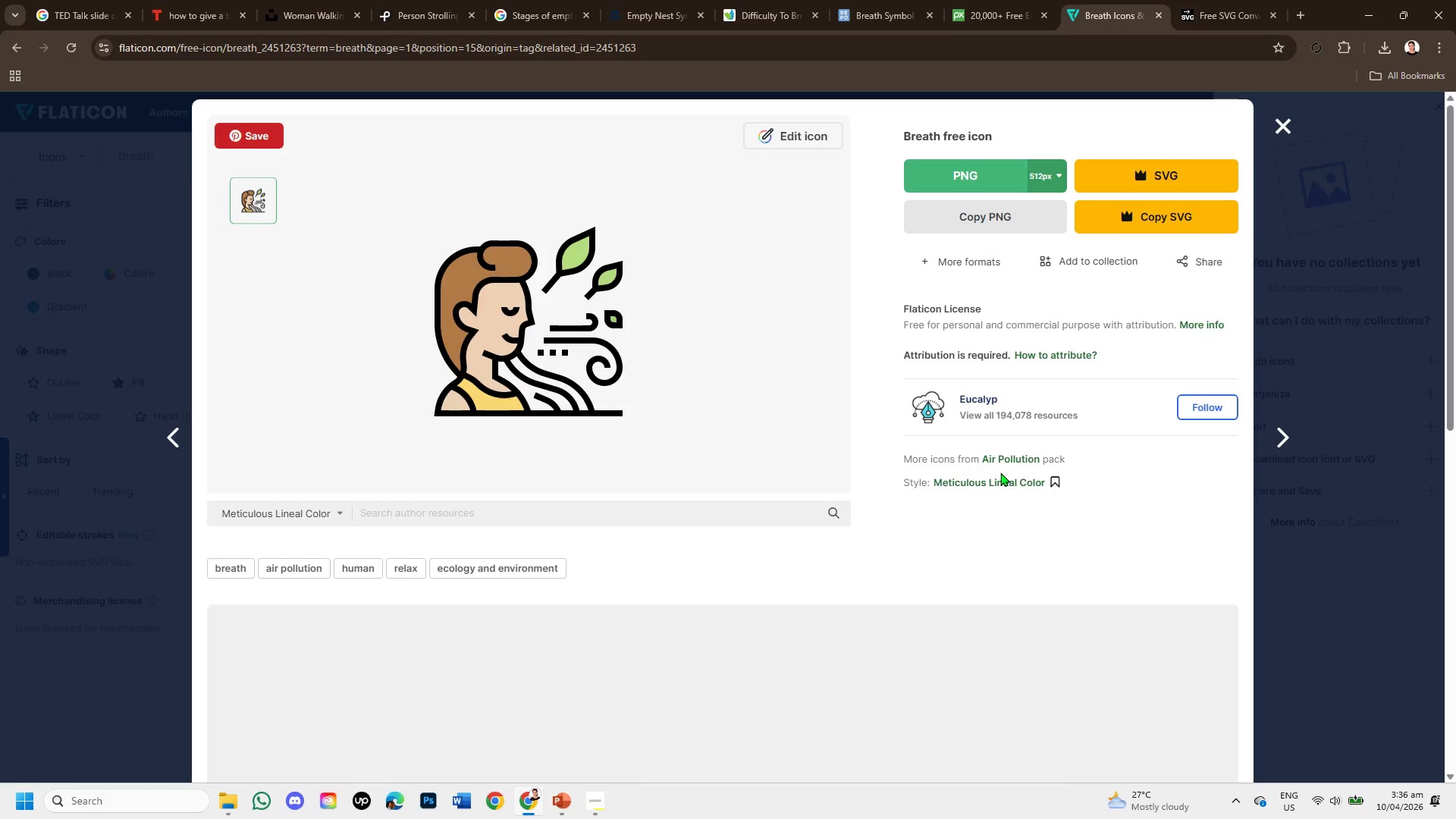 
left_click([977, 179])
 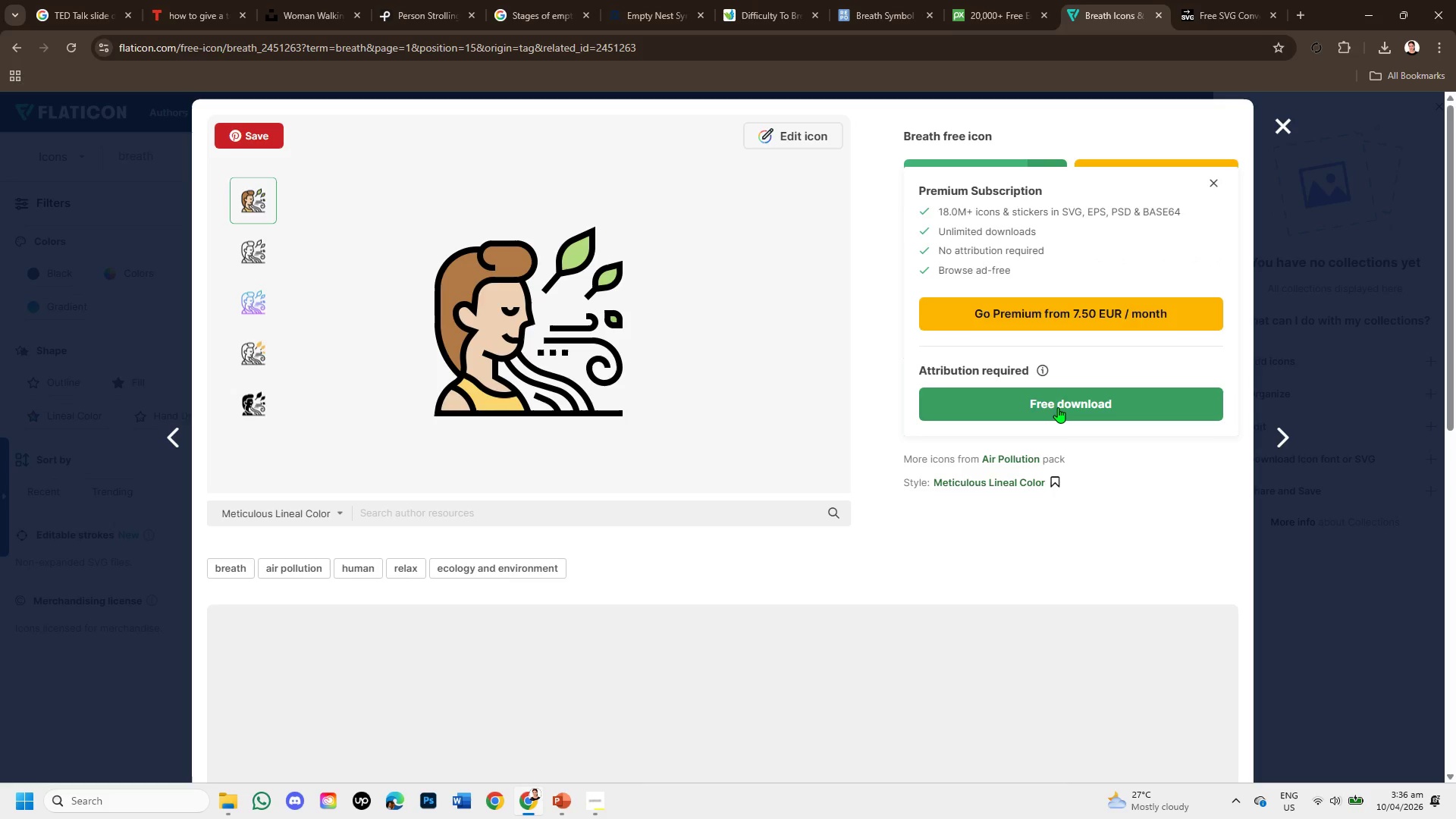 
left_click([1058, 407])
 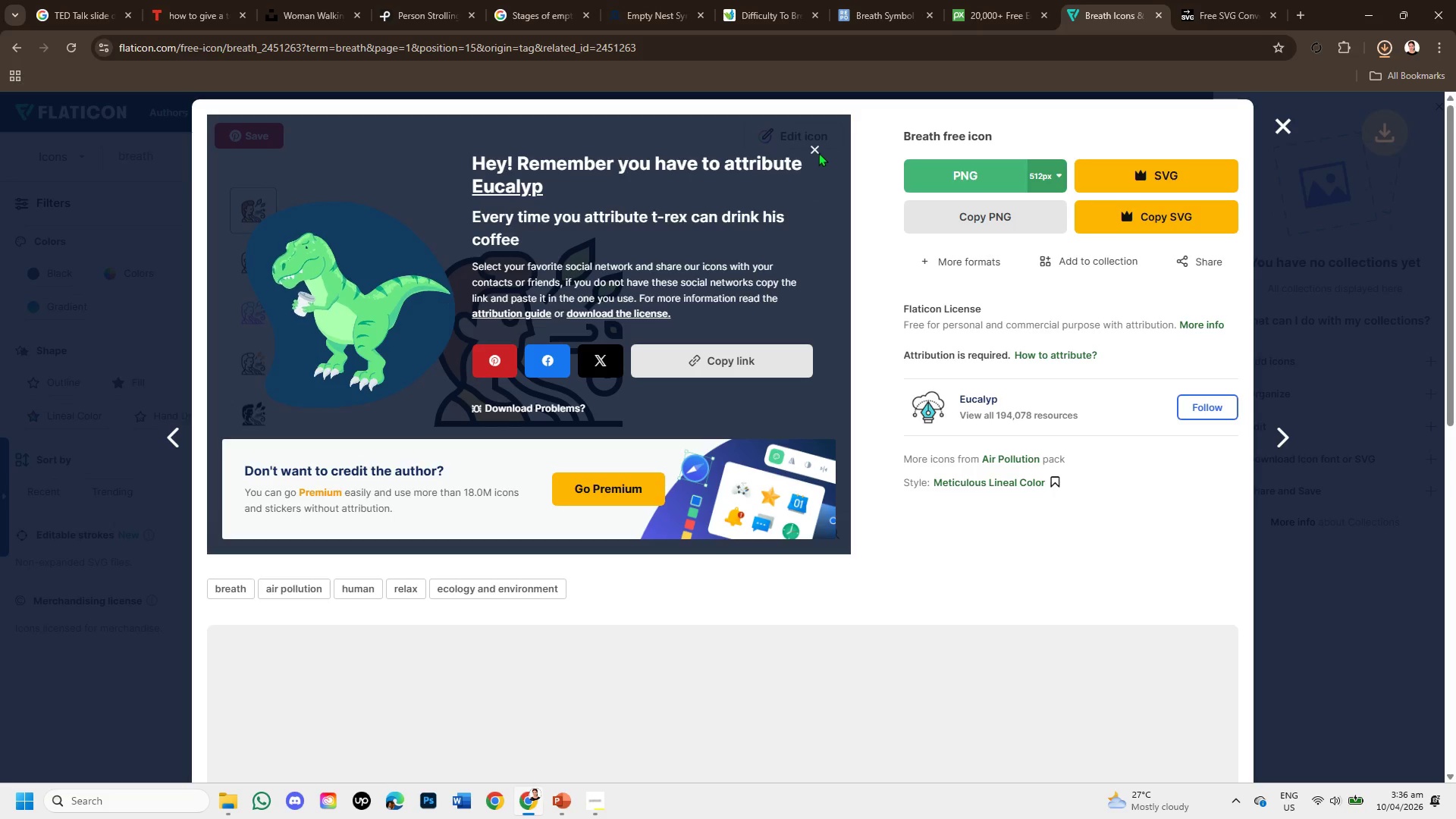 
left_click([815, 145])
 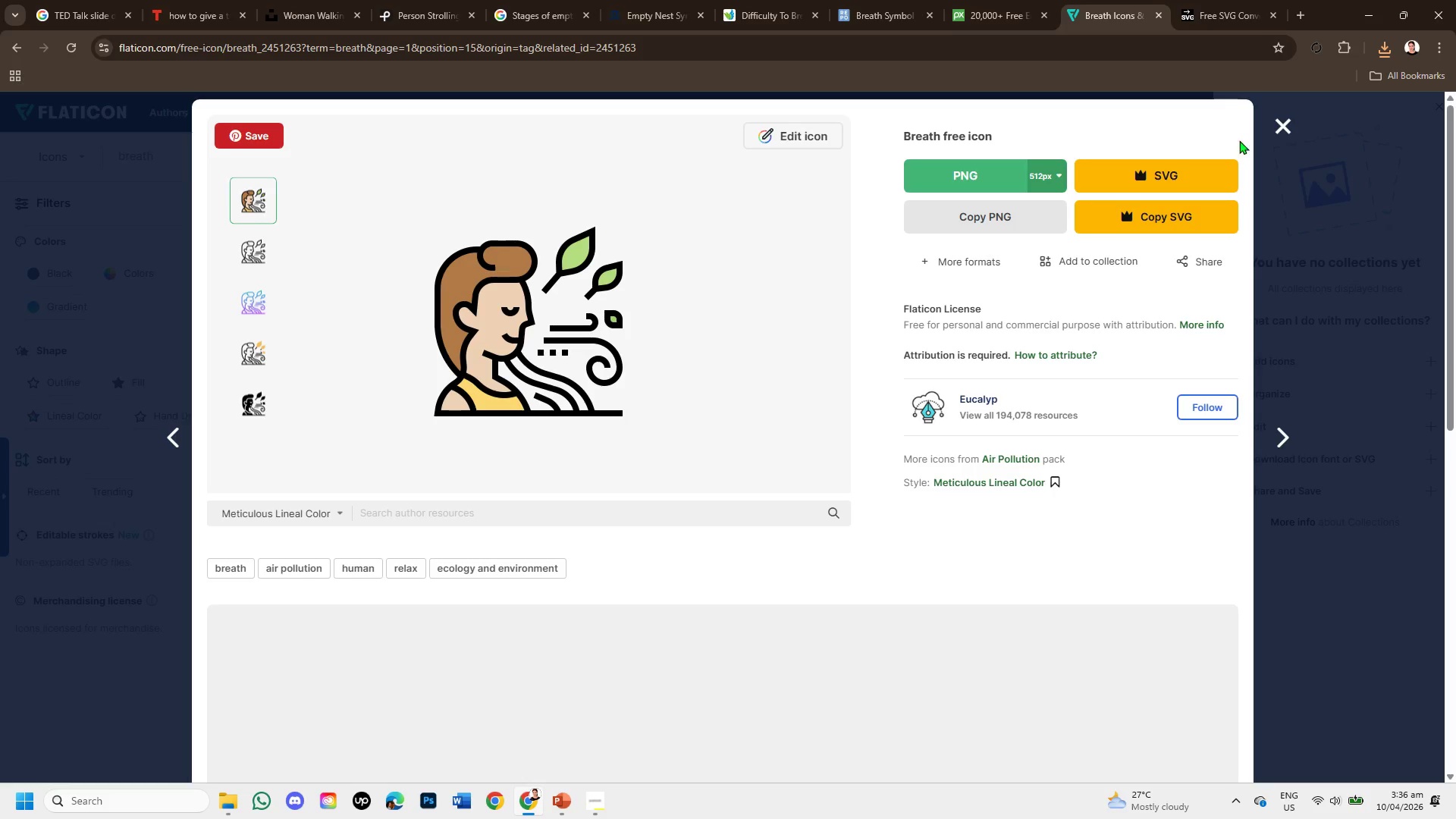 
left_click([1282, 124])
 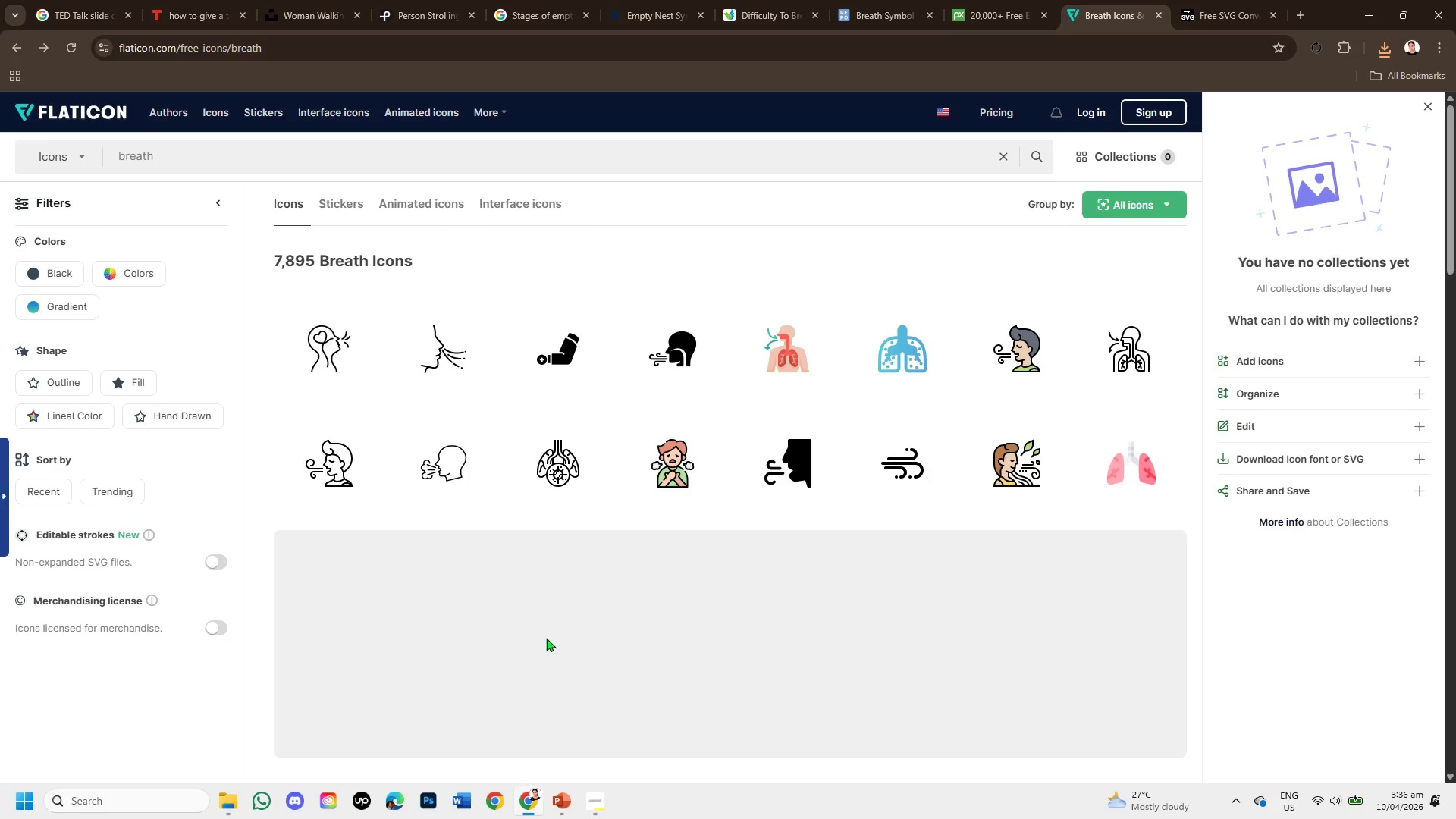 
mouse_move([554, 795])
 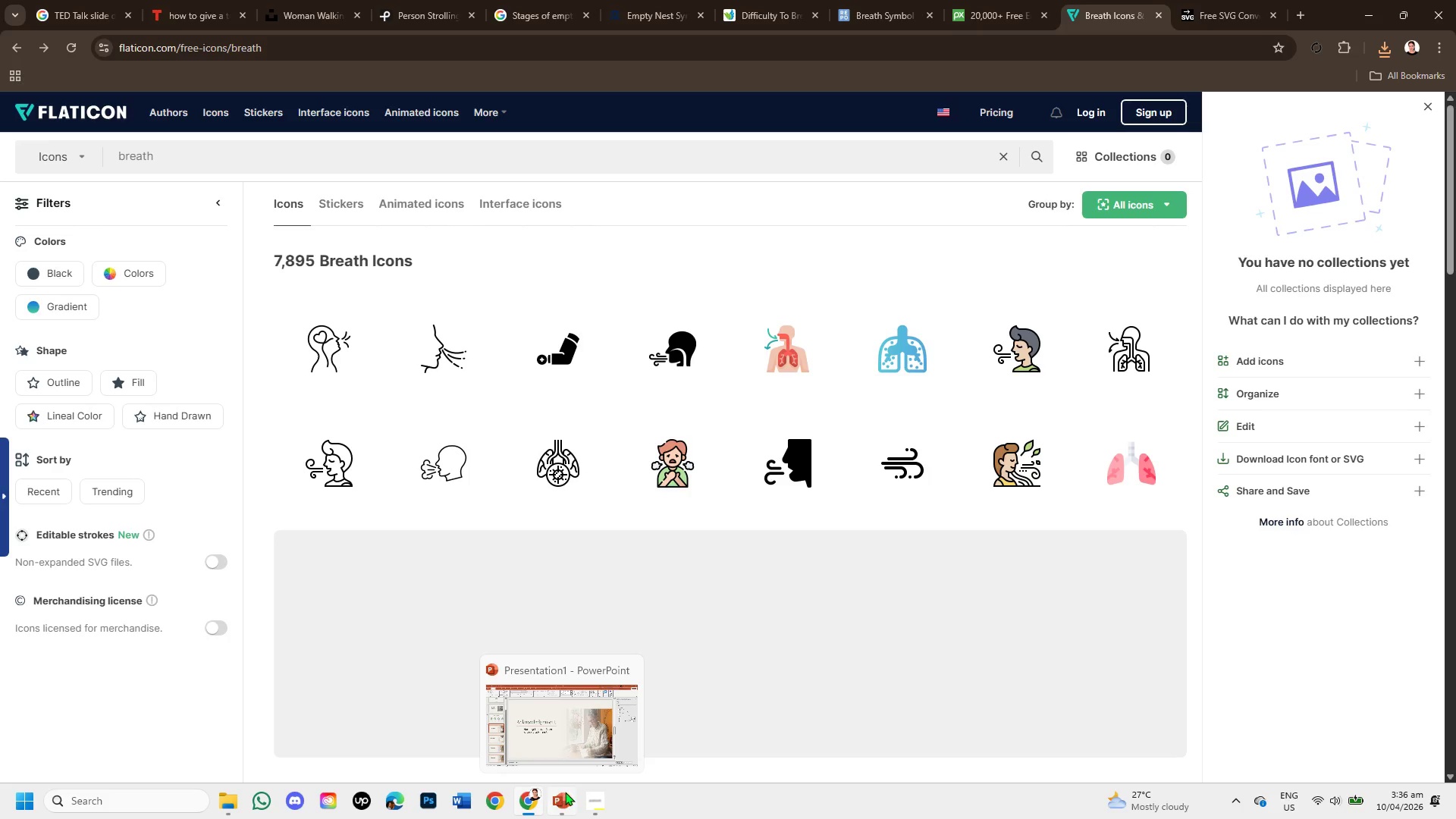 
wait(5.51)
 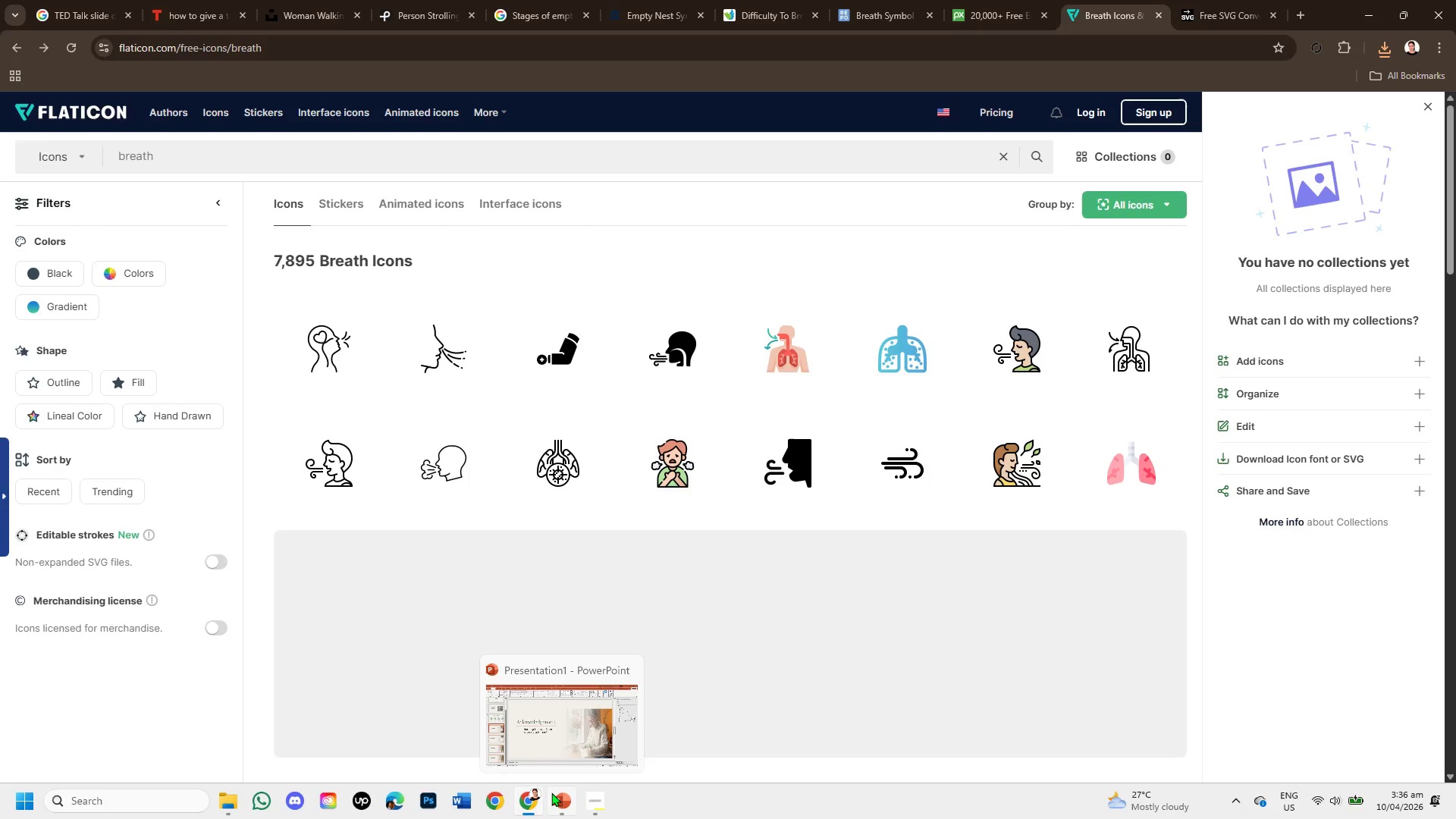 
left_click([562, 805])
 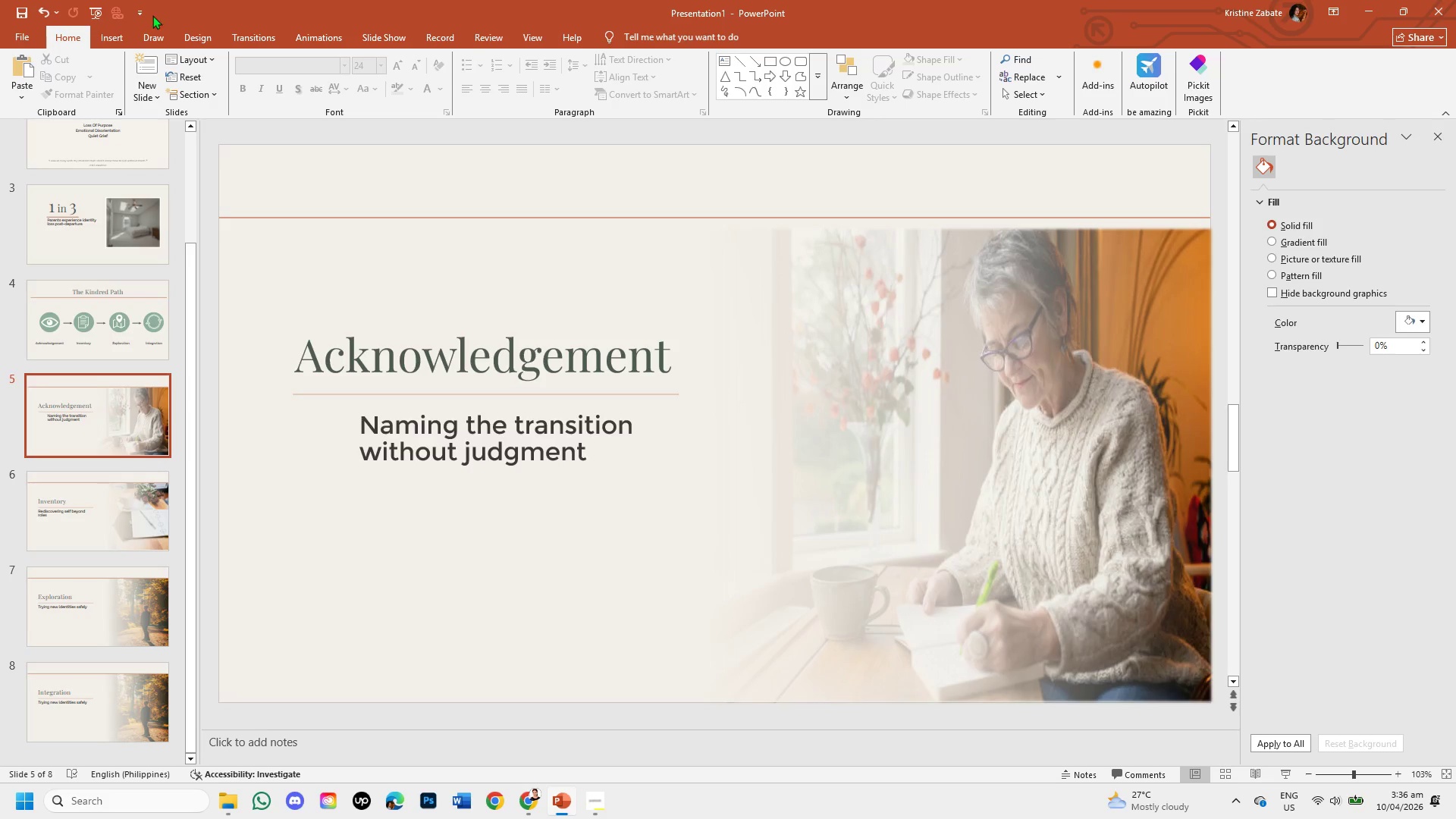 
left_click([108, 35])
 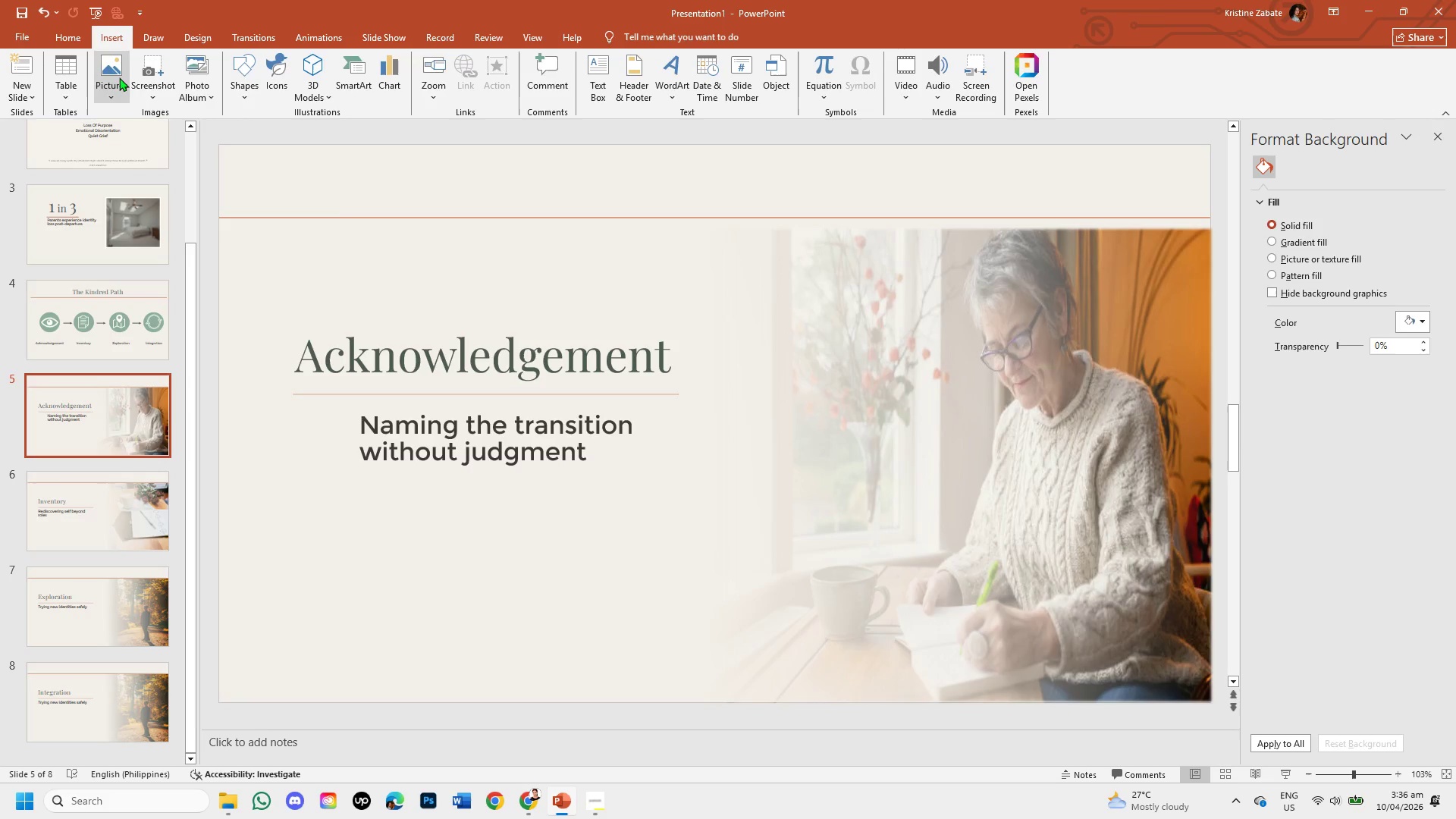 
left_click([119, 77])
 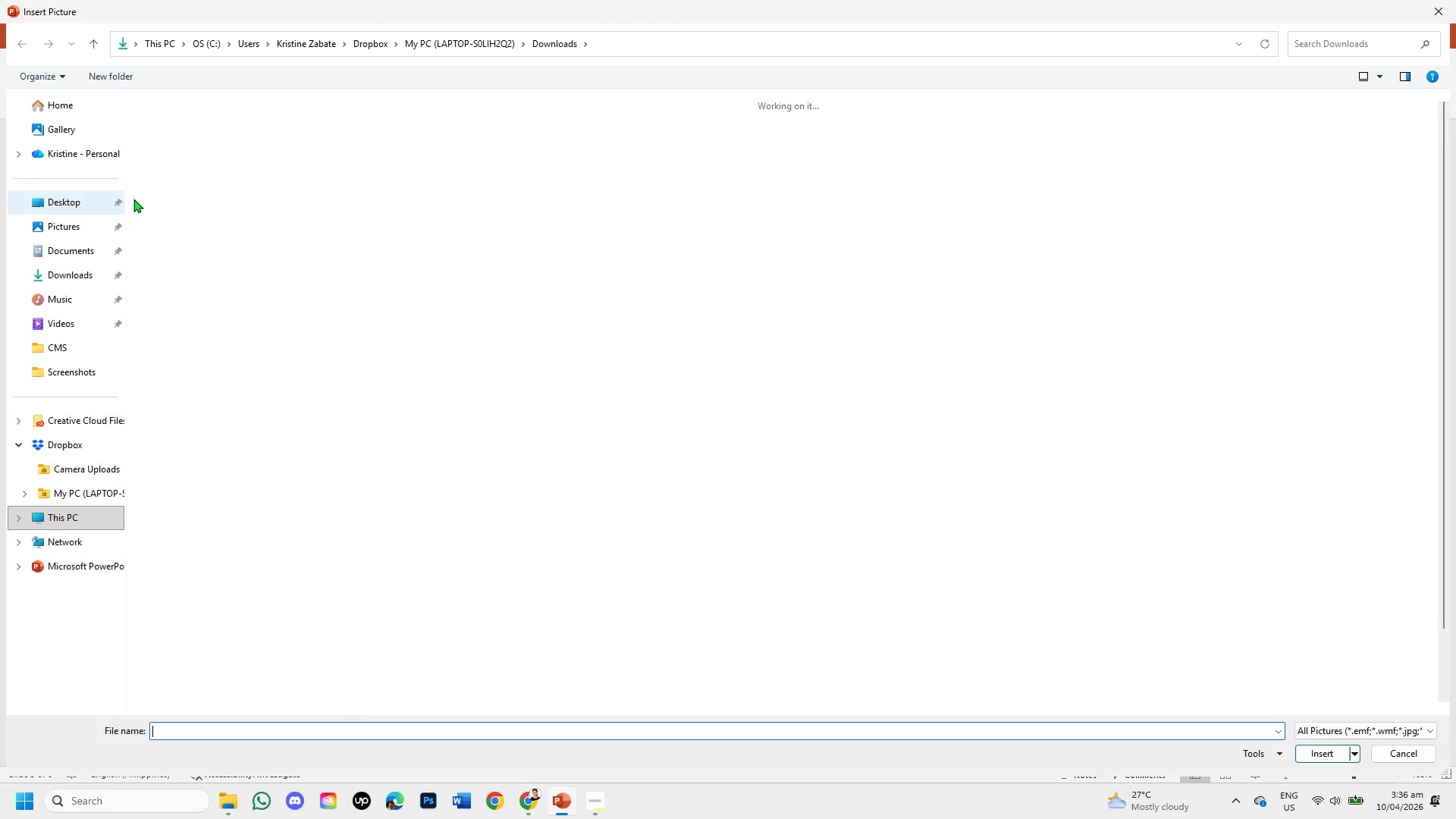 
double_click([177, 159])
 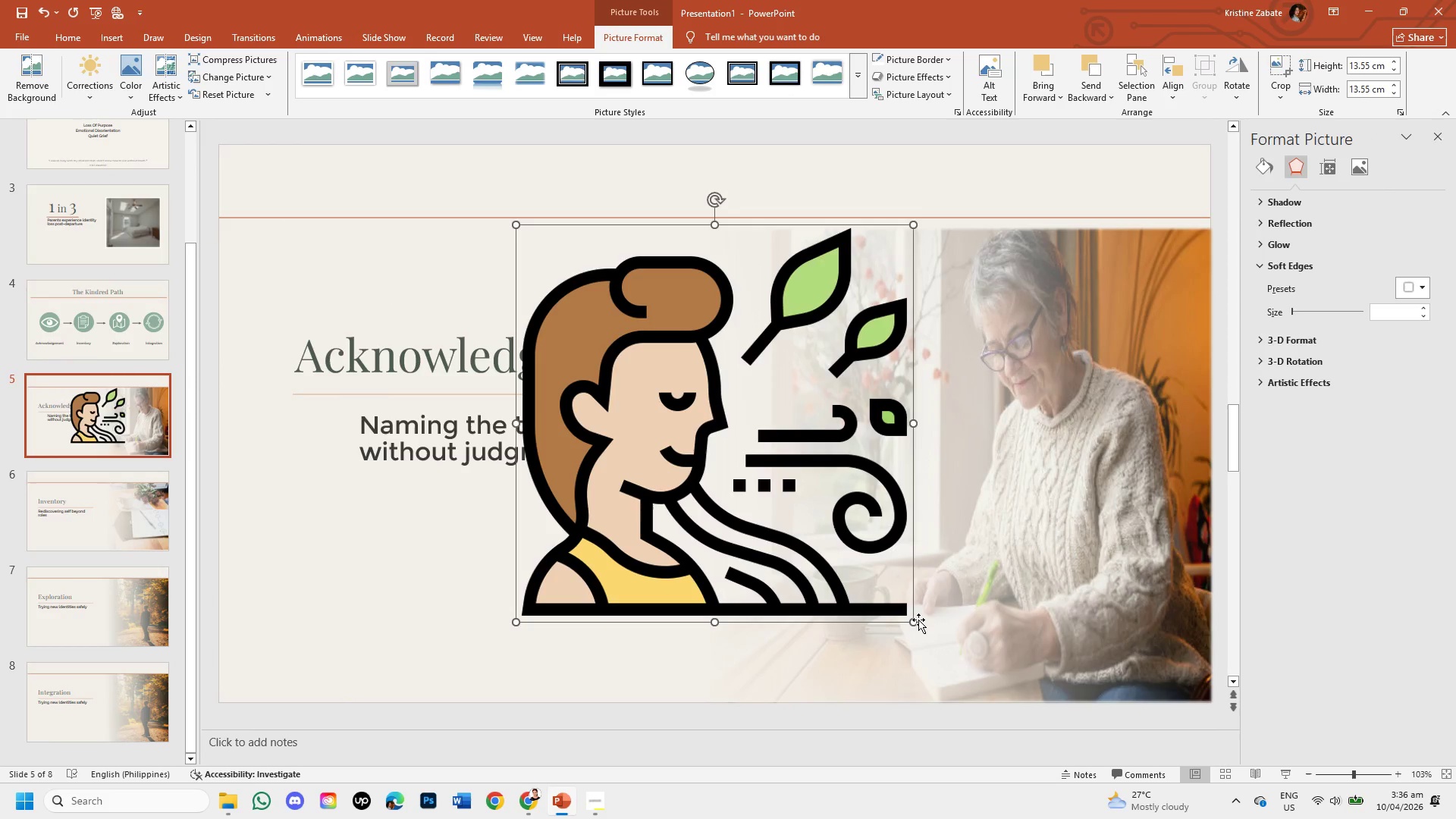 
left_click_drag(start_coordinate=[916, 626], to_coordinate=[534, 279])
 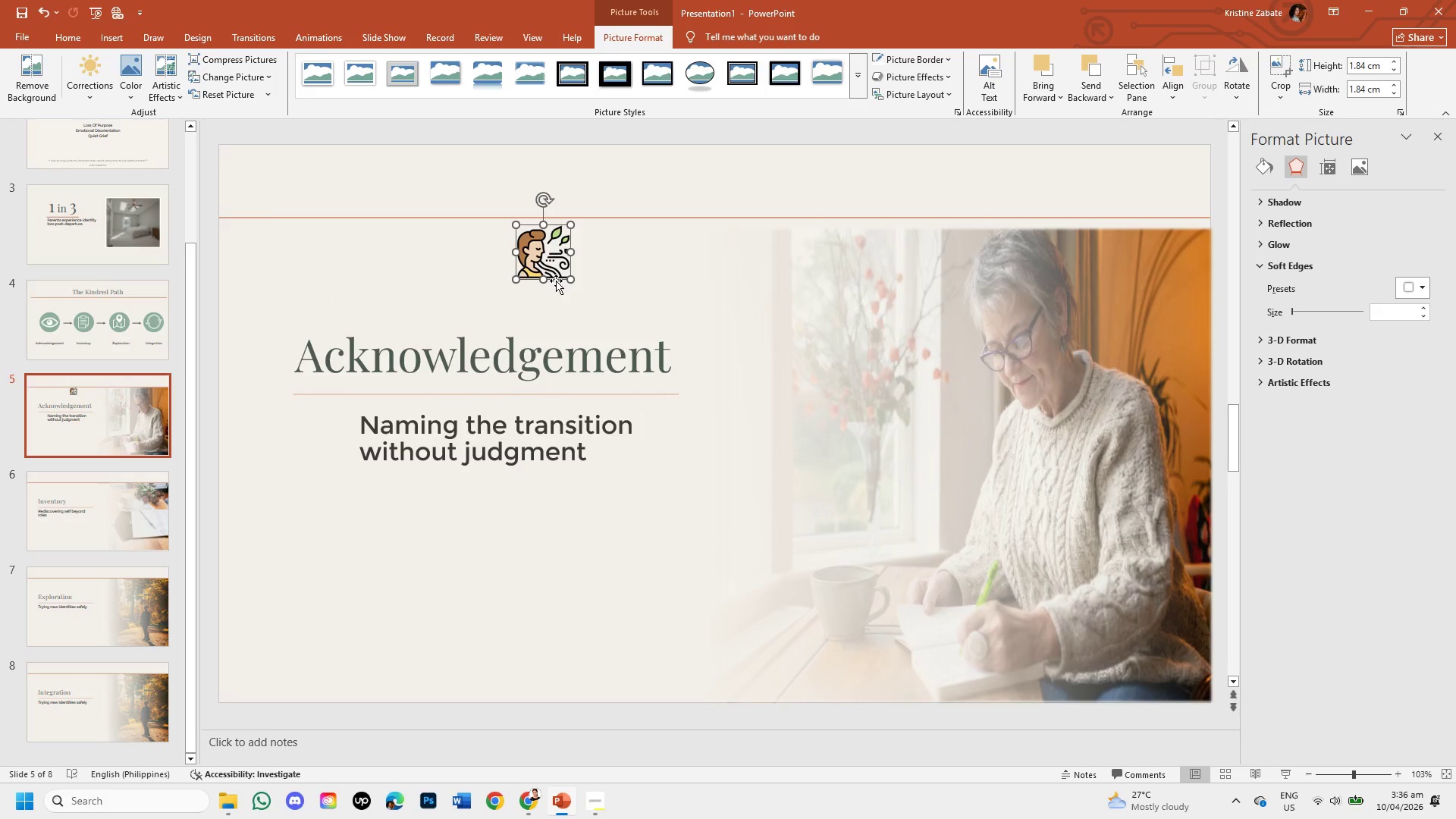 
left_click_drag(start_coordinate=[556, 281], to_coordinate=[331, 463])
 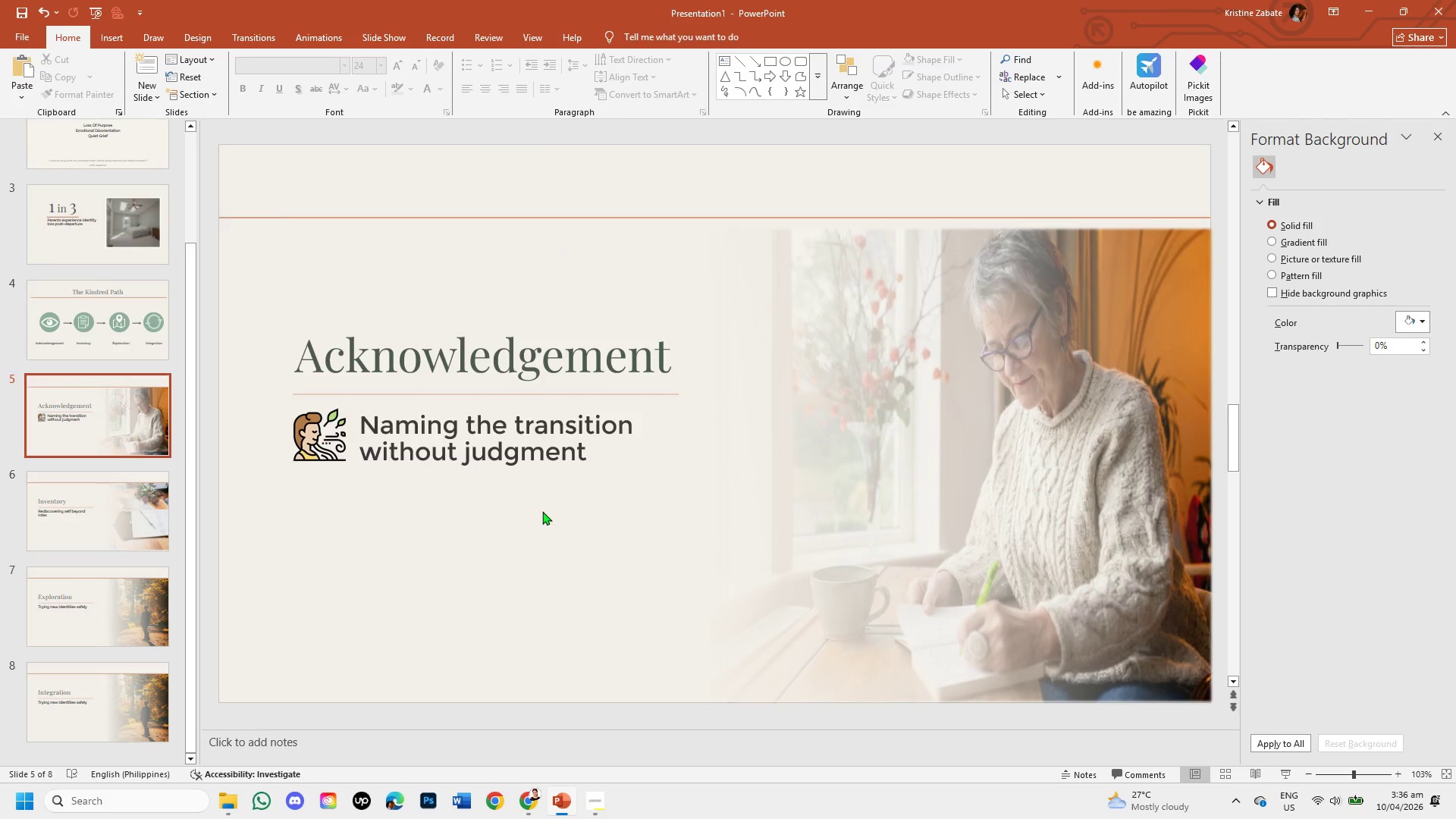 
wait(6.05)
 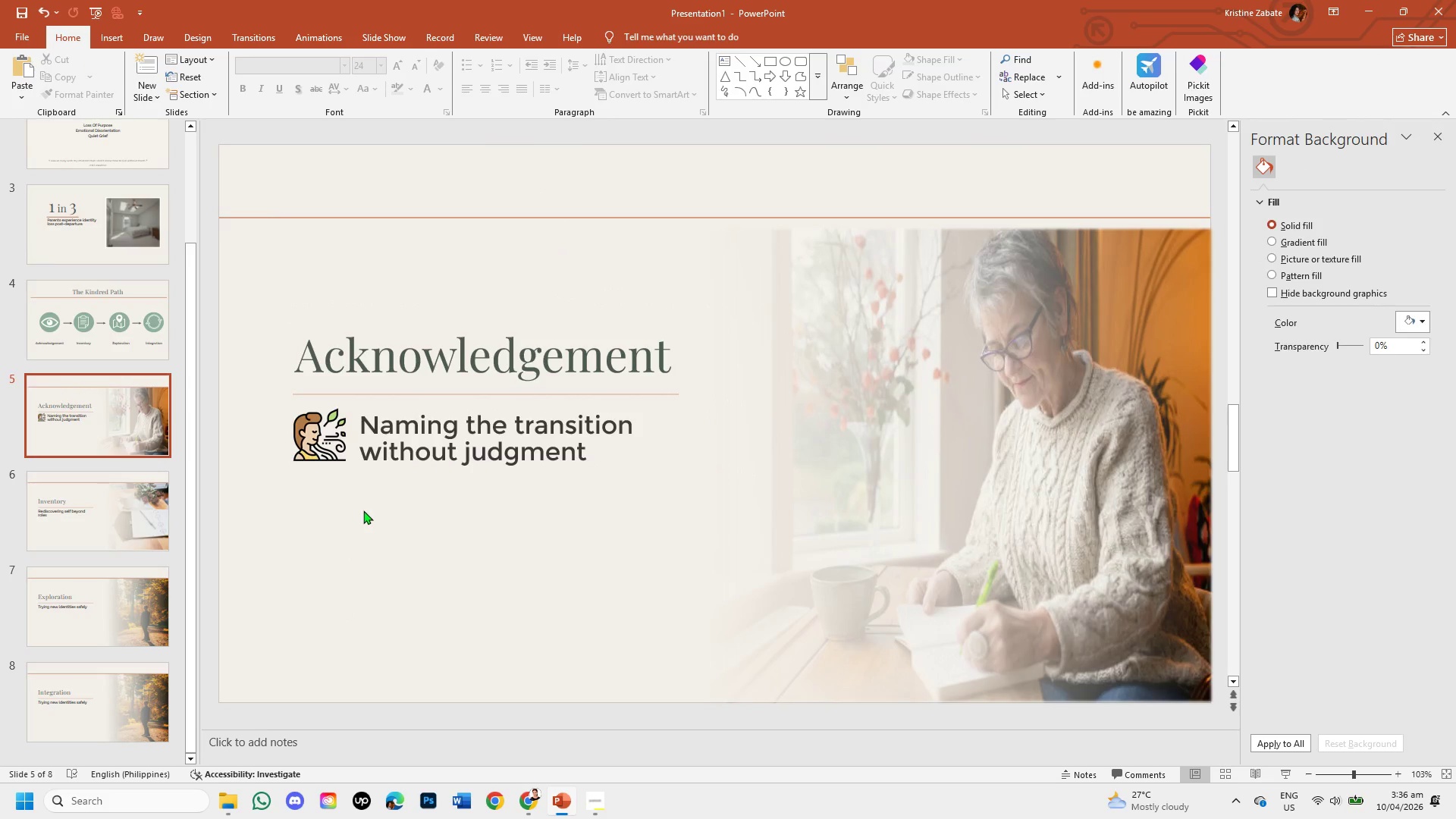 
left_click([296, 448])
 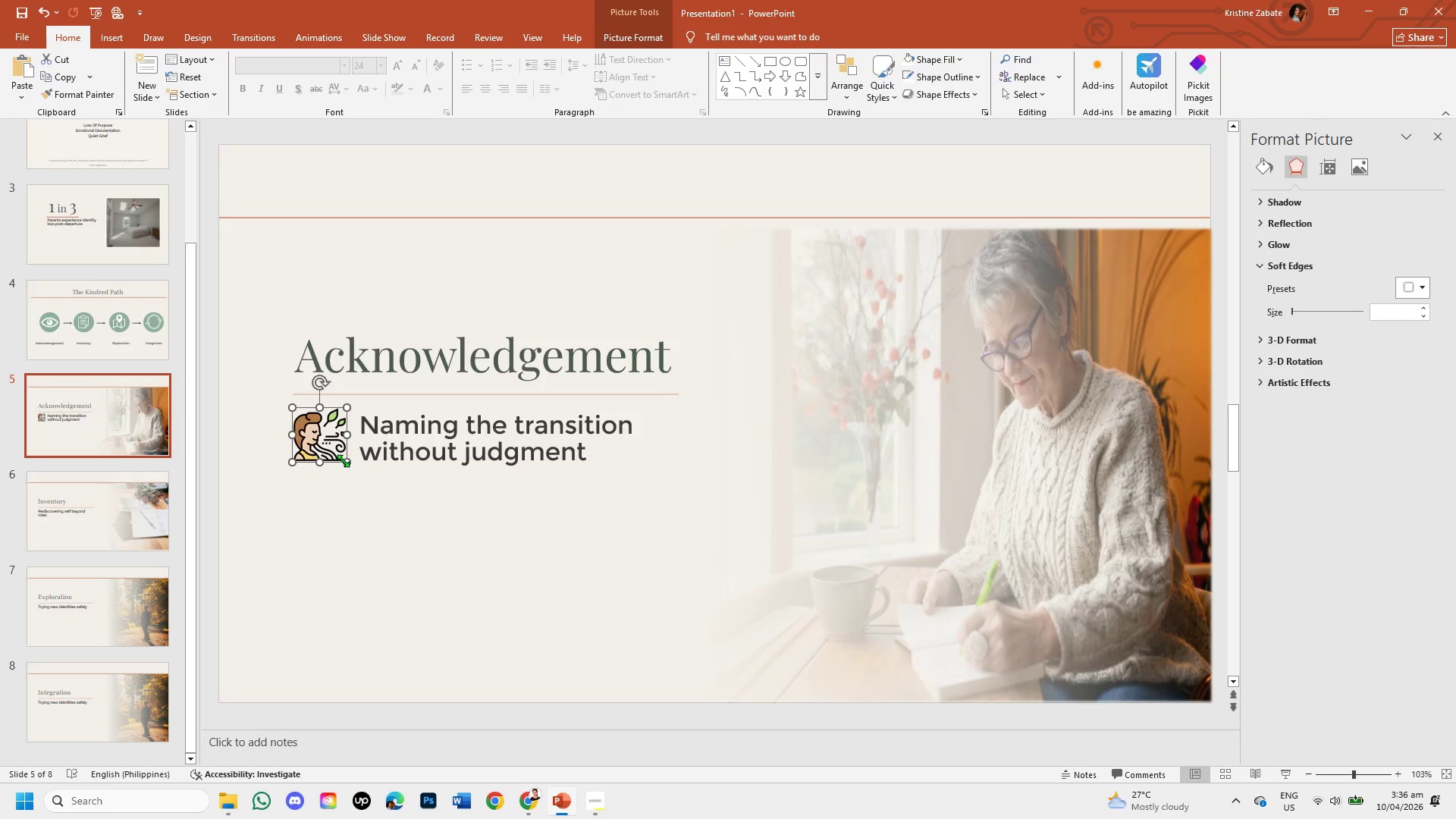 
left_click_drag(start_coordinate=[343, 460], to_coordinate=[321, 439])
 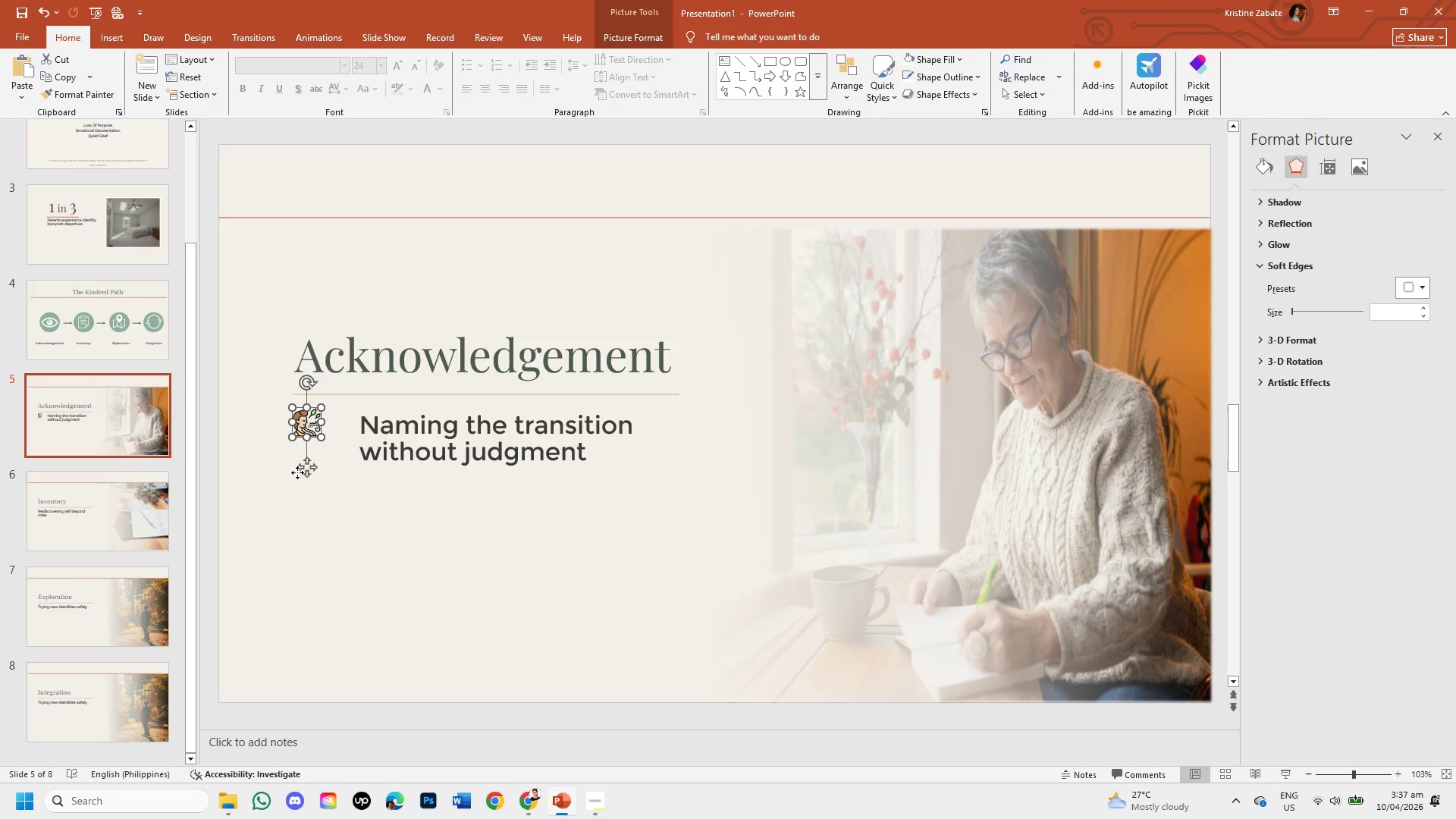 
left_click_drag(start_coordinate=[297, 472], to_coordinate=[314, 491])
 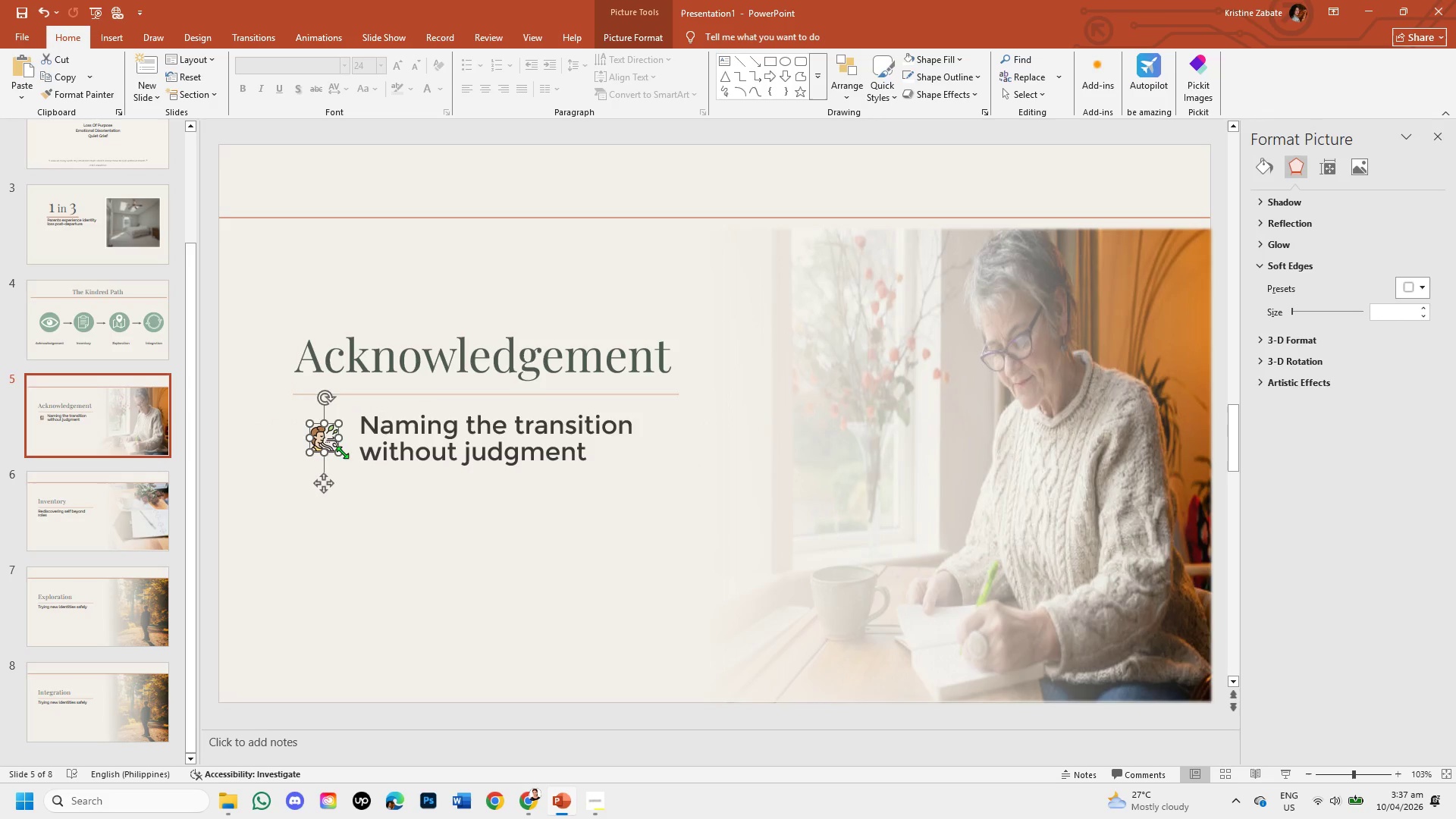 
left_click_drag(start_coordinate=[342, 452], to_coordinate=[346, 463])
 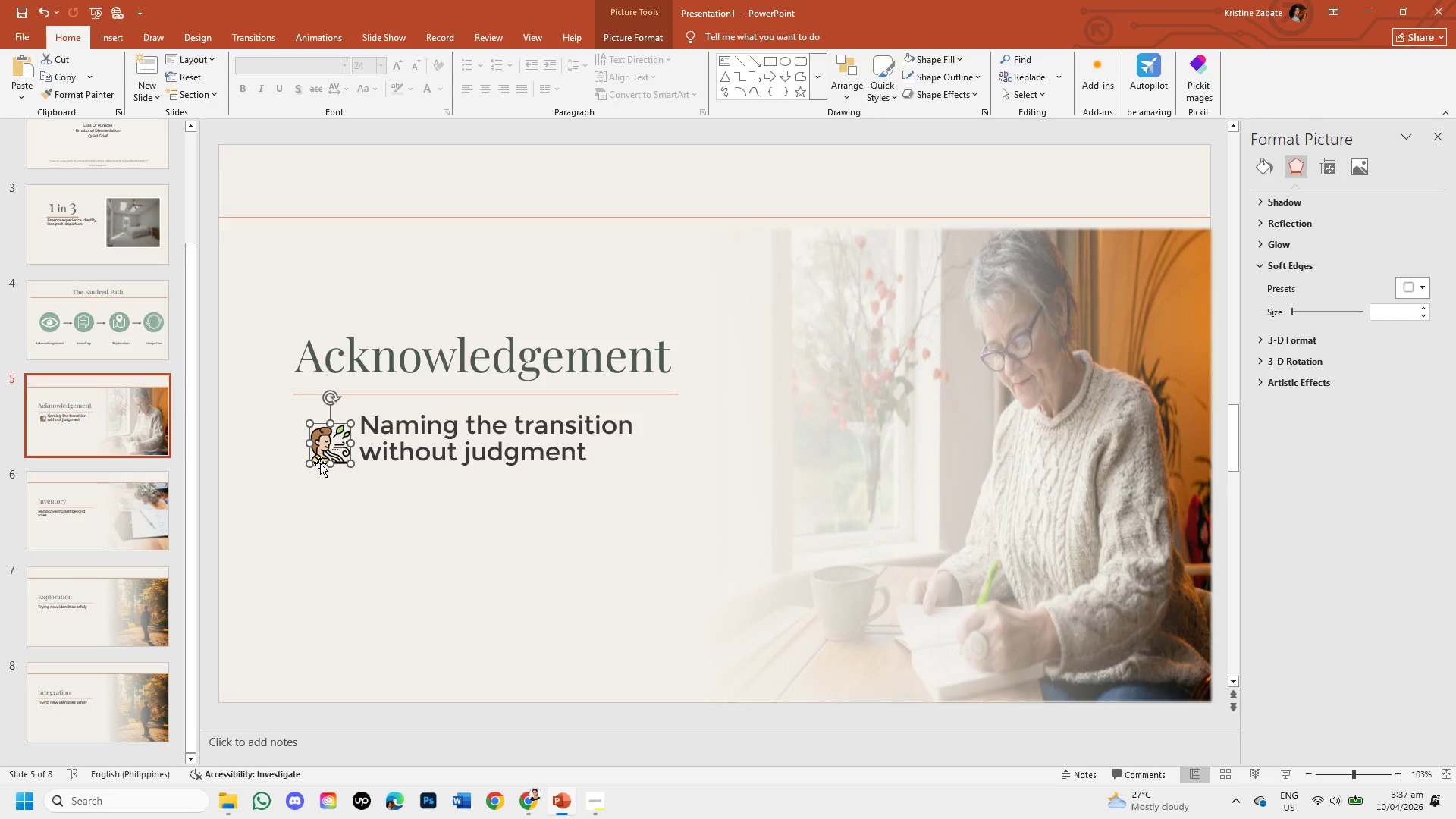 
left_click_drag(start_coordinate=[320, 463], to_coordinate=[308, 454])
 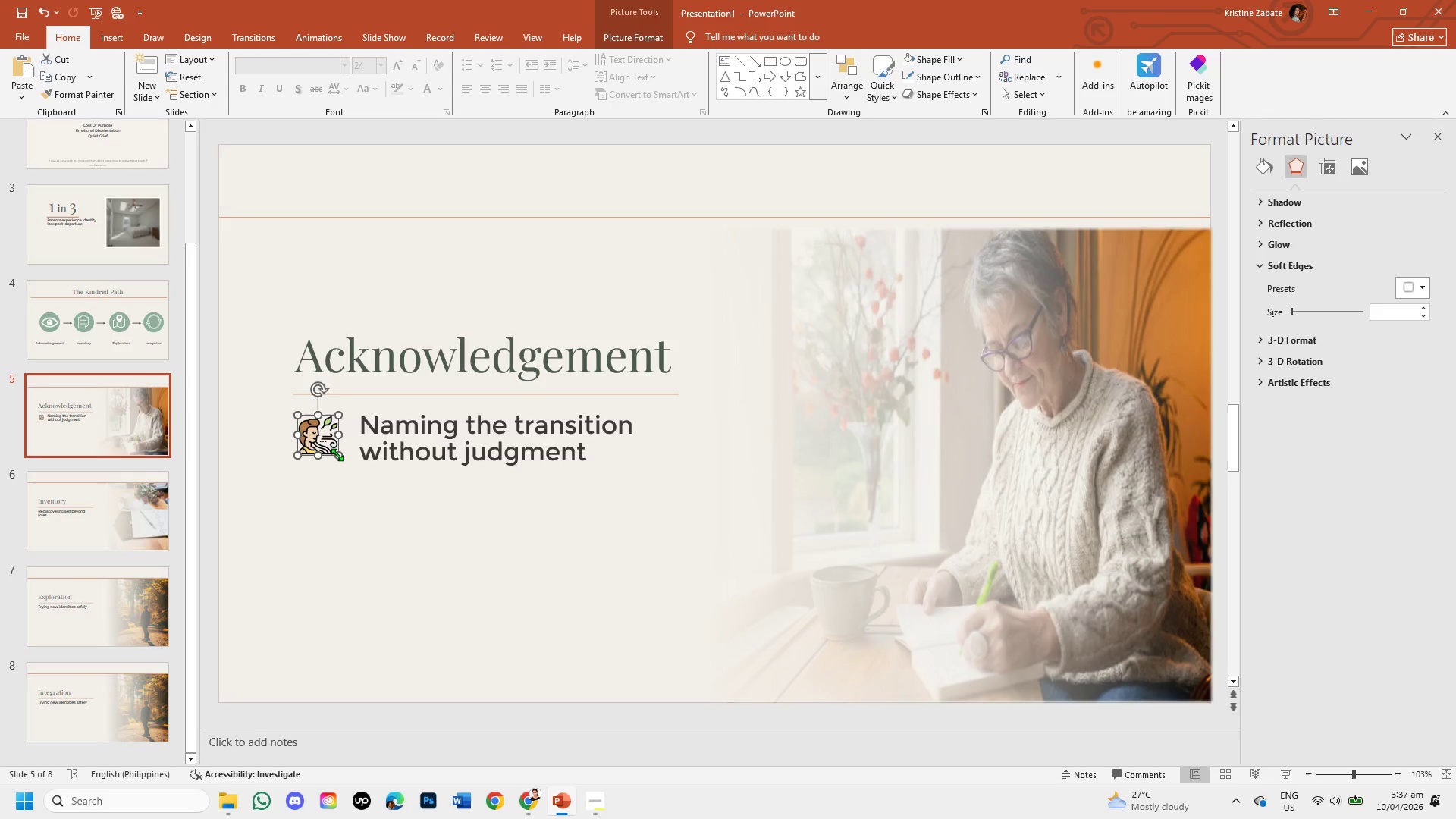 
left_click_drag(start_coordinate=[337, 454], to_coordinate=[340, 464])
 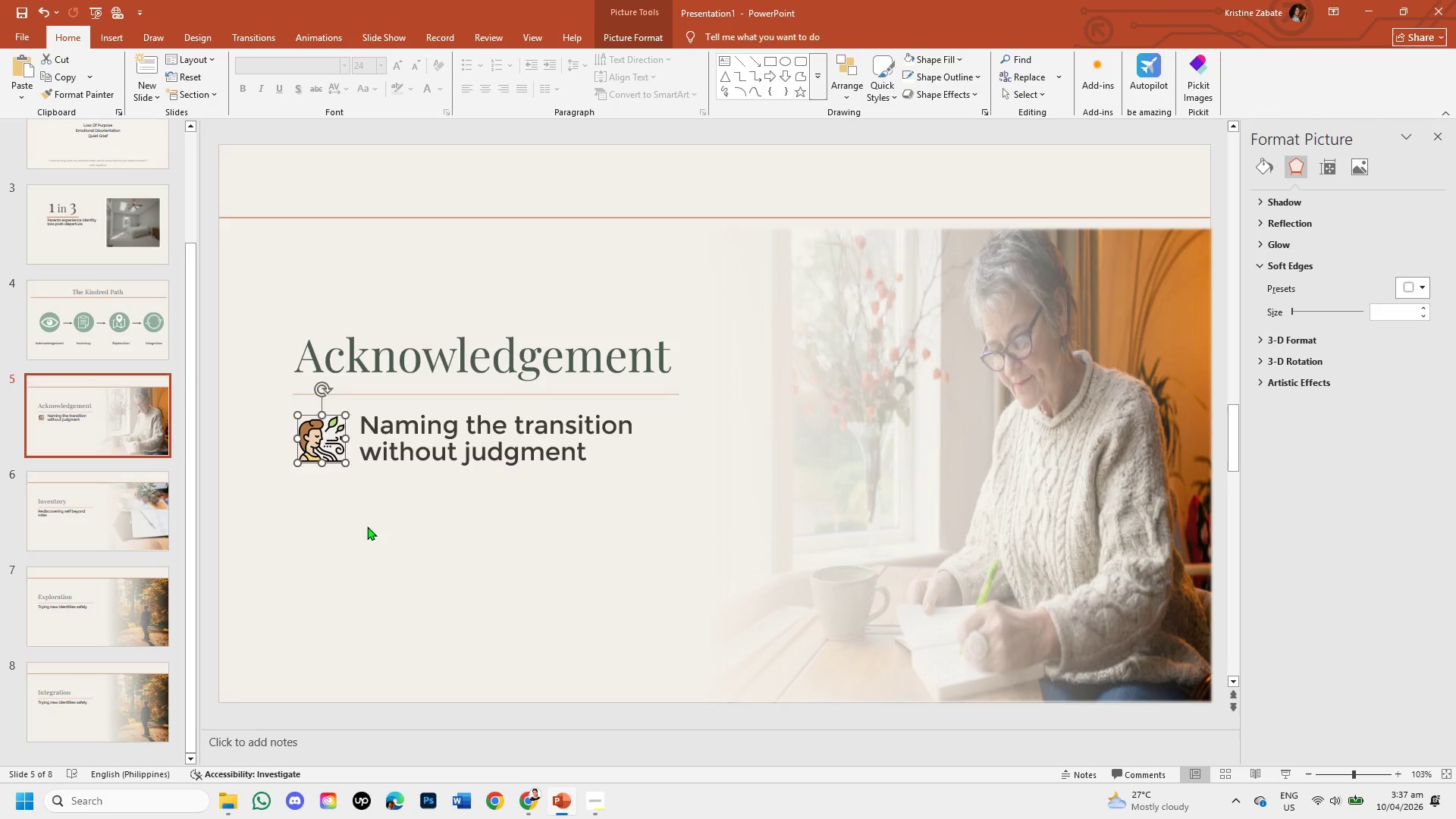 
left_click([367, 526])
 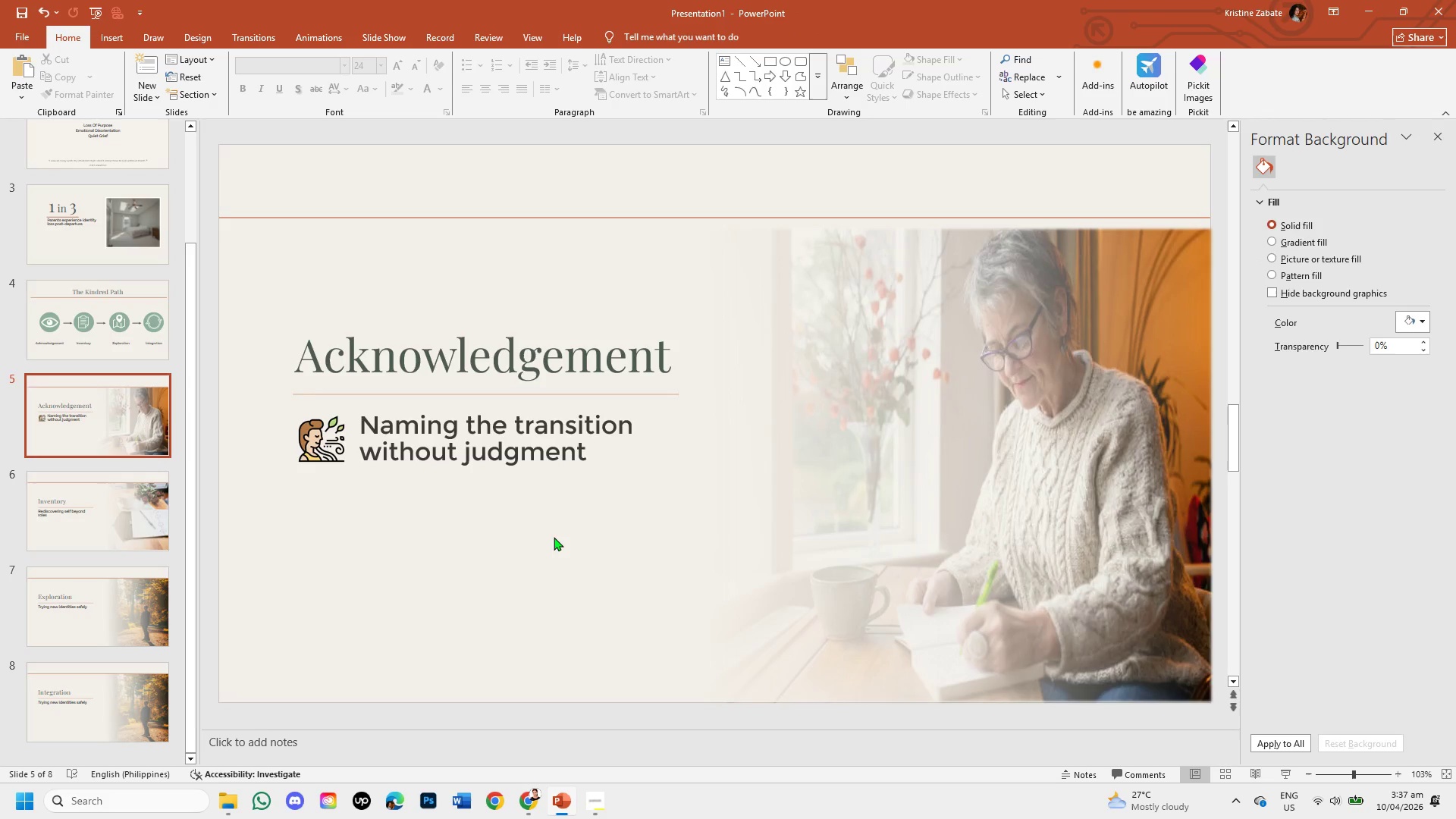 
wait(7.31)
 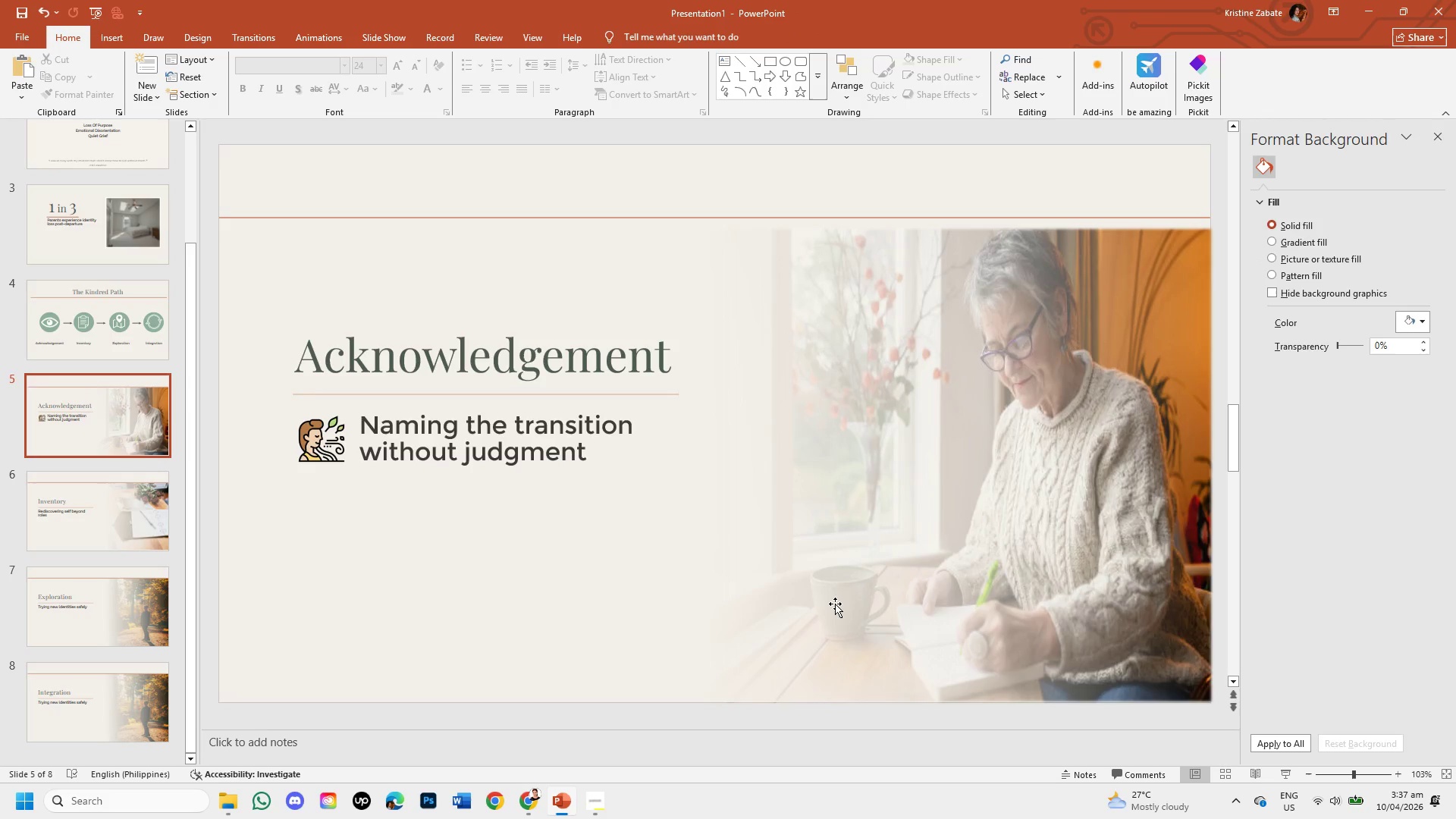 
left_click([330, 429])
 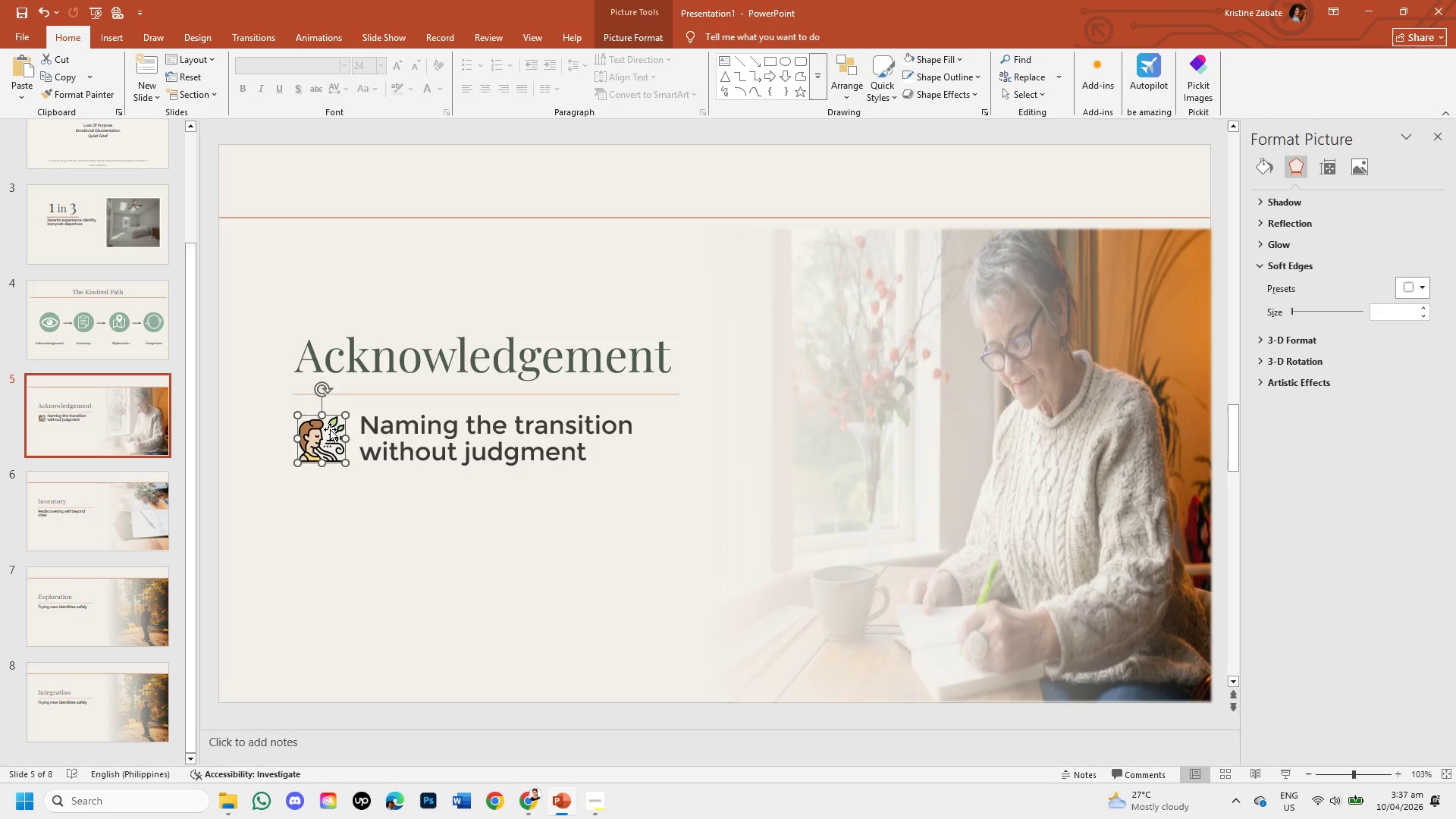 
key(Backspace)
 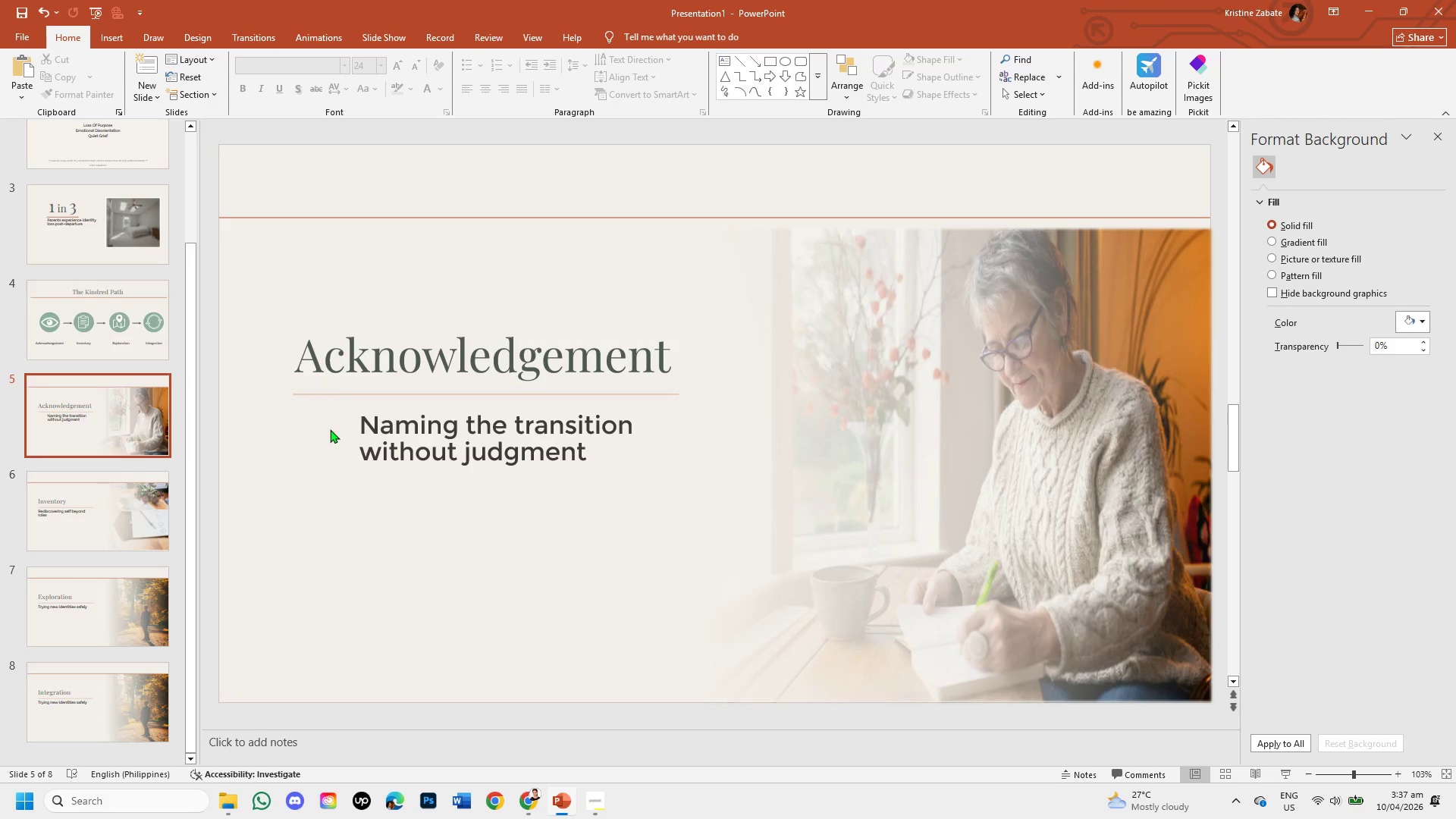 
key(Control+Z)
 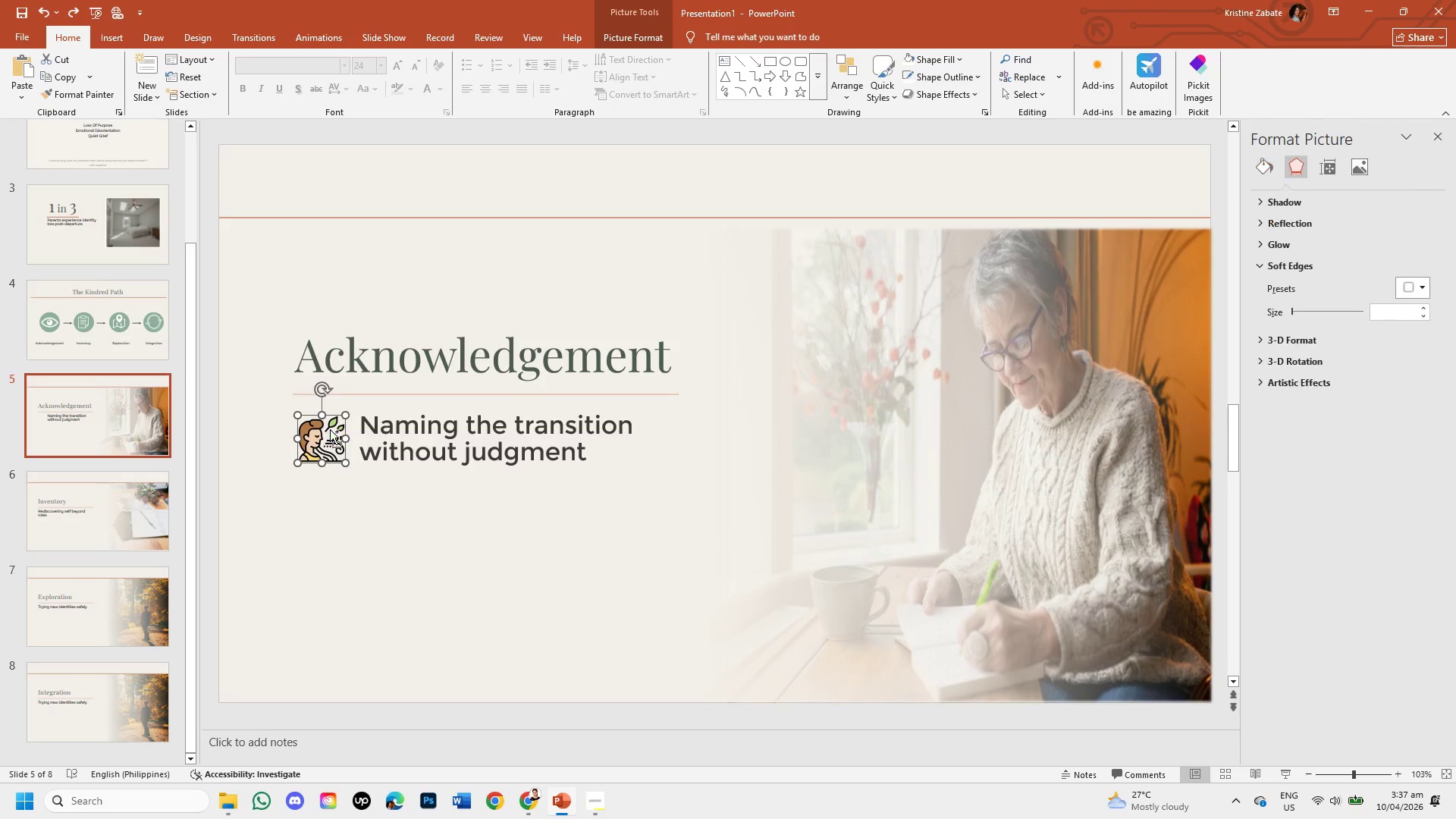 
key(Control+Z)
 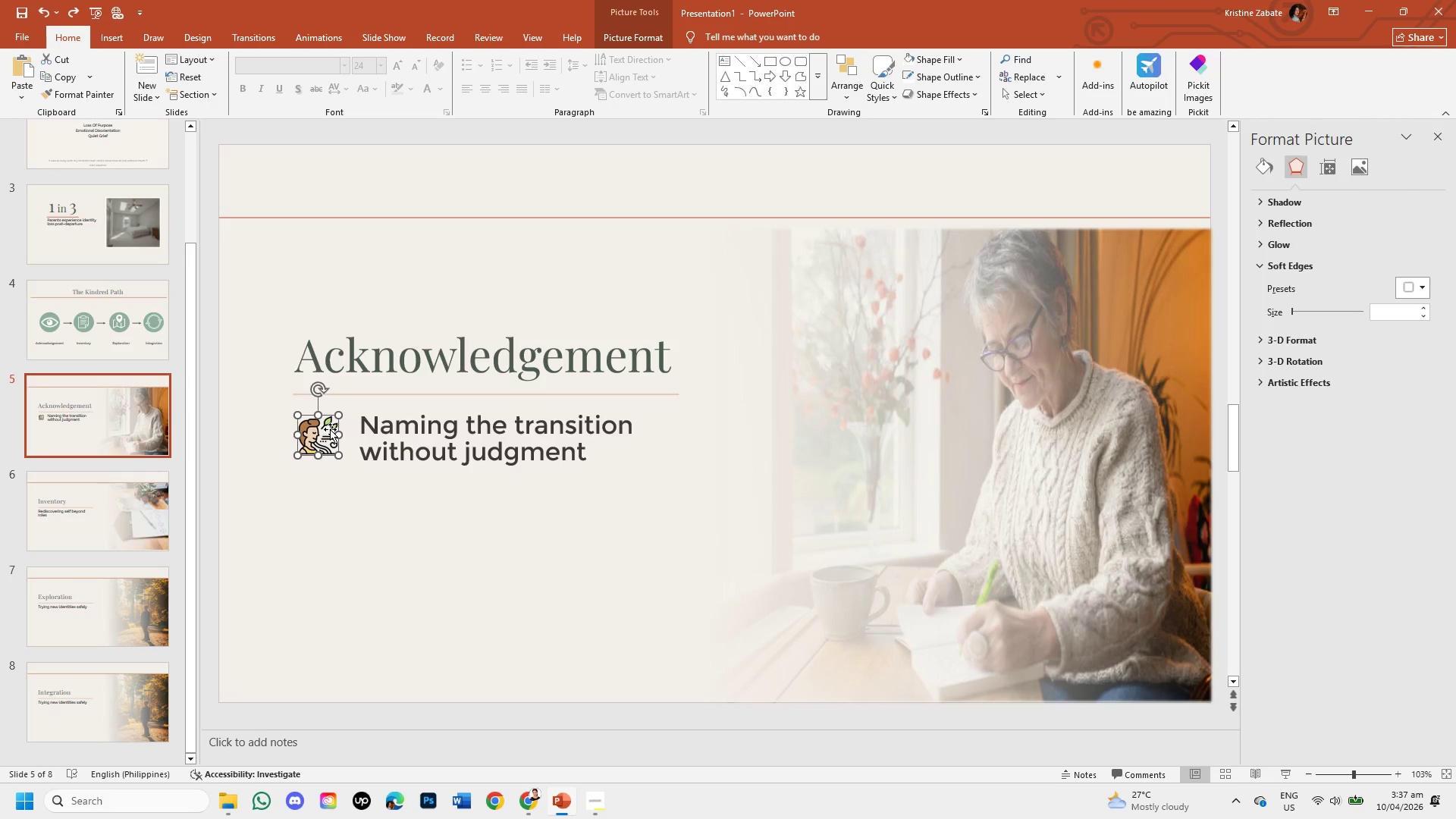 
key(Backspace)
 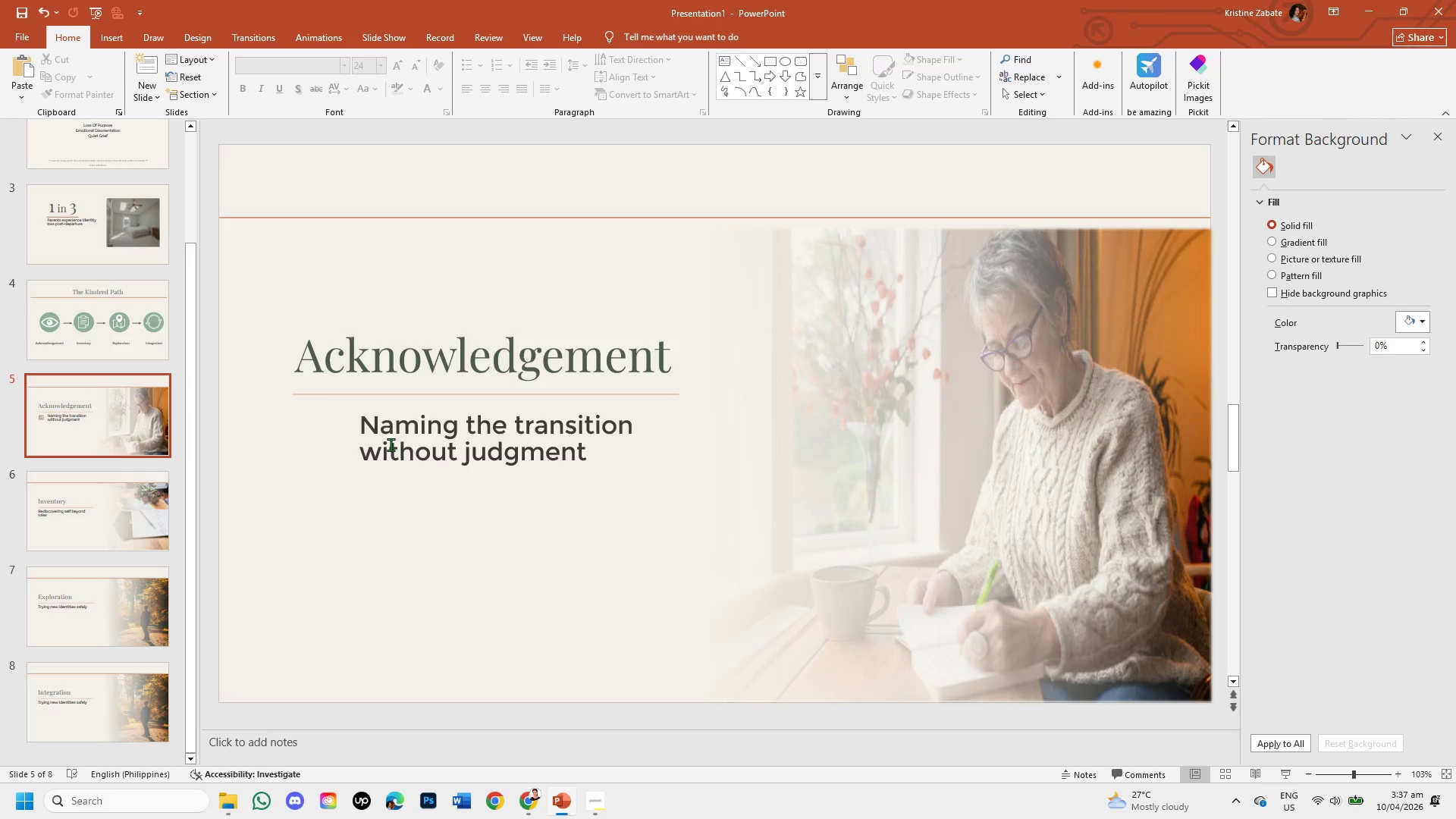 
left_click([391, 444])
 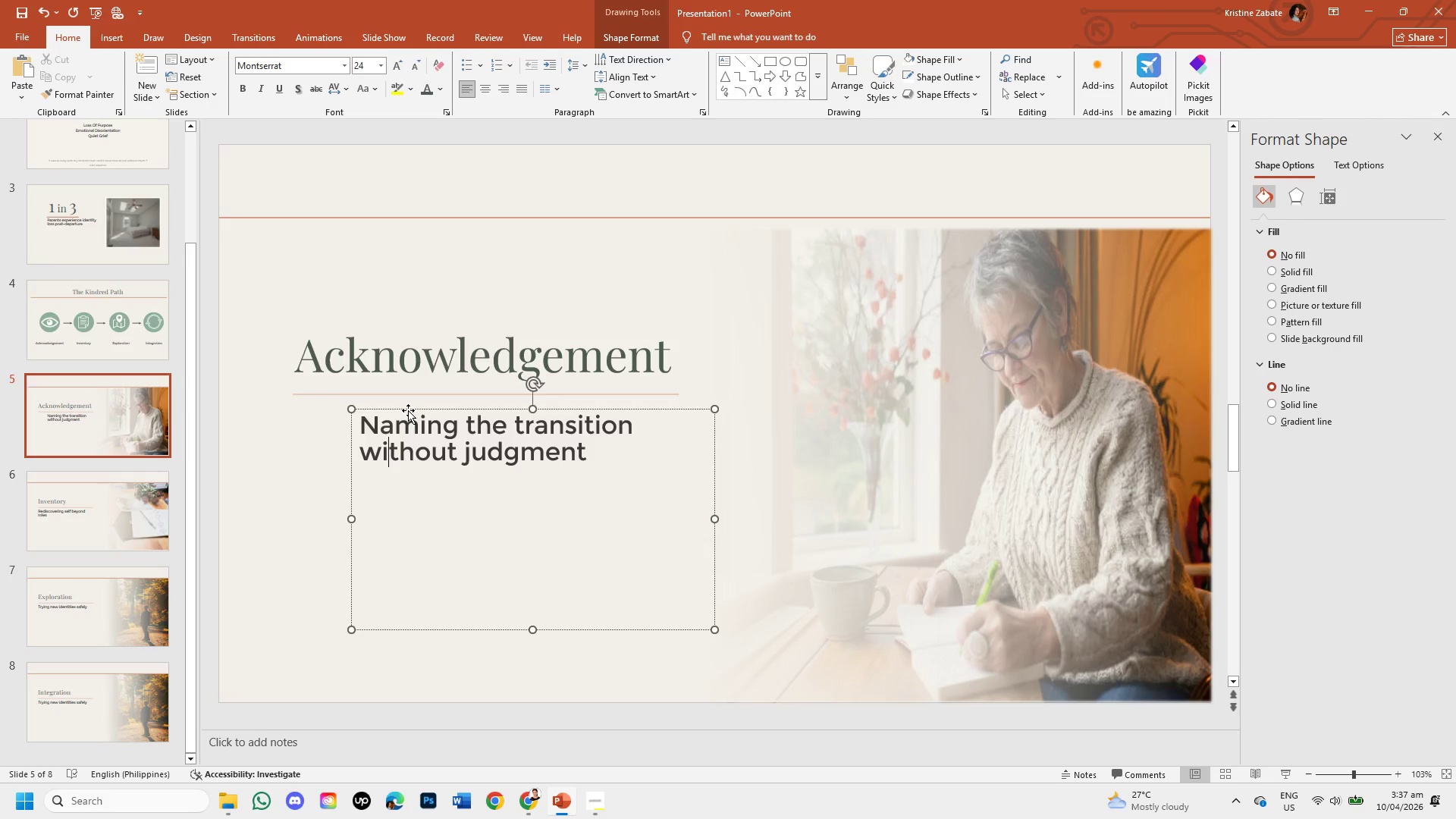 
left_click_drag(start_coordinate=[408, 410], to_coordinate=[337, 408])
 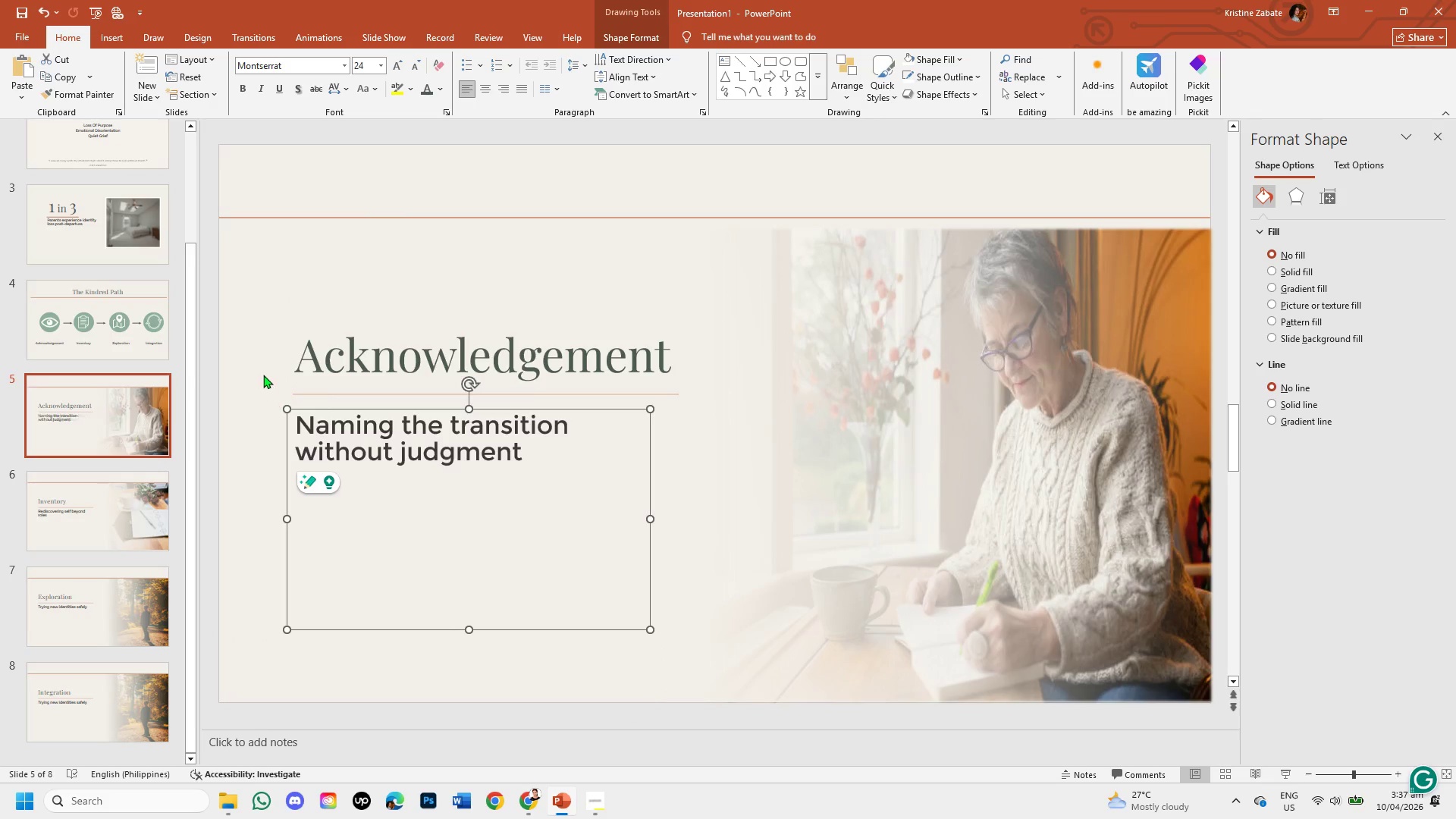 
left_click([263, 375])
 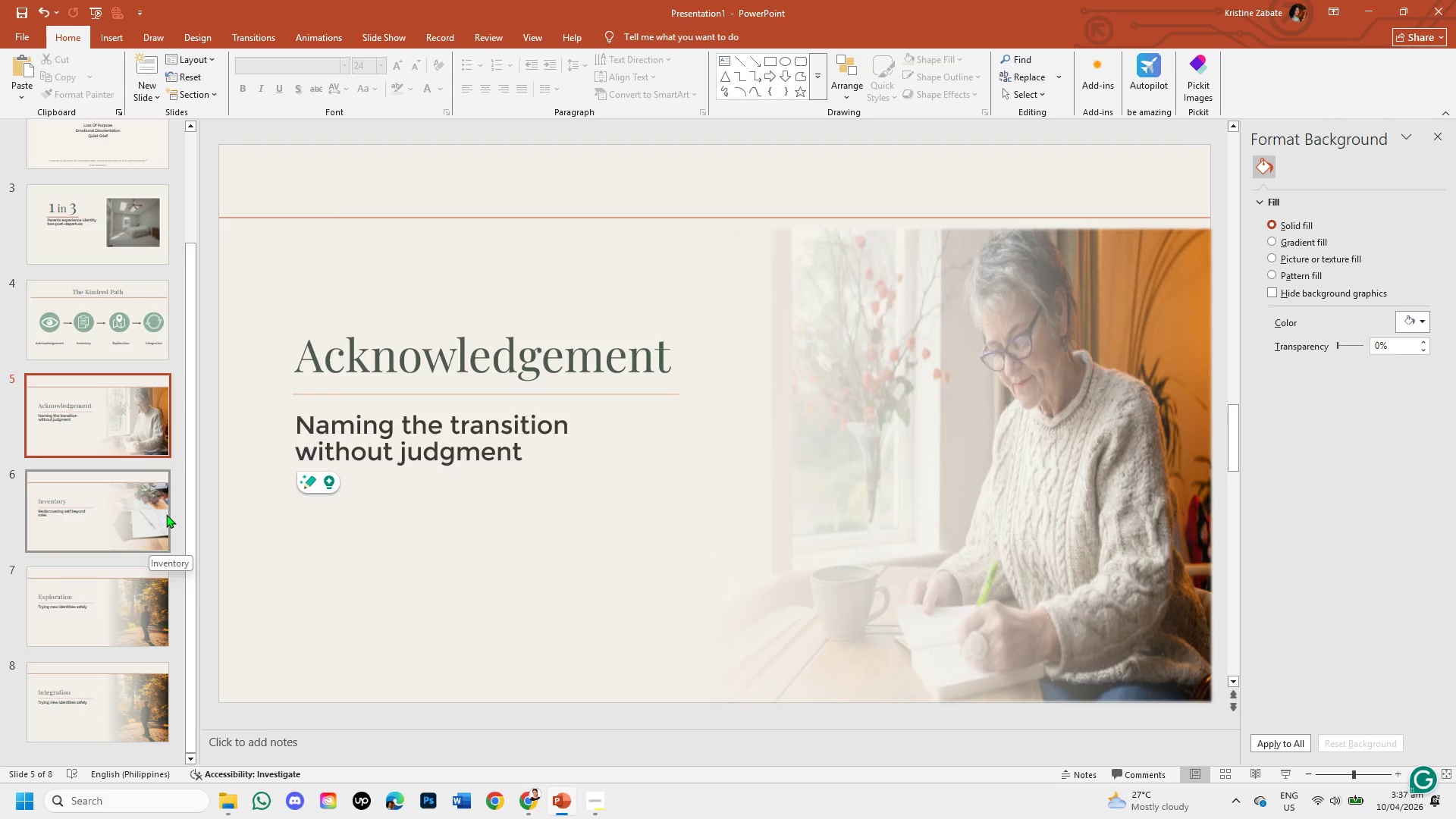 
wait(15.38)
 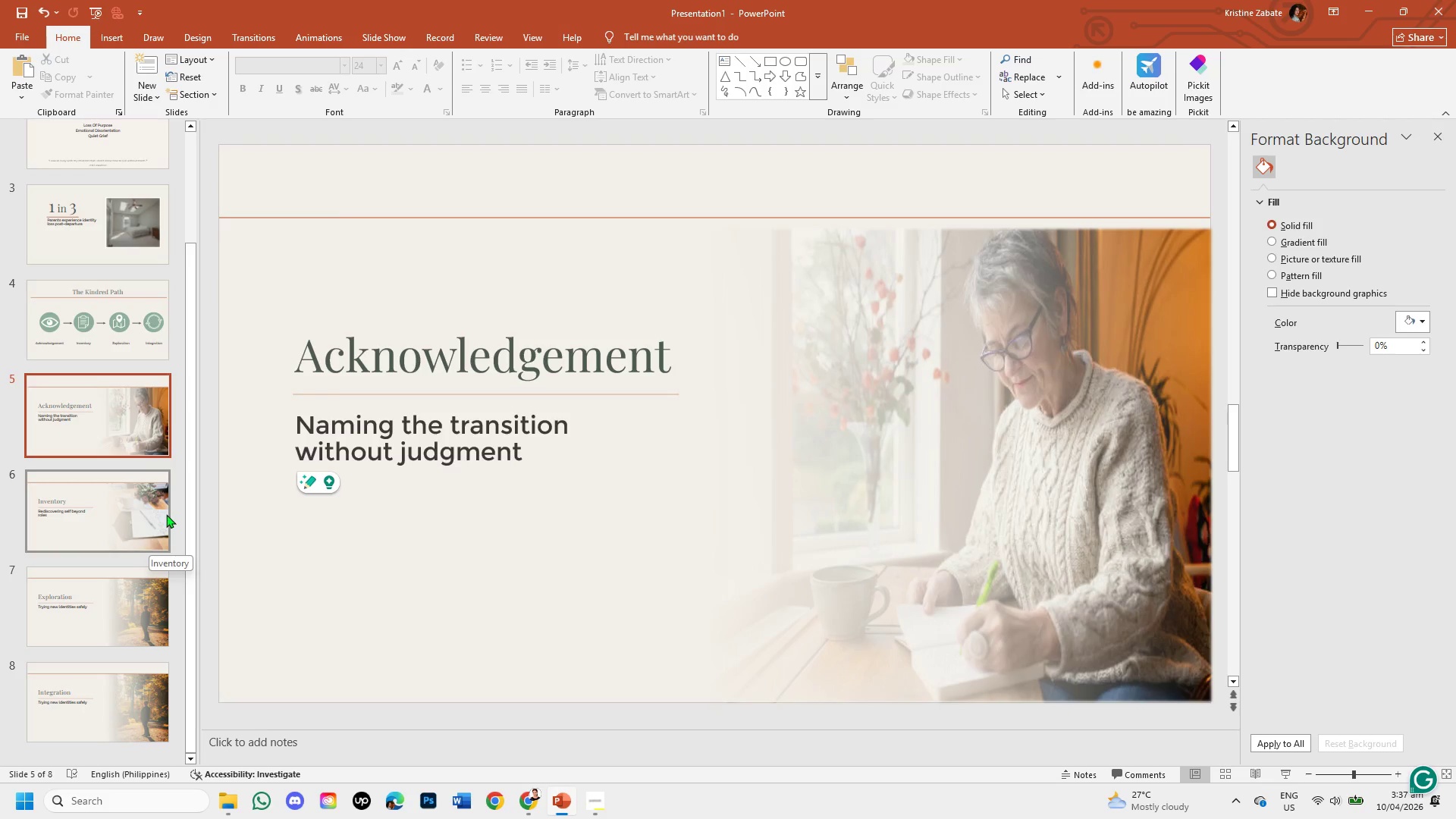 
left_click([594, 803])